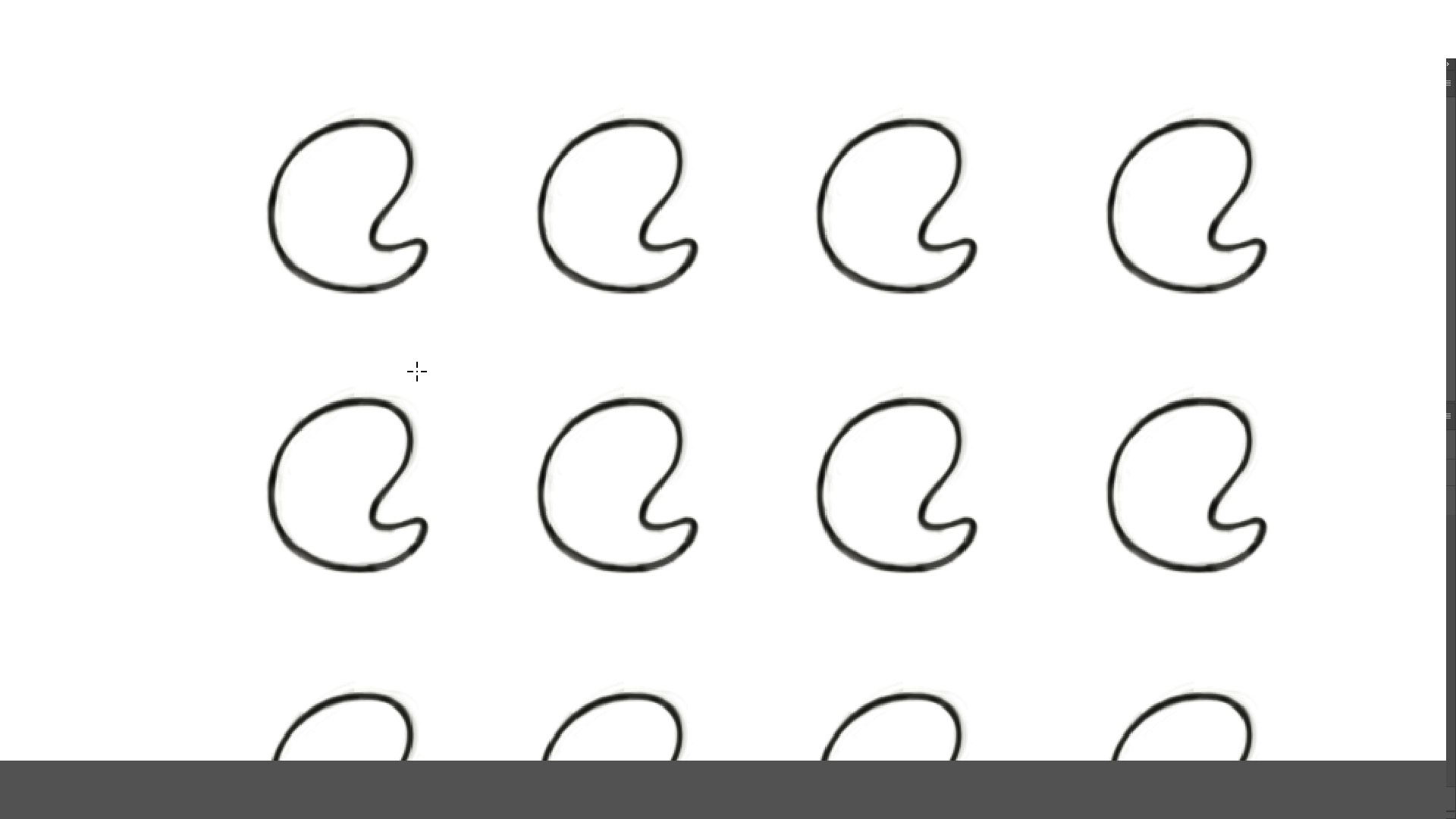 
key(Tab)
 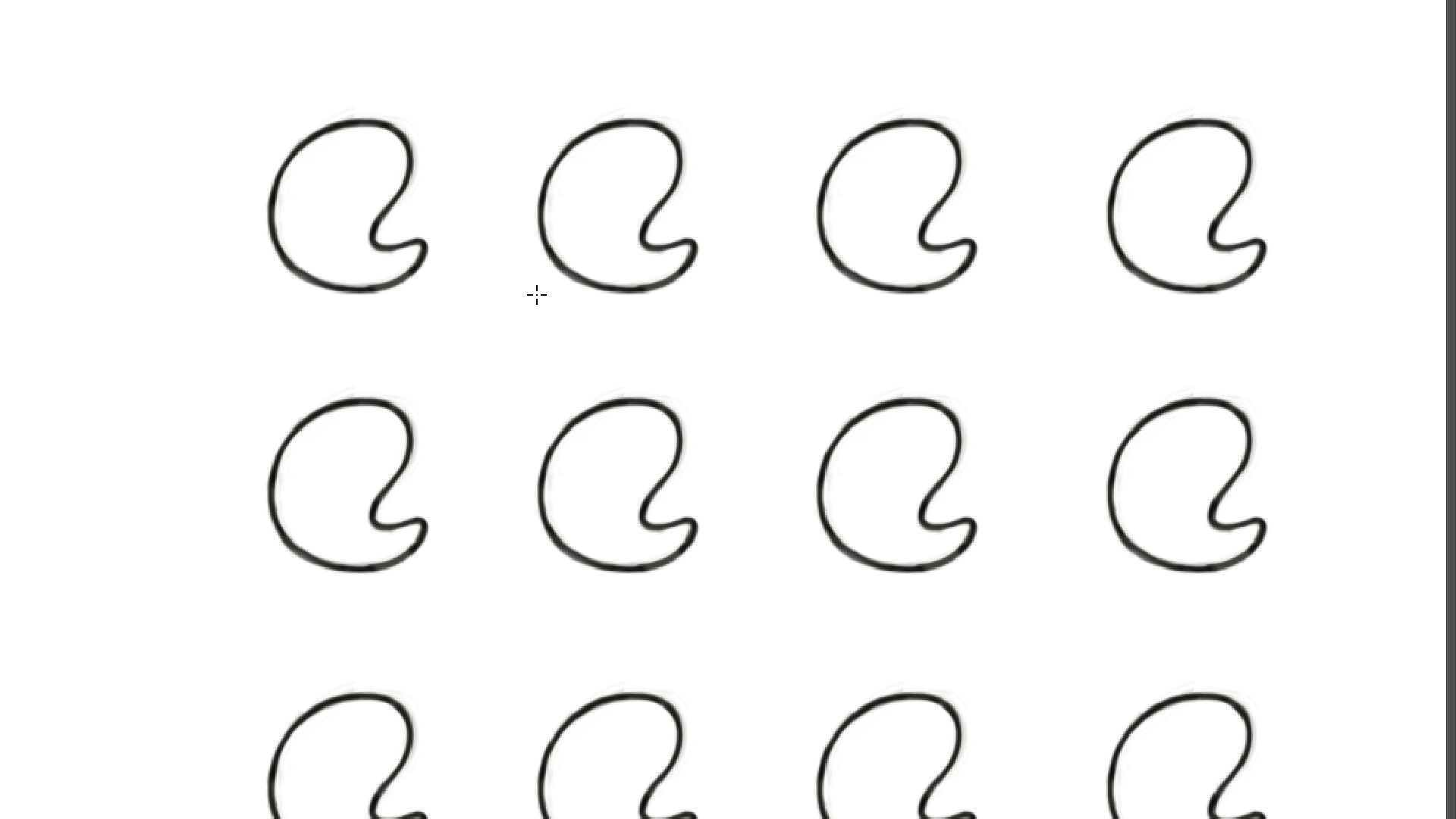 
hold_key(key=ControlLeft, duration=0.72)
 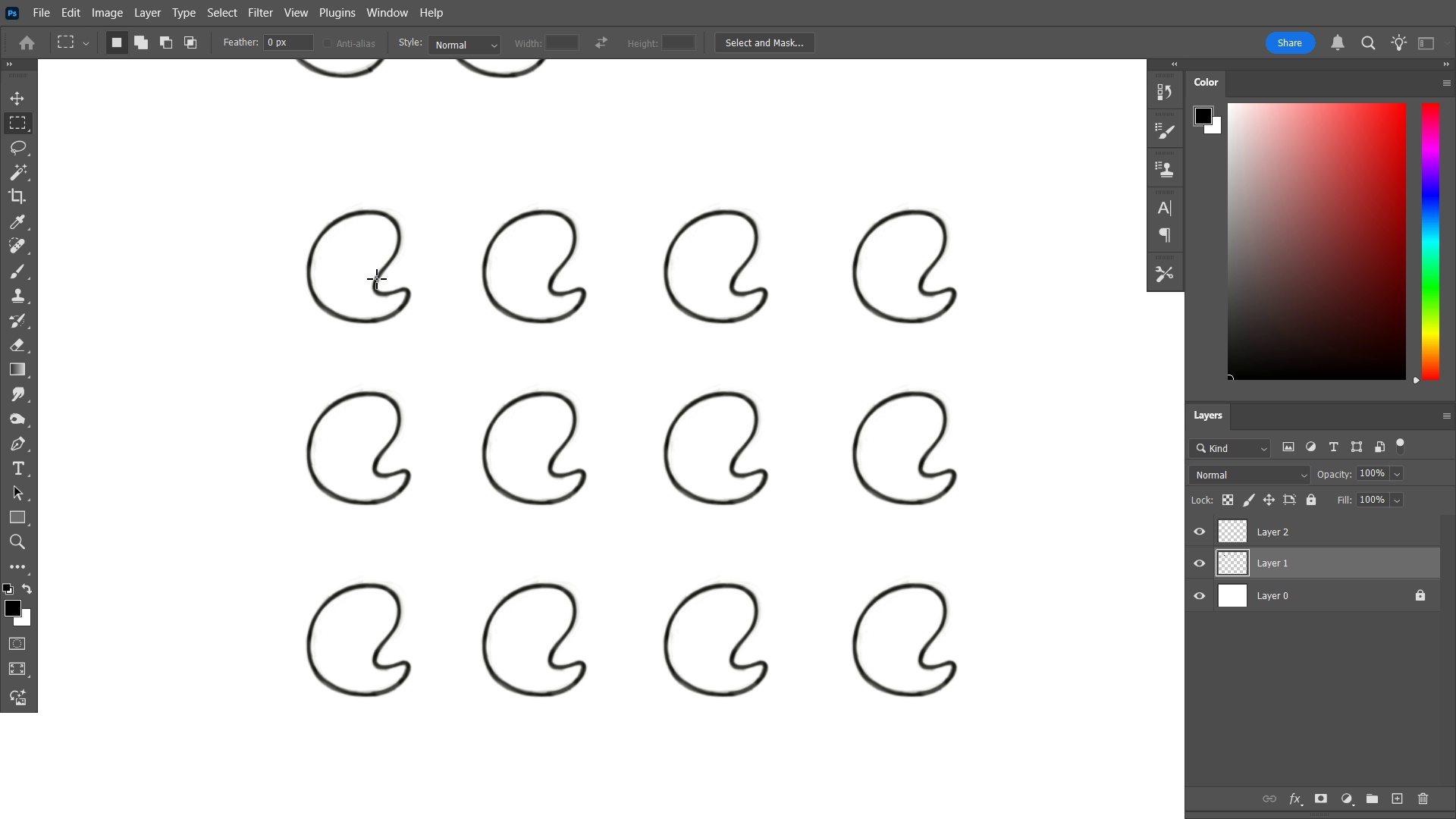 
hold_key(key=Space, duration=0.68)
 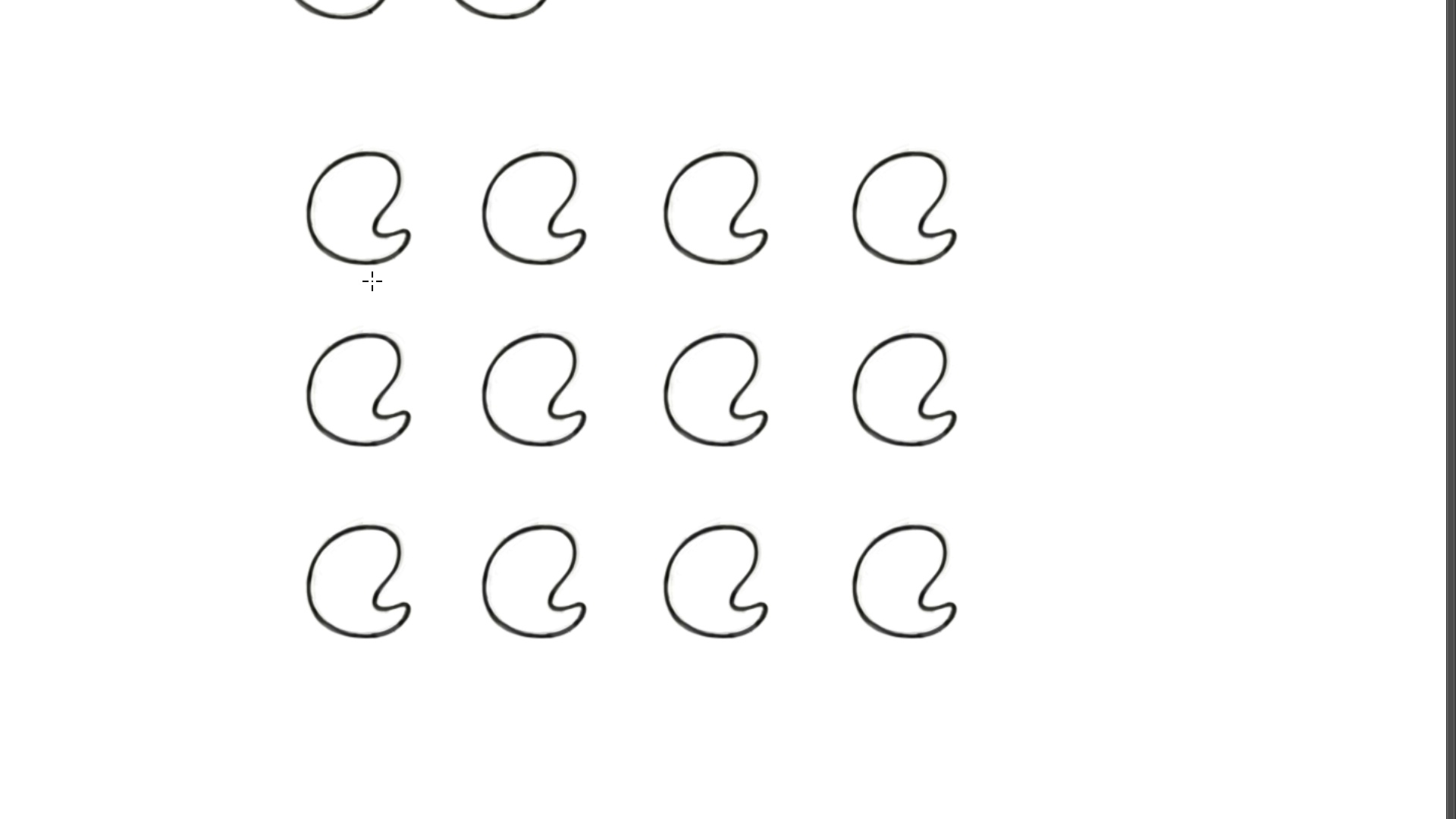 
key(Tab)
 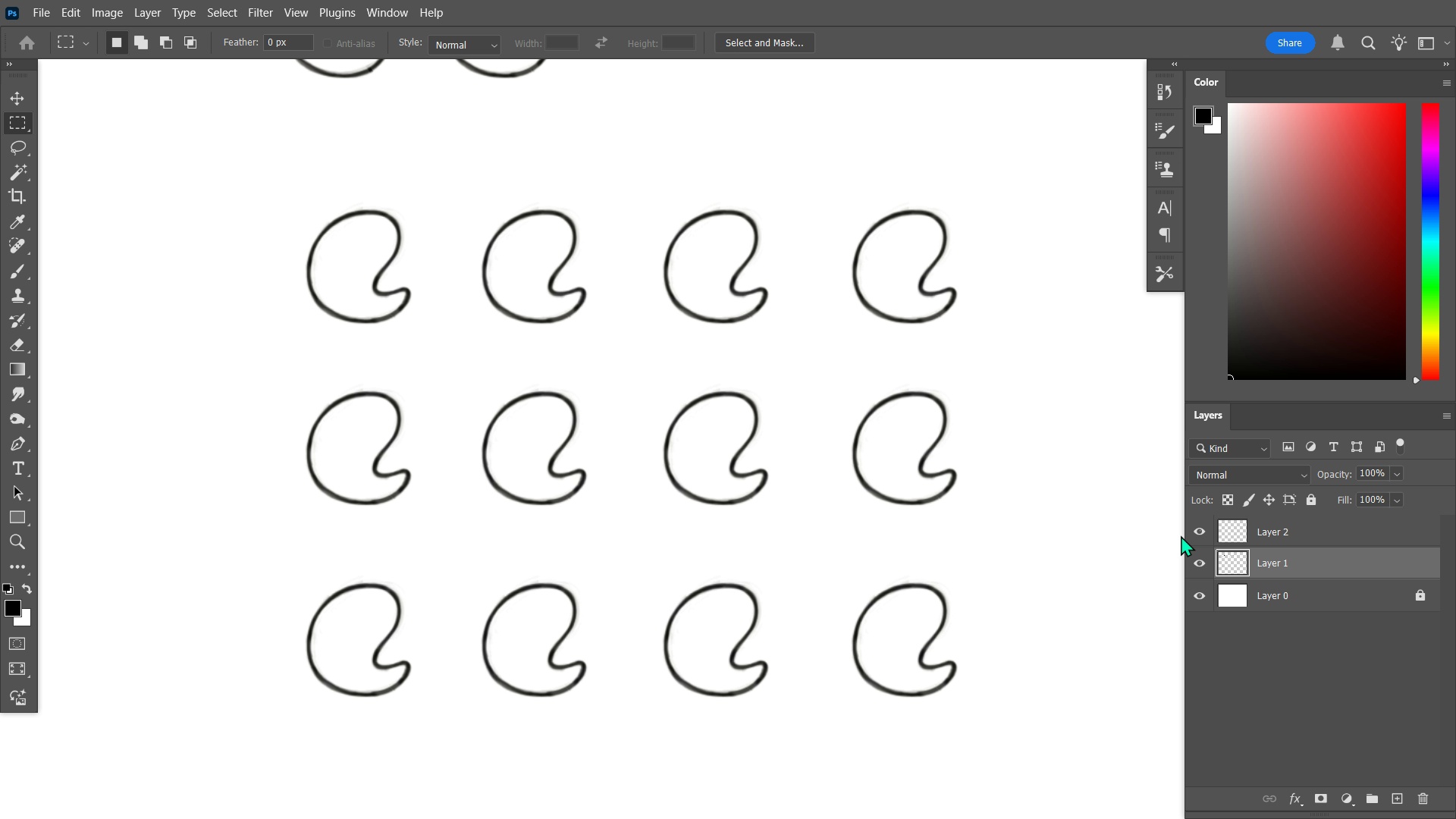 
left_click([1237, 529])
 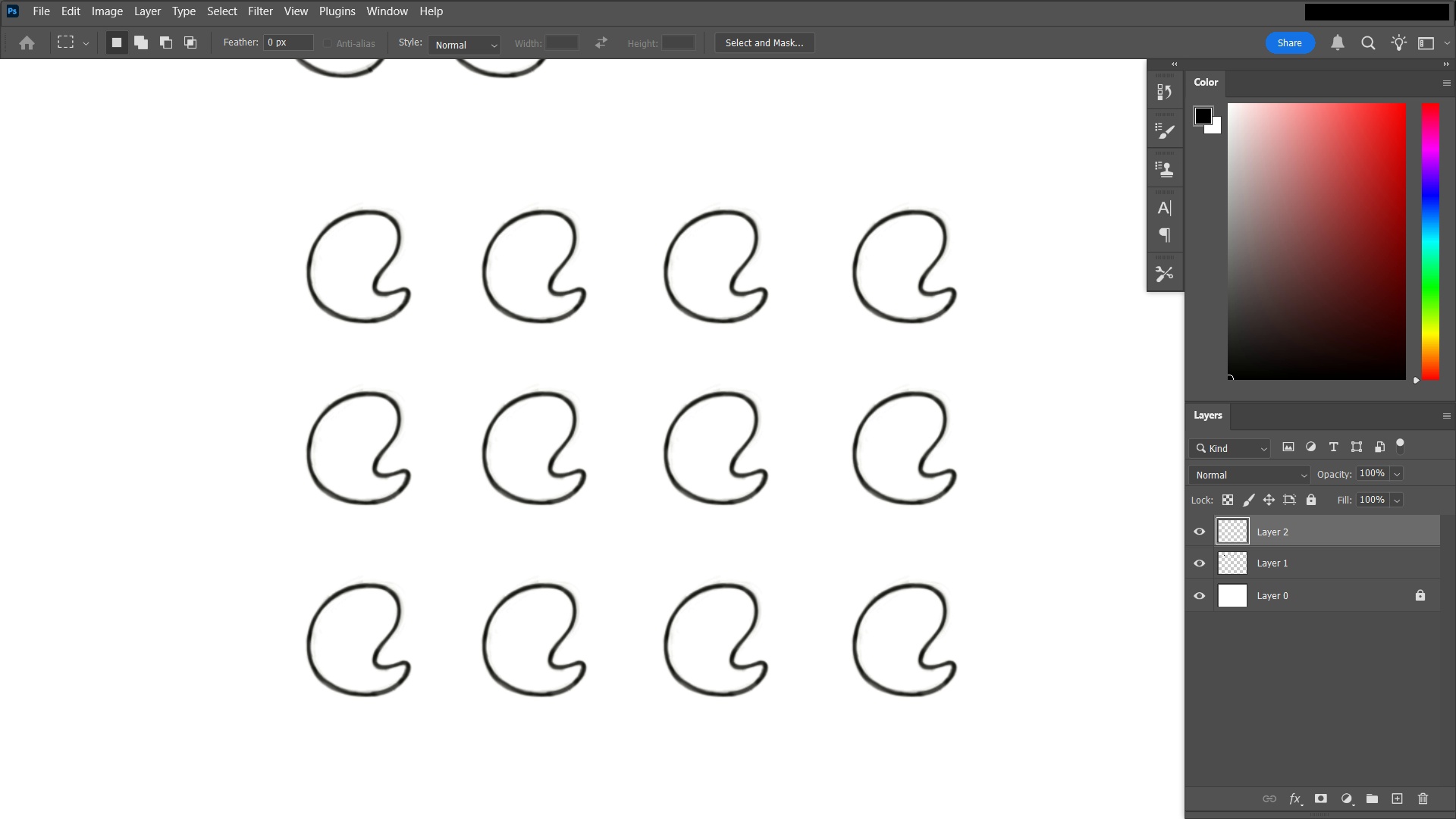 
key(Tab)
 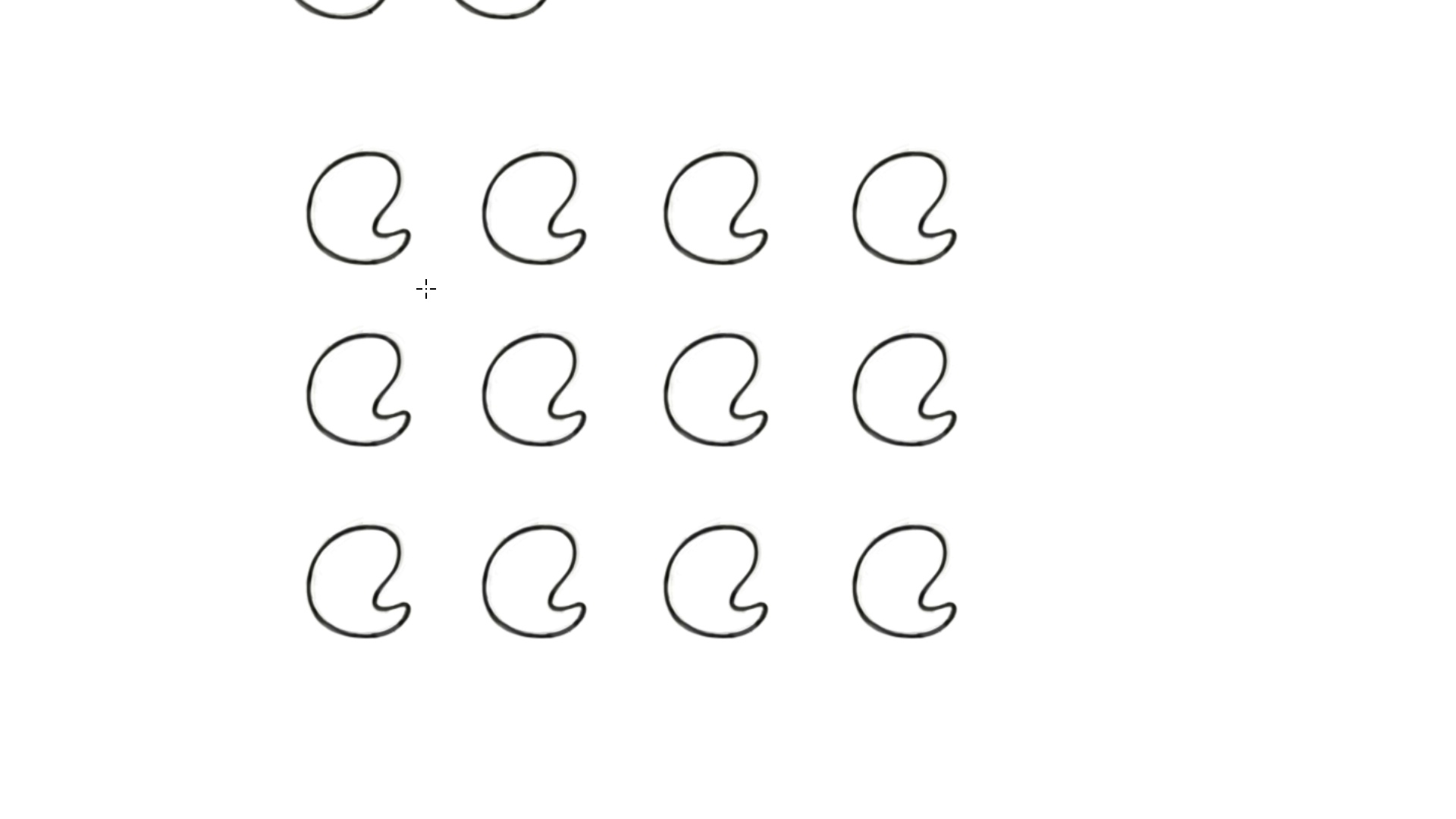 
hold_key(key=ControlLeft, duration=1.08)
 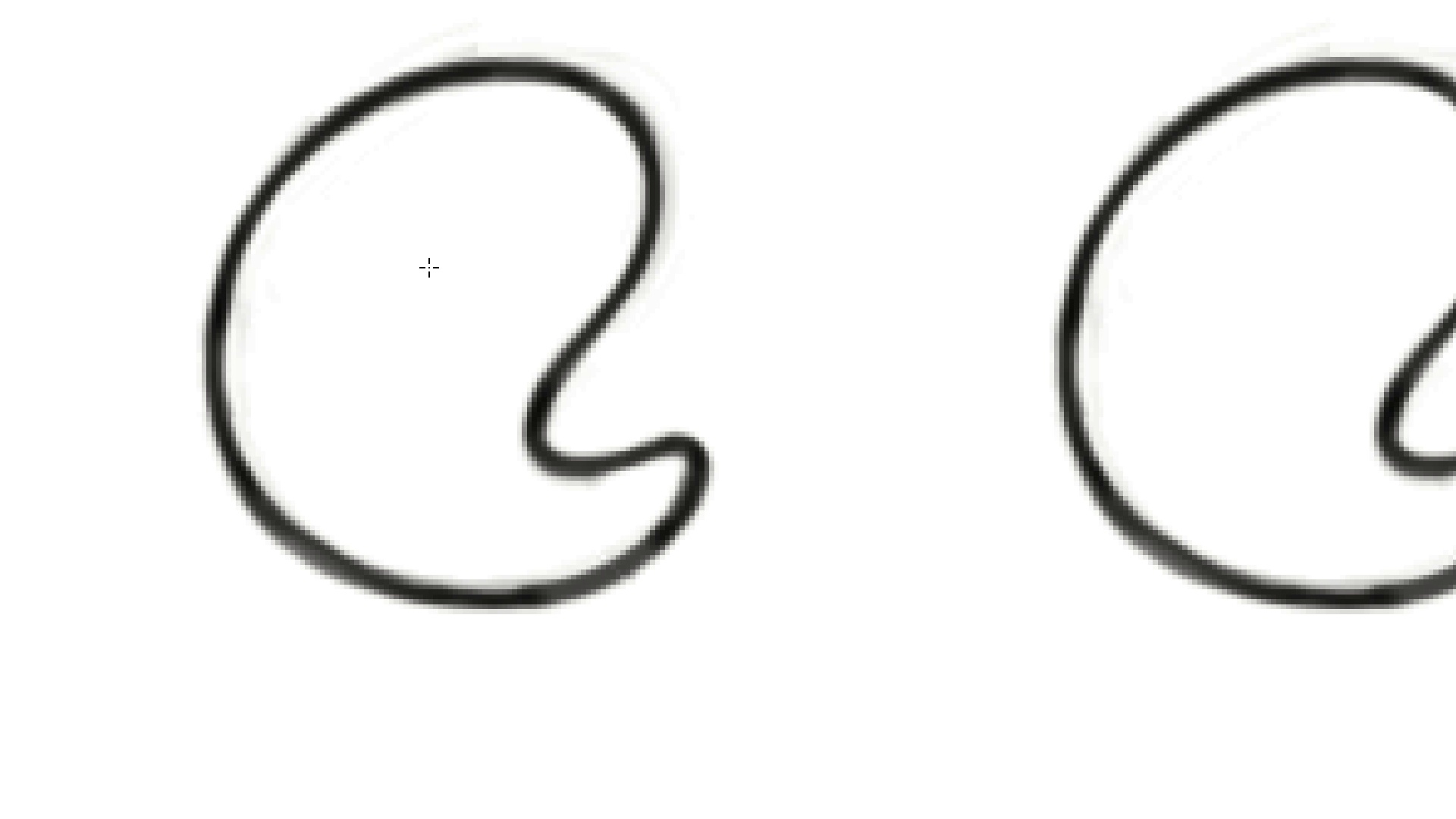 
hold_key(key=Space, duration=1.23)
 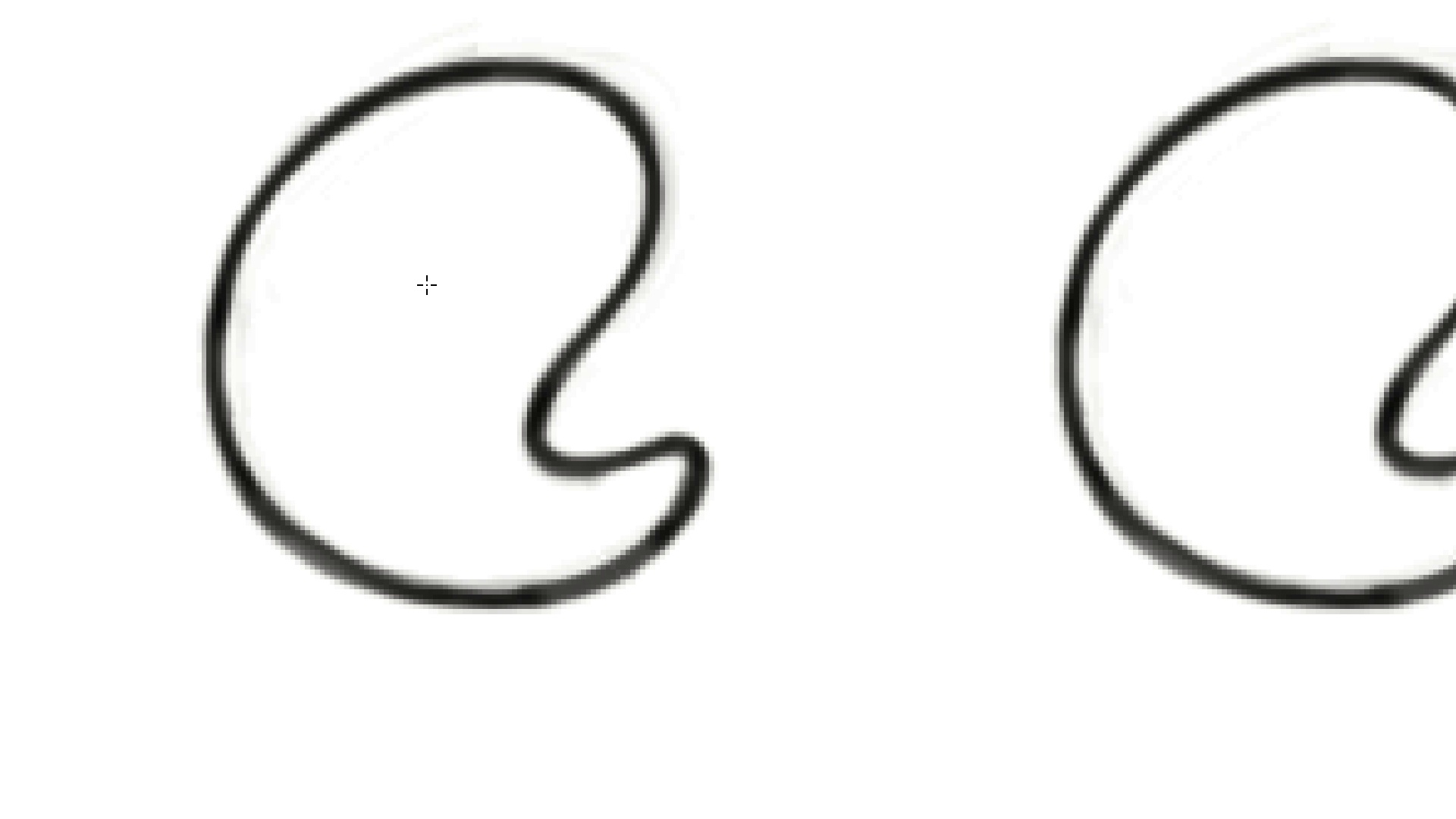 
key(B)
 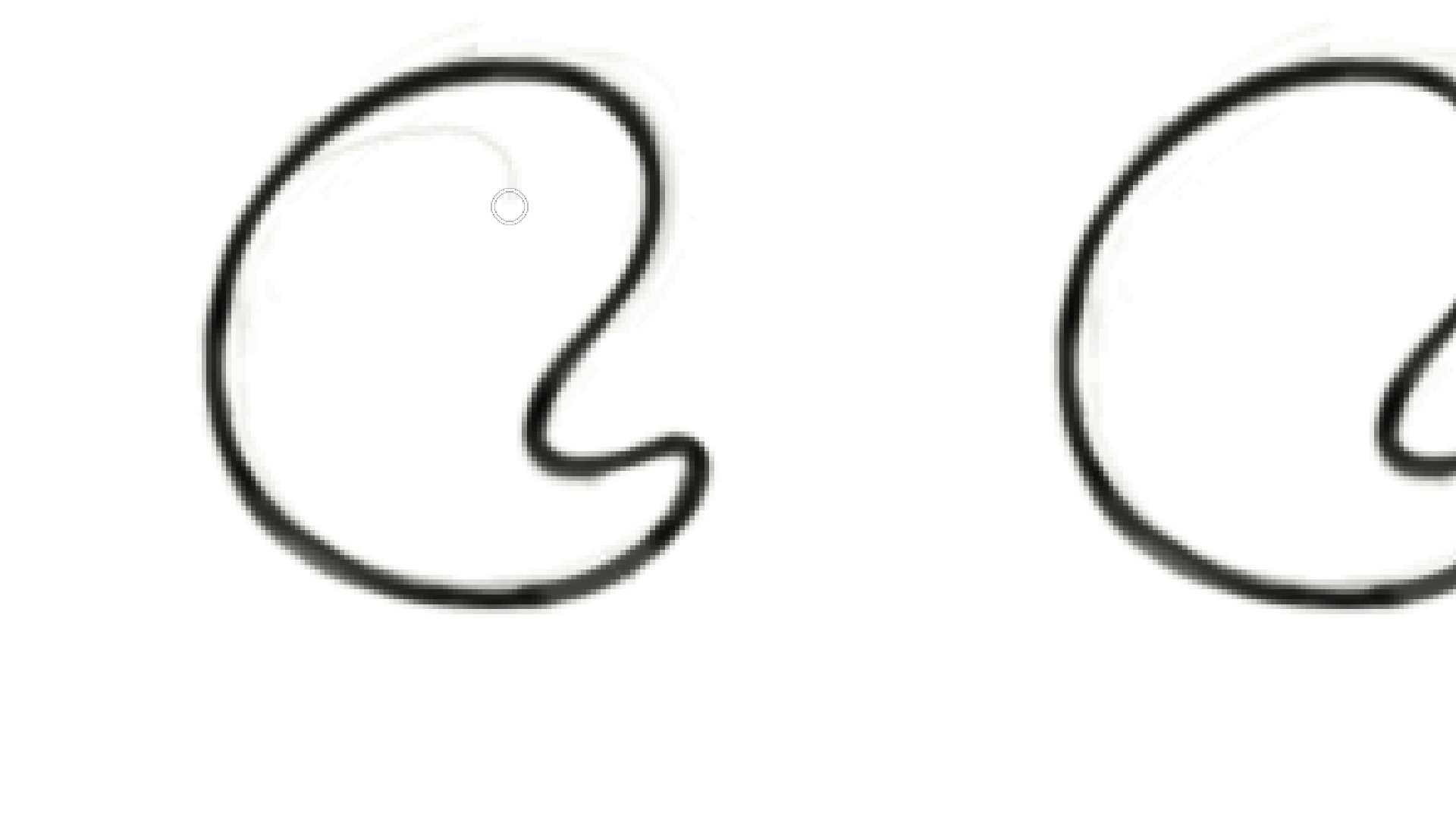 
key(Control+ControlLeft)
 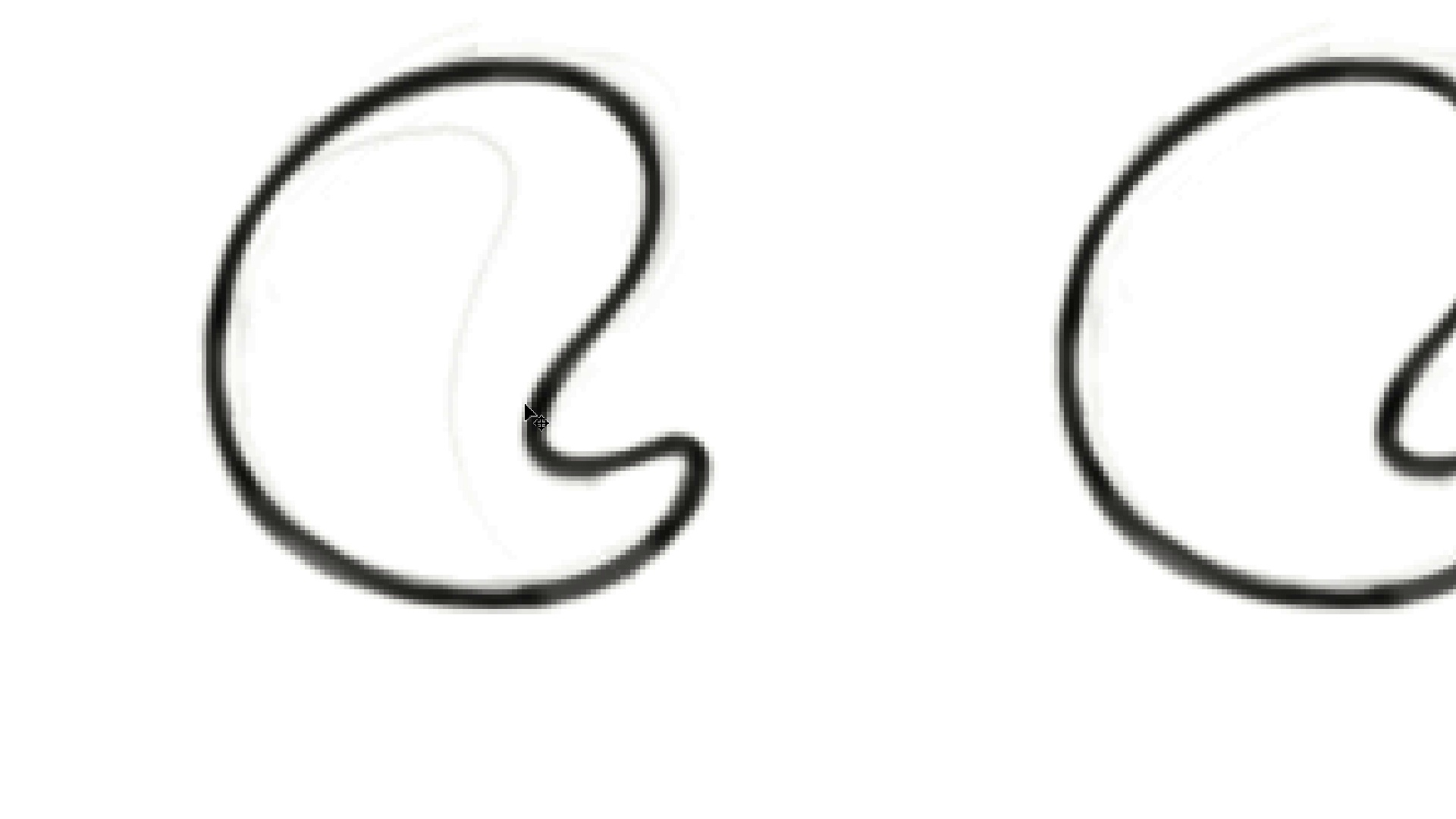 
key(Control+Z)
 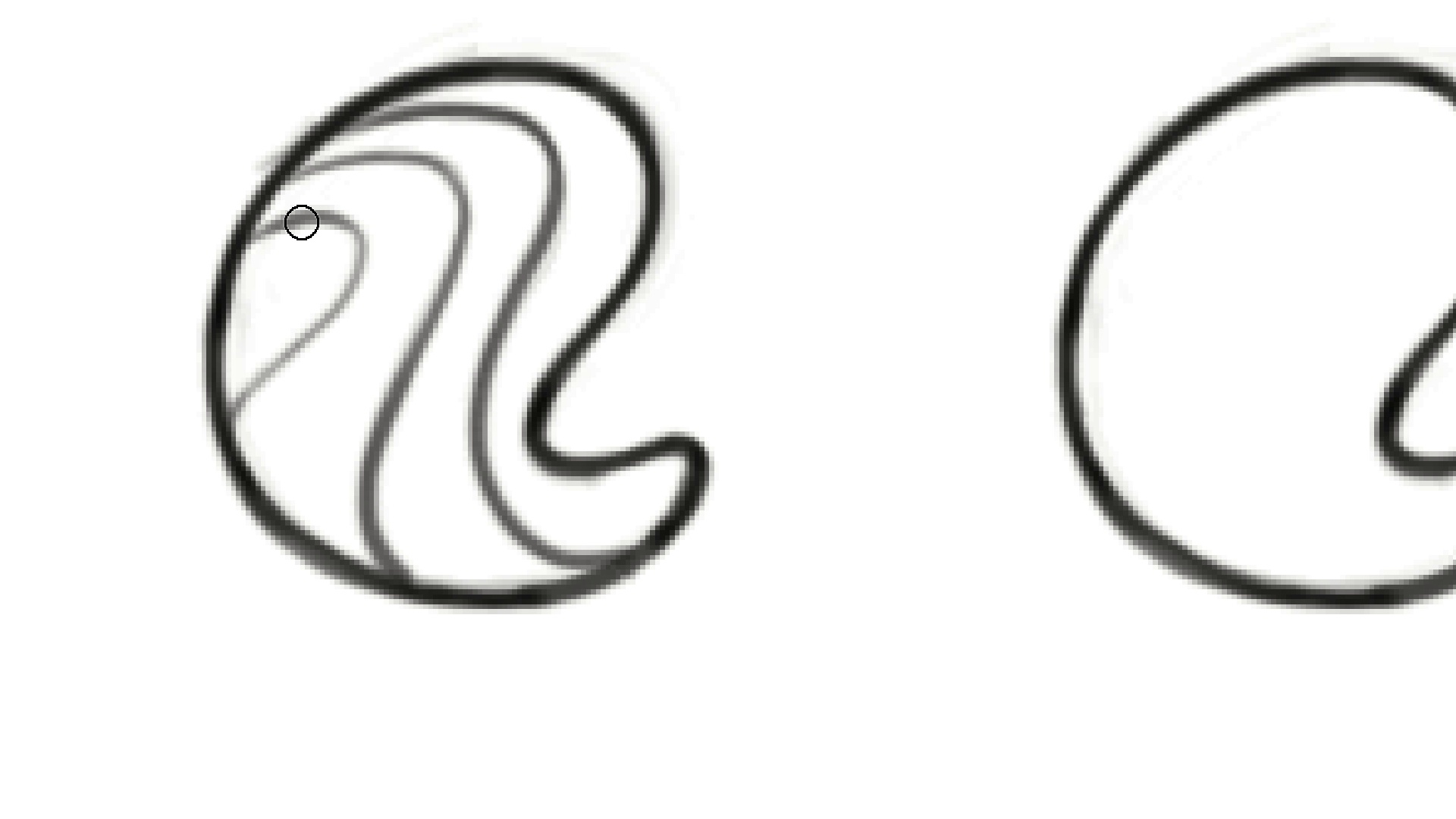 
wait(34.88)
 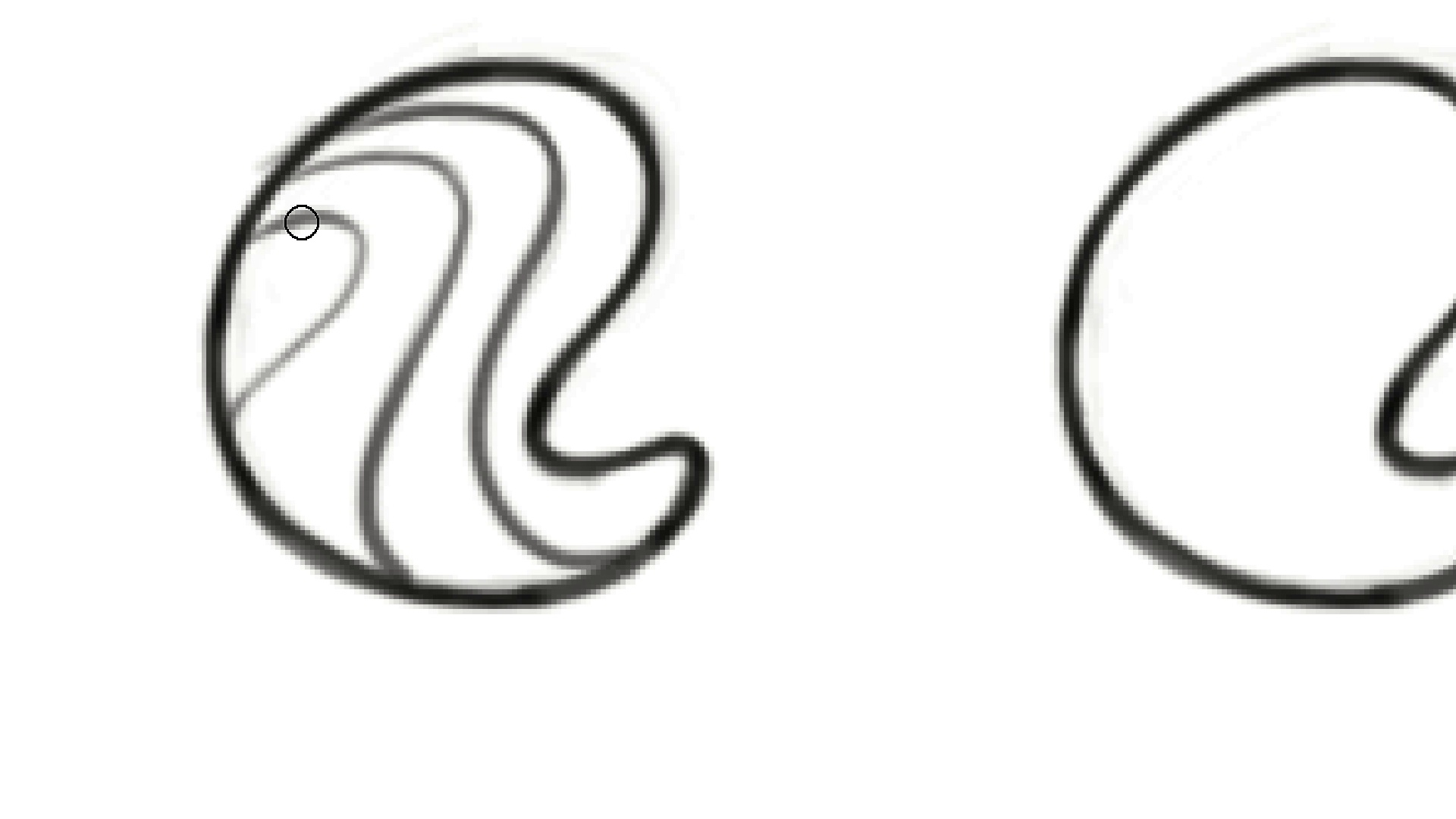 
hold_key(key=Backquote, duration=1.48)
 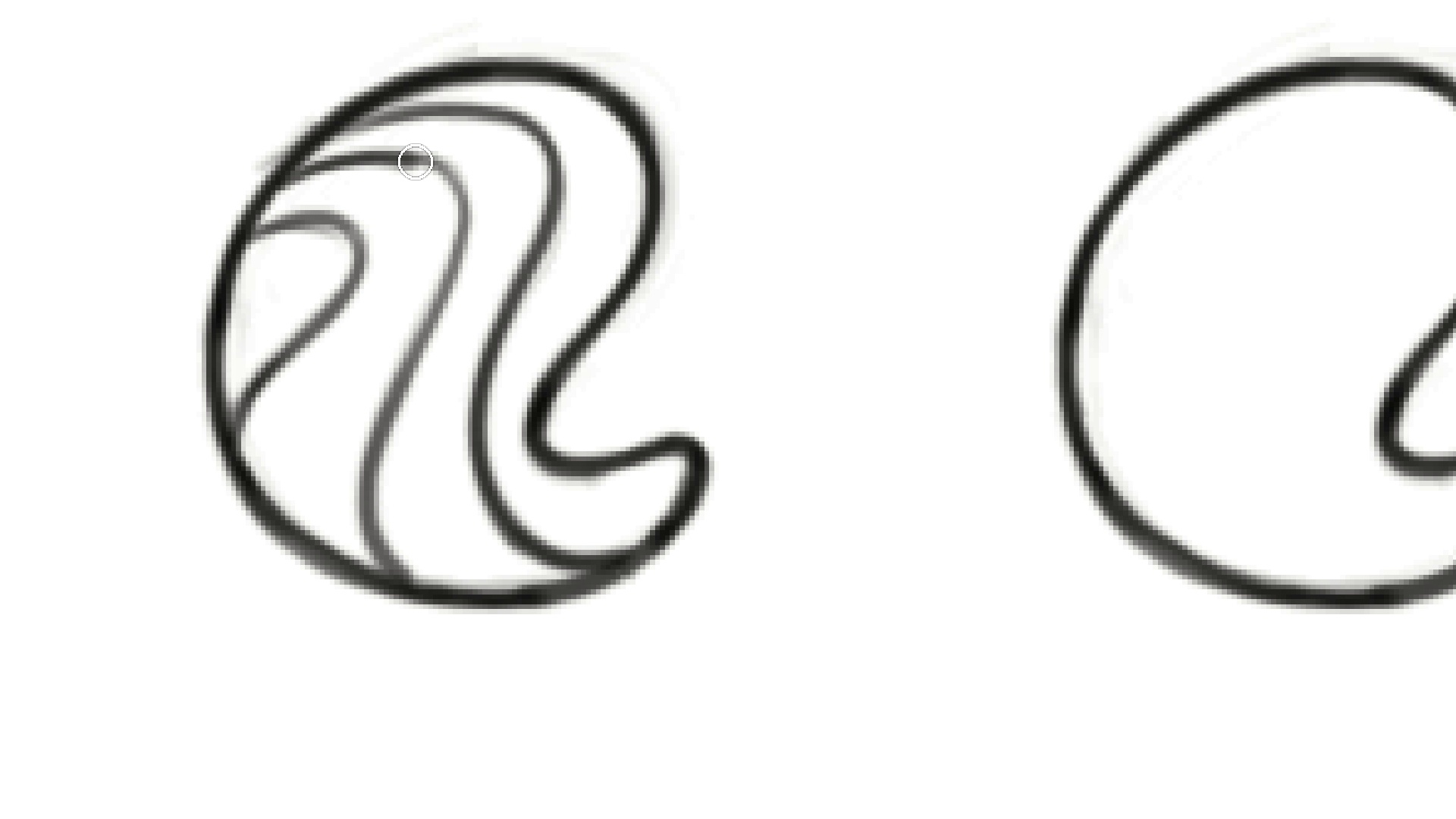 
wait(15.55)
 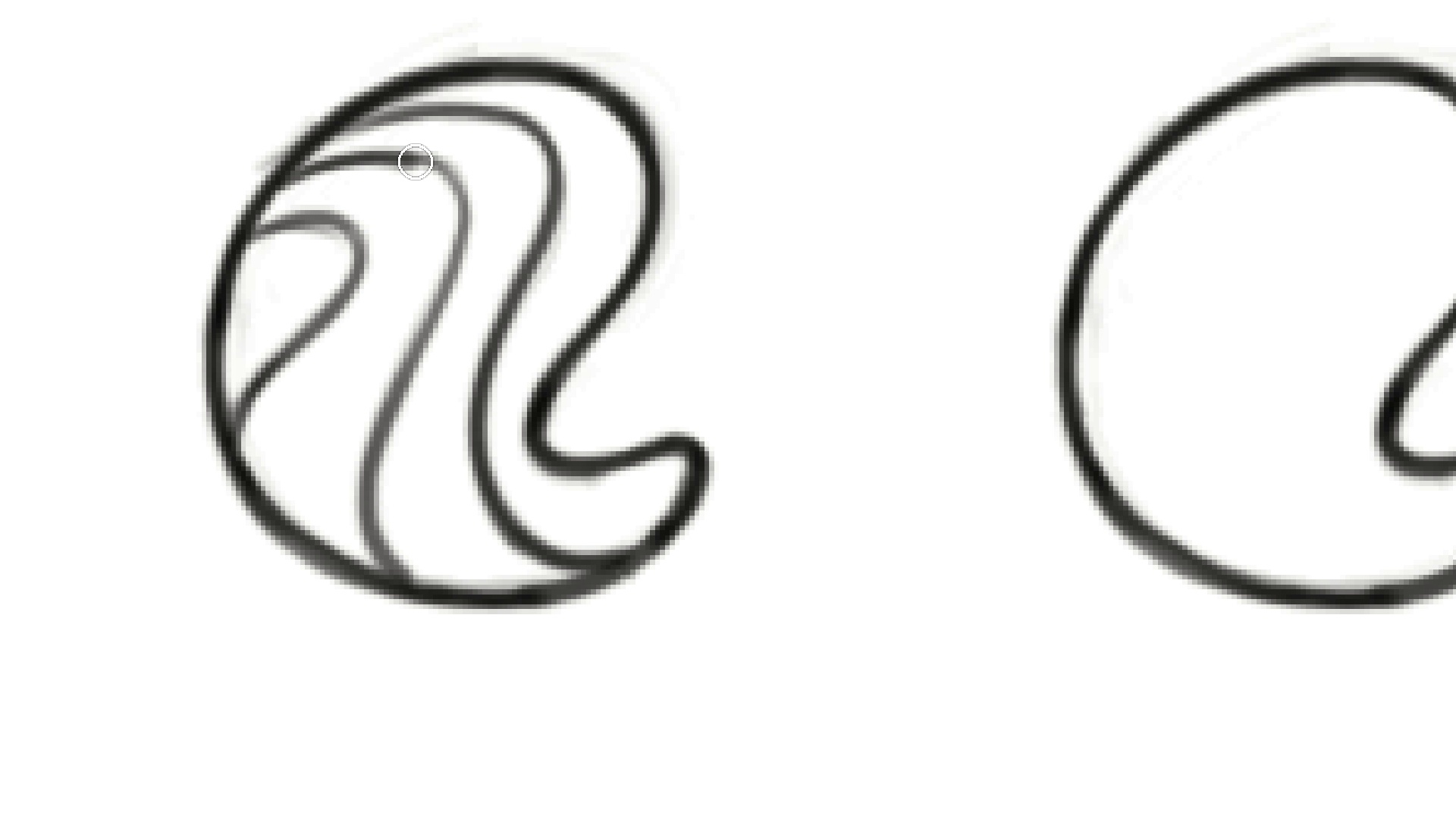 
hold_key(key=Backquote, duration=1.52)
 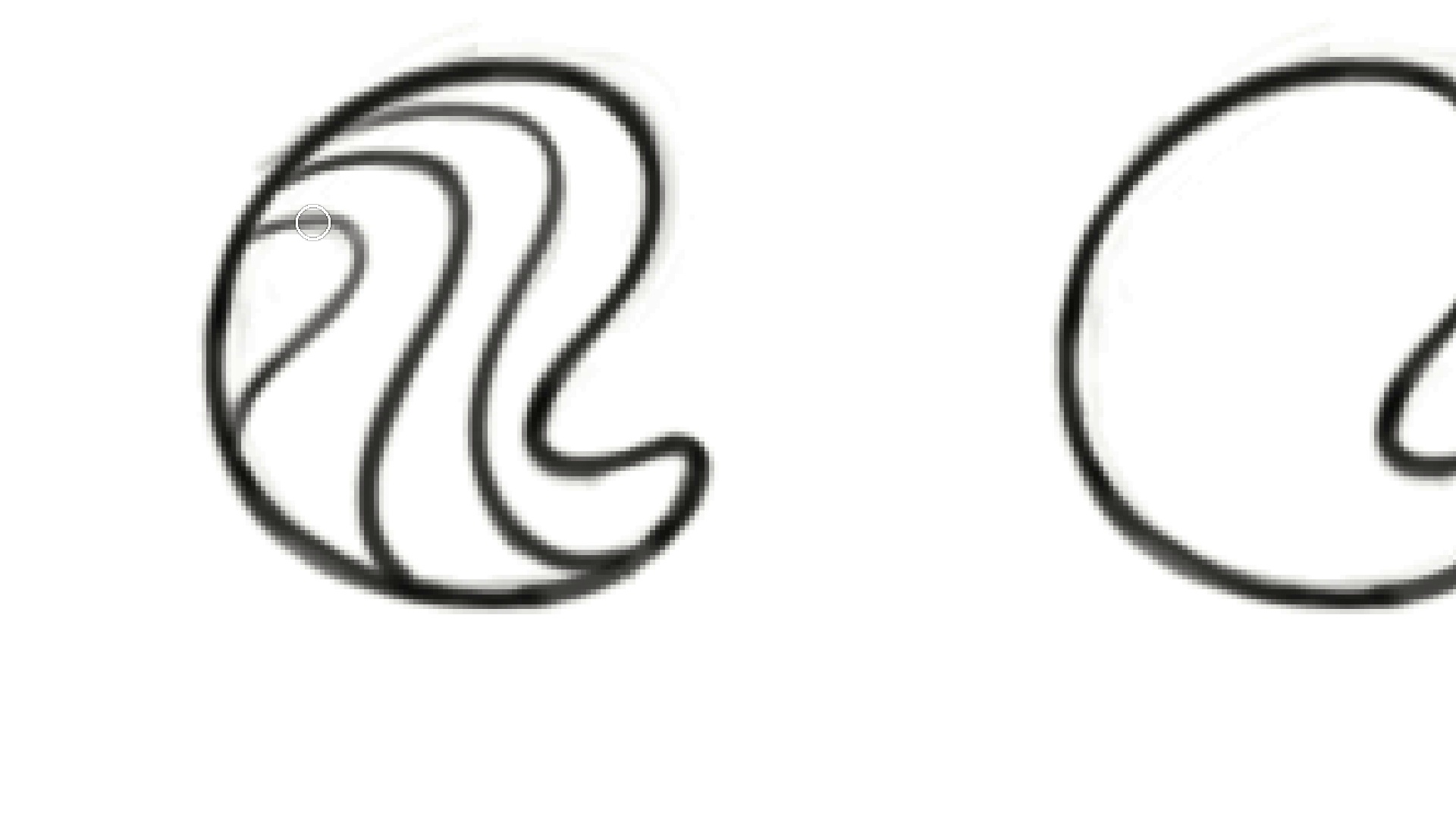 
hold_key(key=Backquote, duration=1.19)
 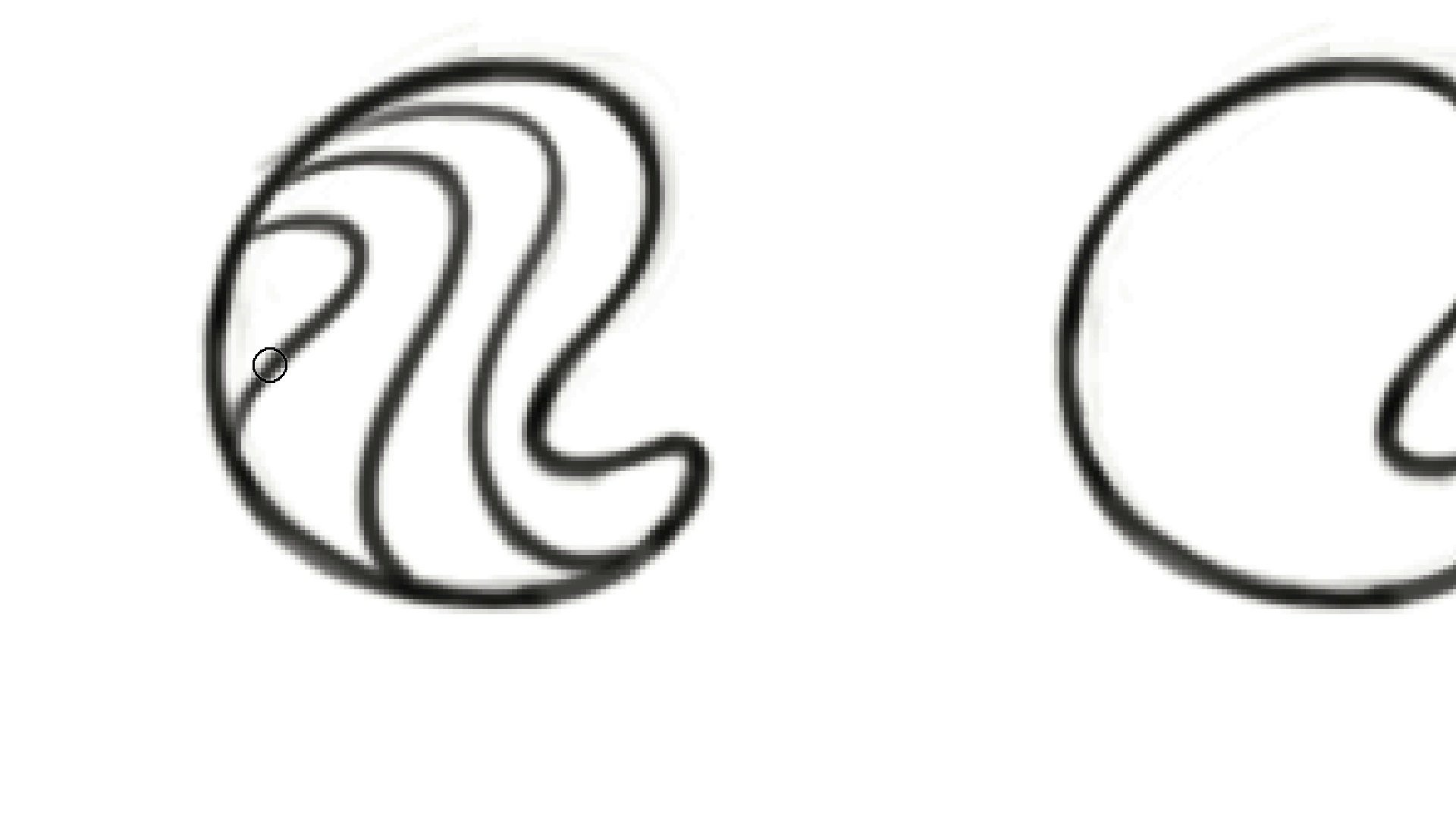 
key(Control+Space)
 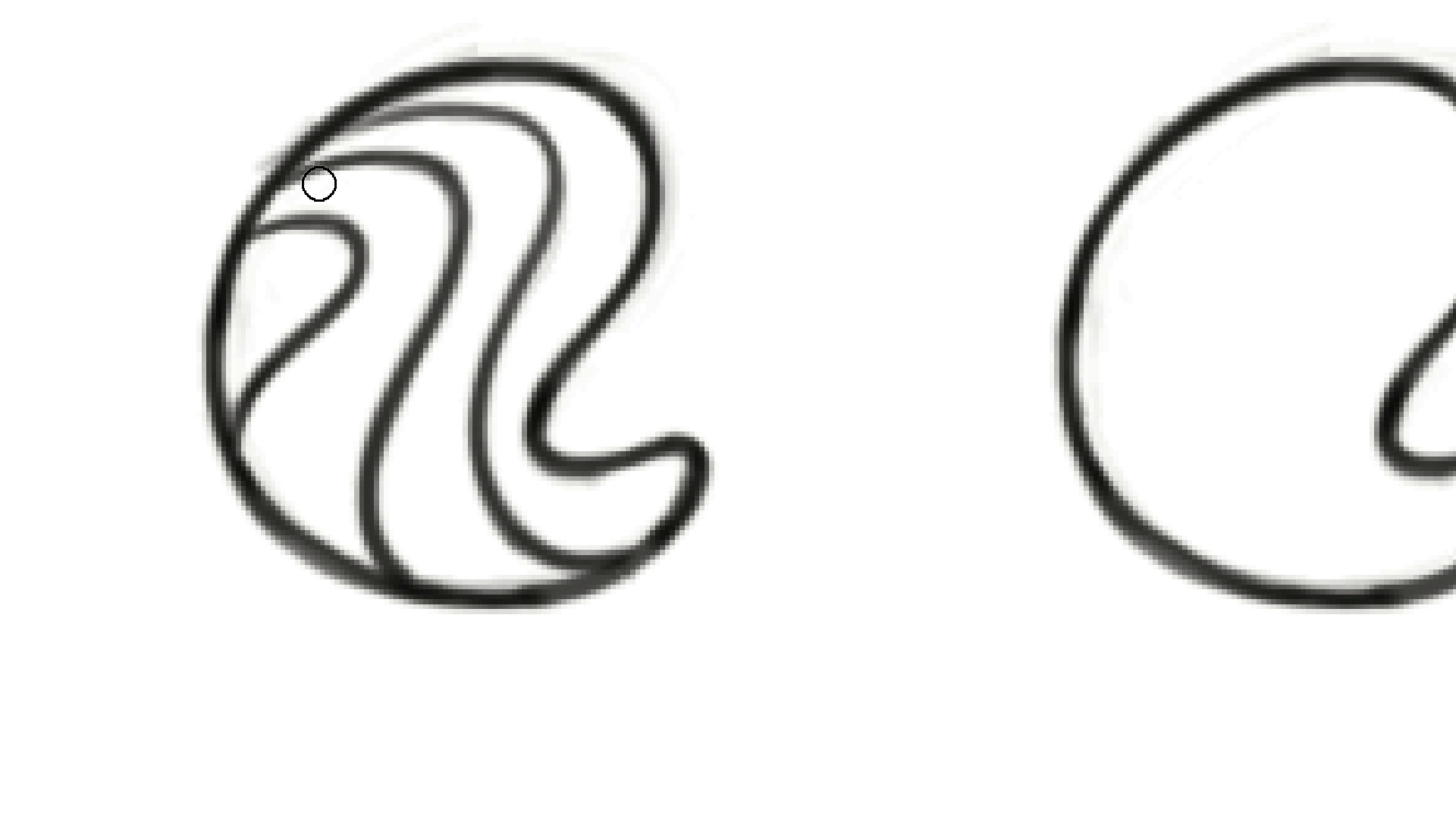 
hold_key(key=Backquote, duration=0.8)
 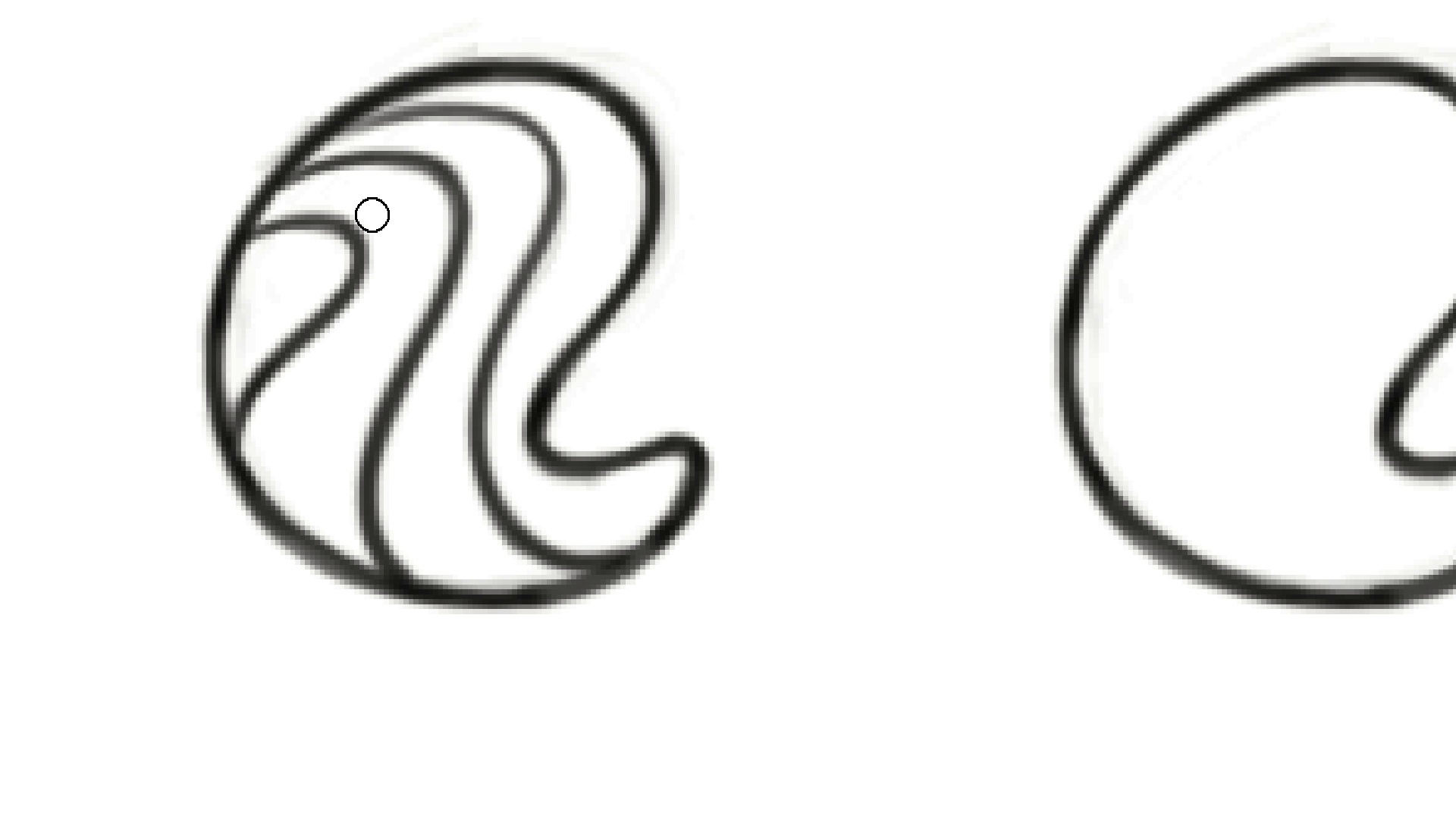 
hold_key(key=ControlLeft, duration=0.45)
 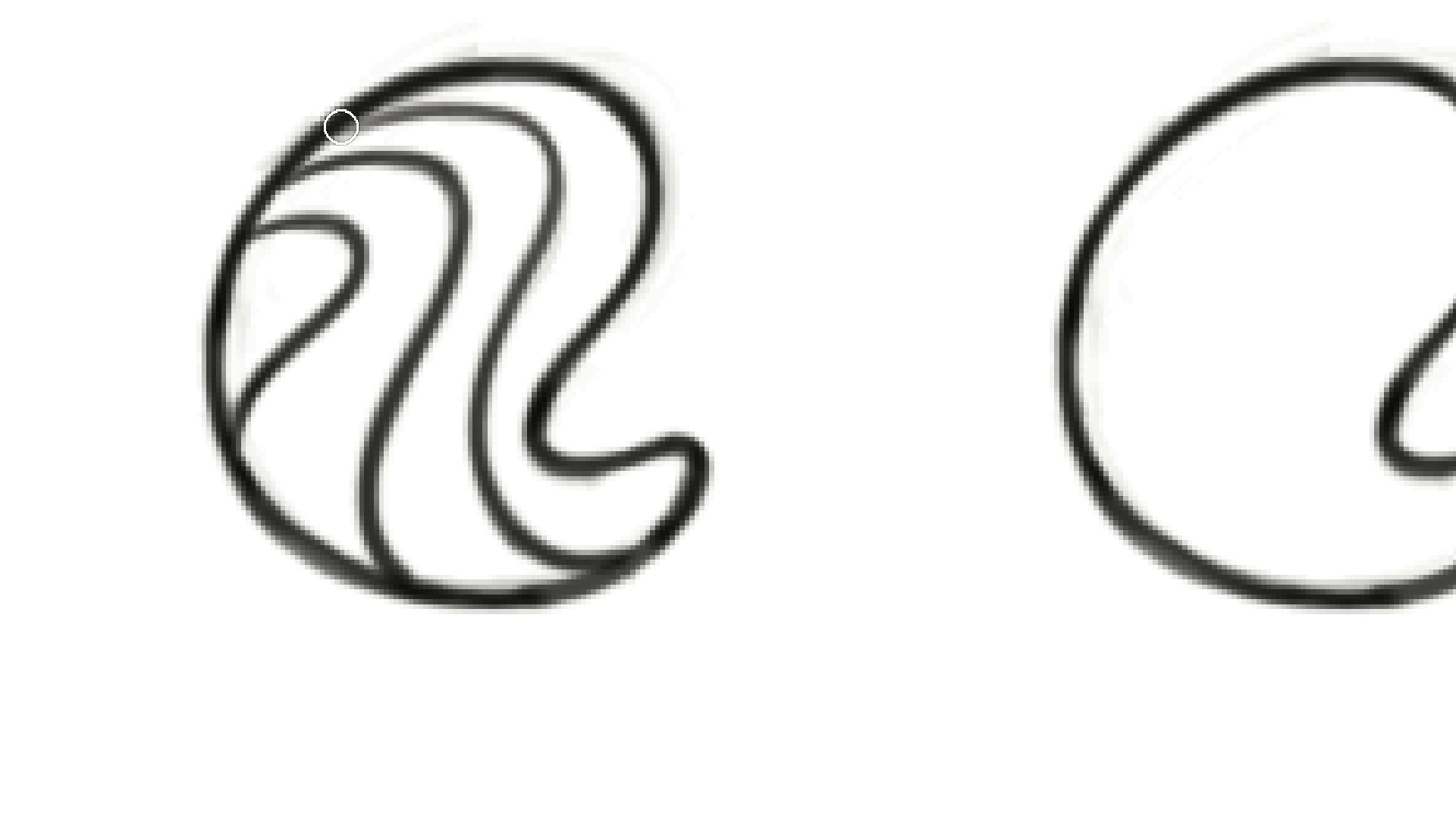 
hold_key(key=Space, duration=0.41)
 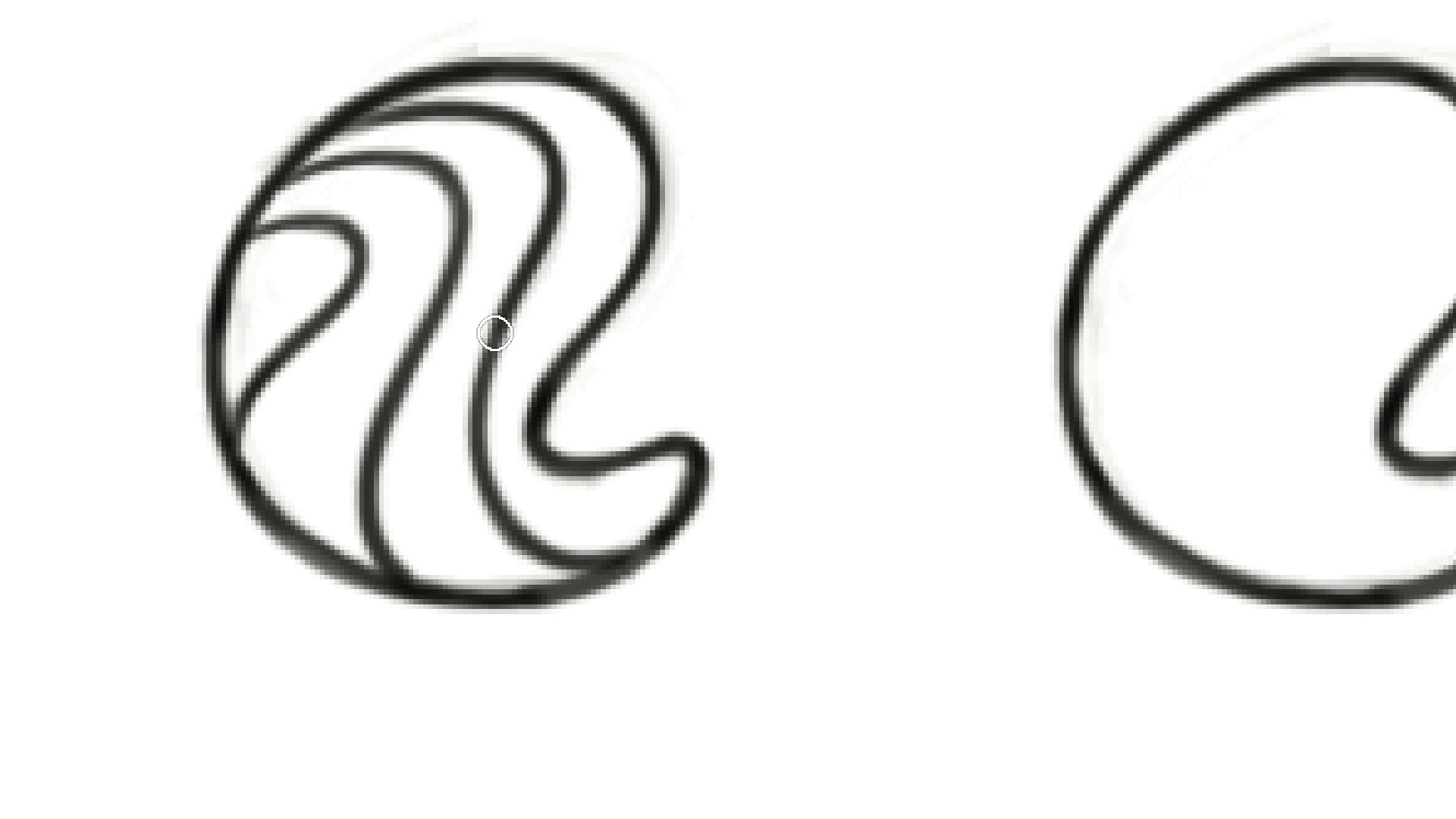 
hold_key(key=ControlLeft, duration=1.01)
 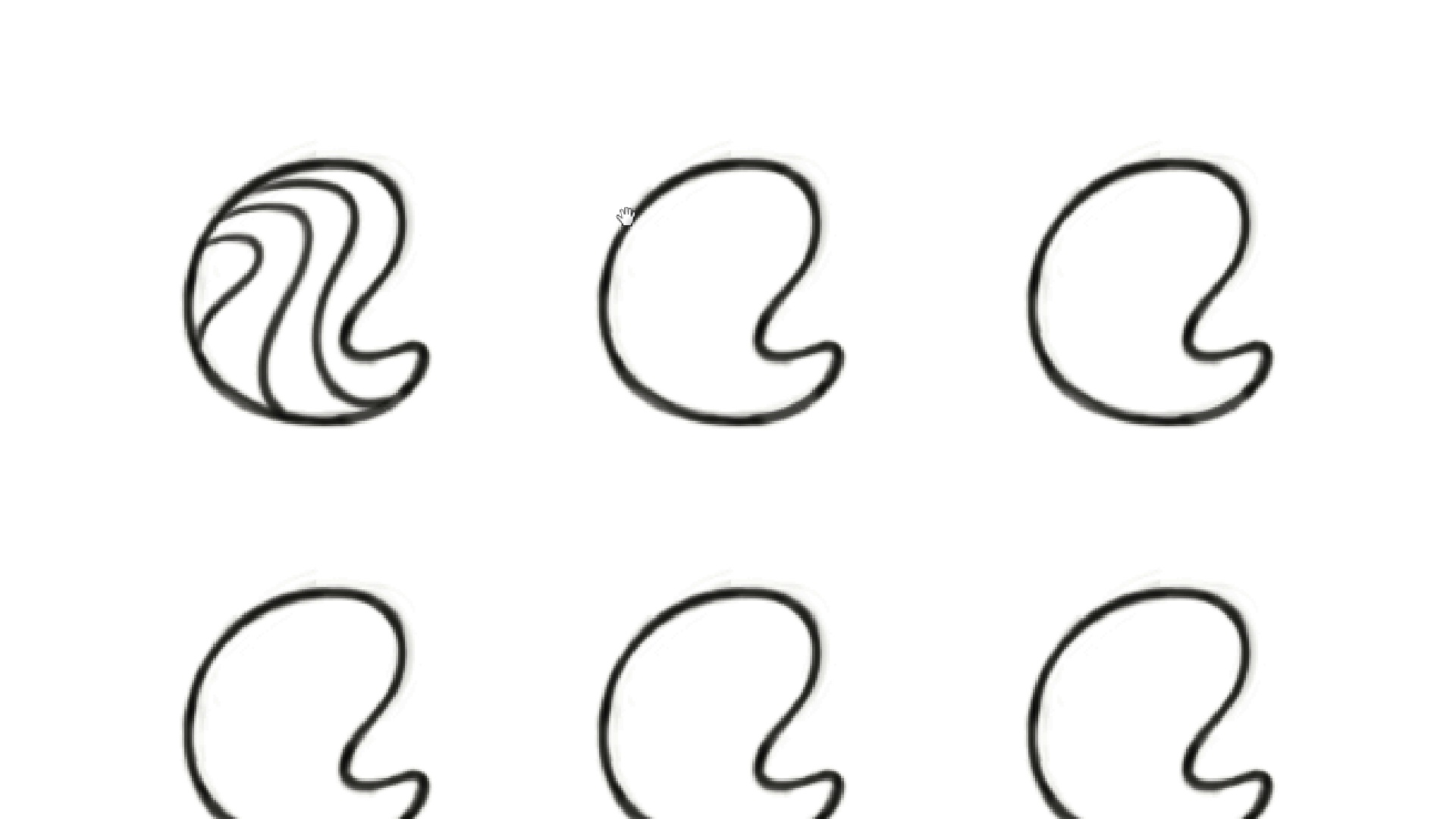 
hold_key(key=Space, duration=1.5)
 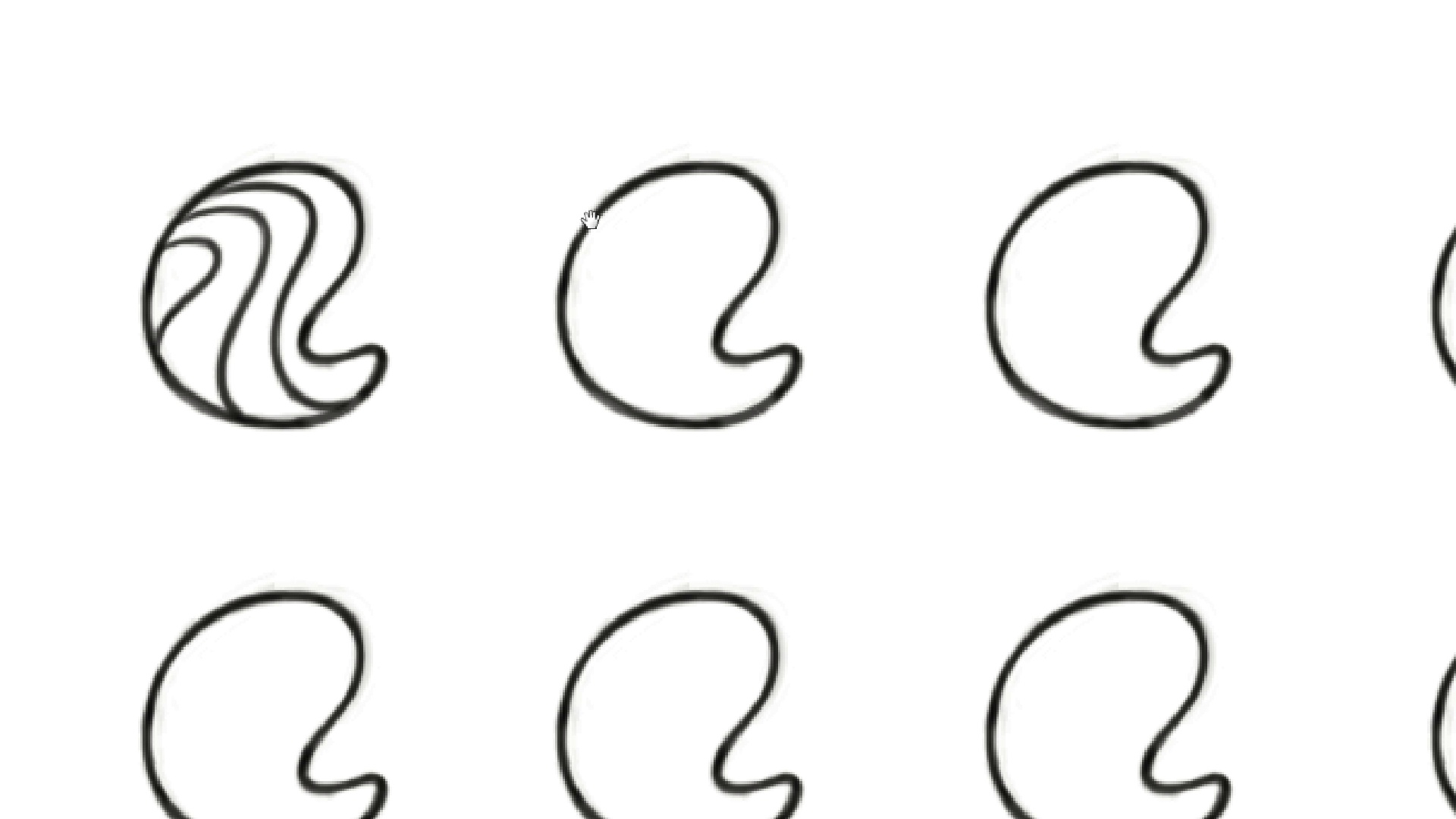 
hold_key(key=Space, duration=1.52)
 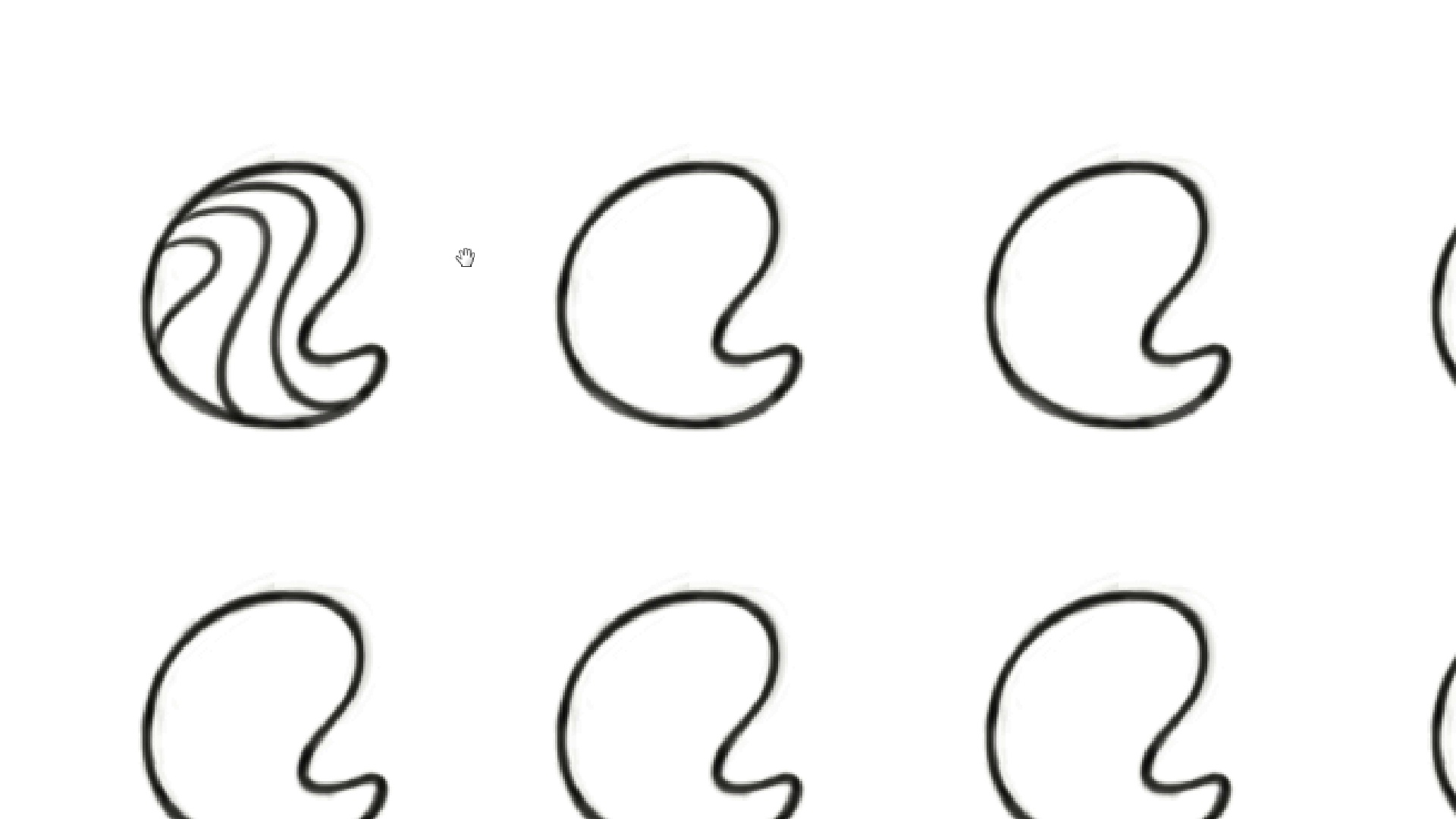 
hold_key(key=Space, duration=2.02)
 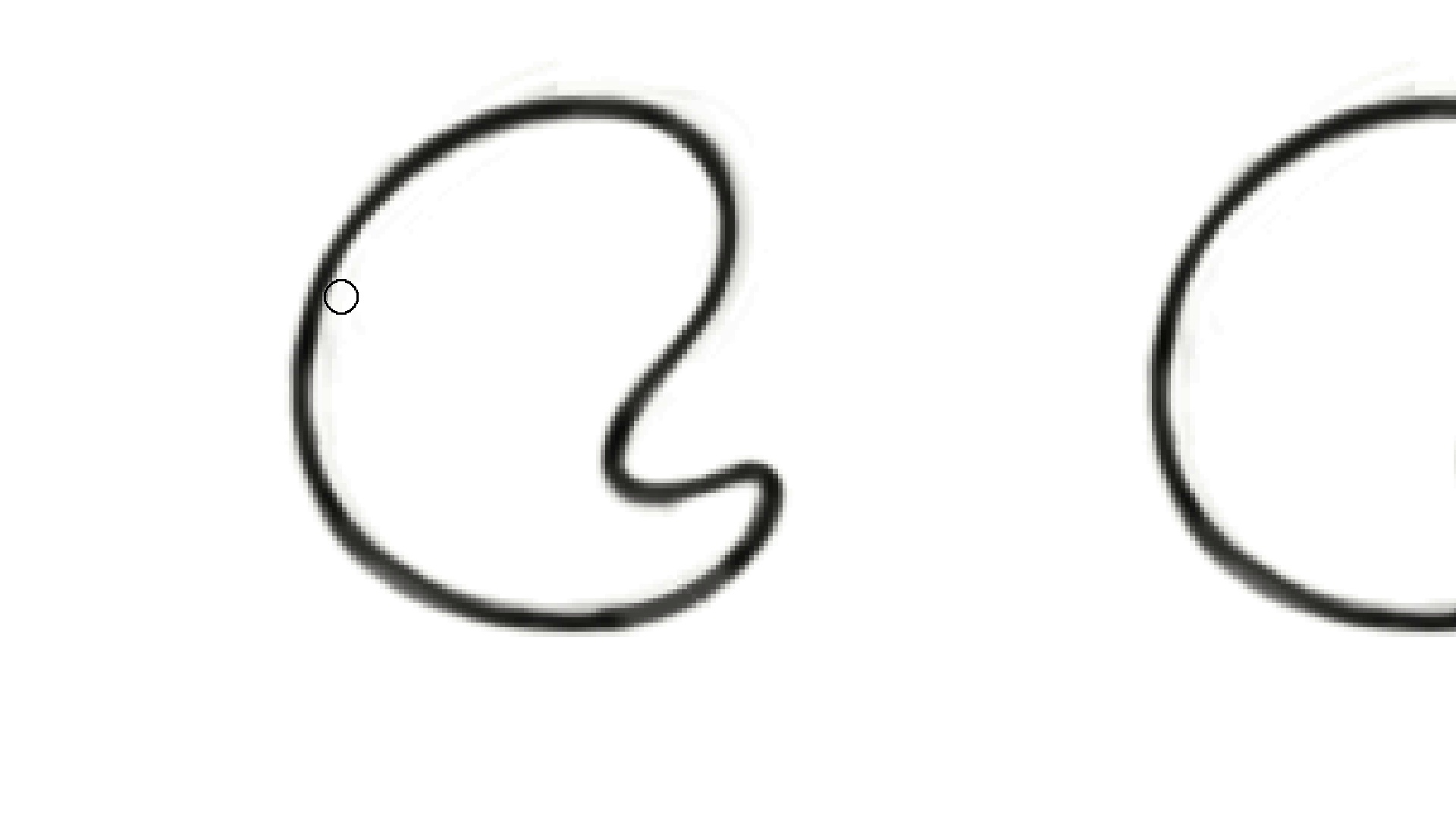 
hold_key(key=ControlLeft, duration=0.79)
 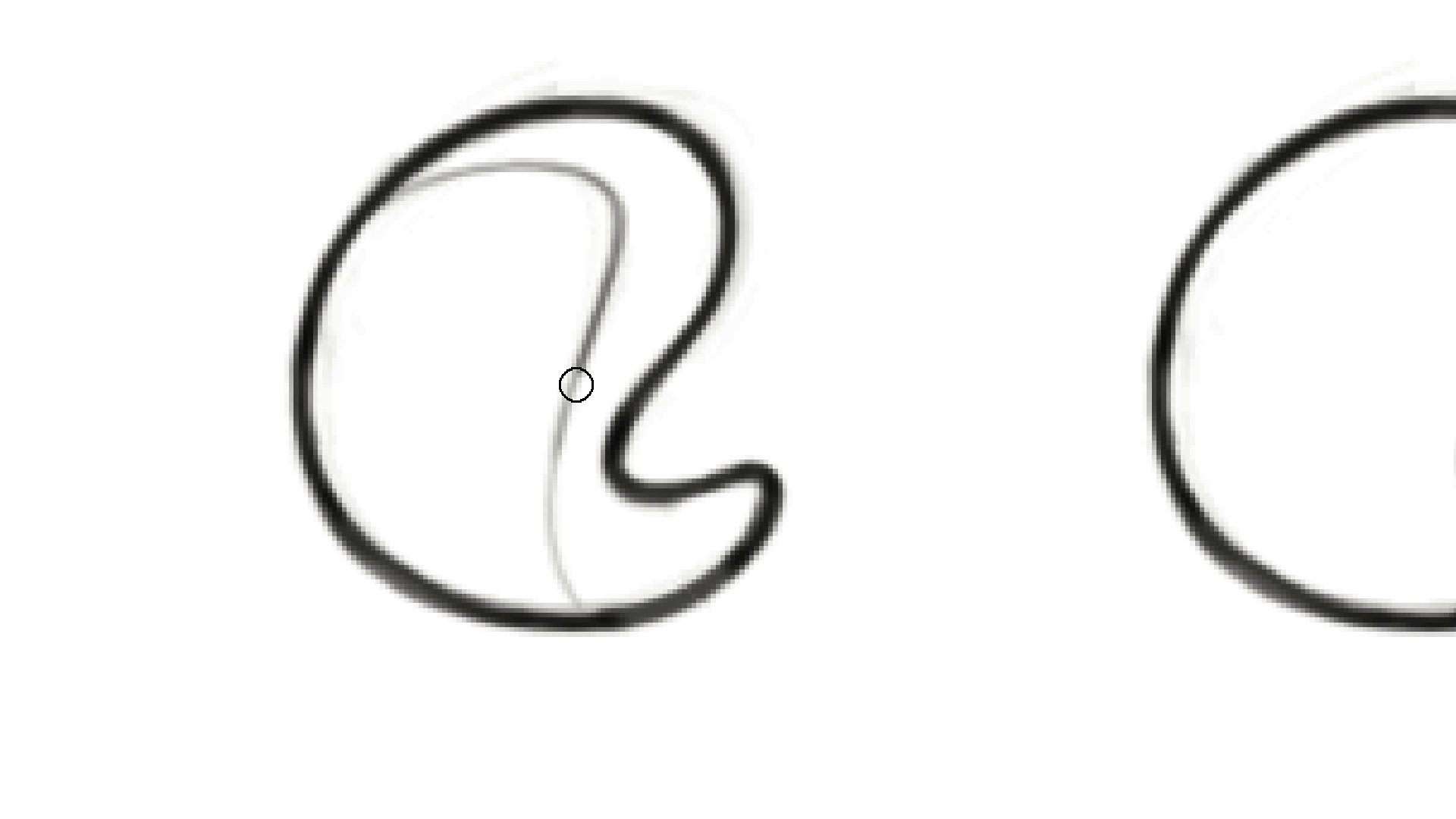 
wait(15.26)
 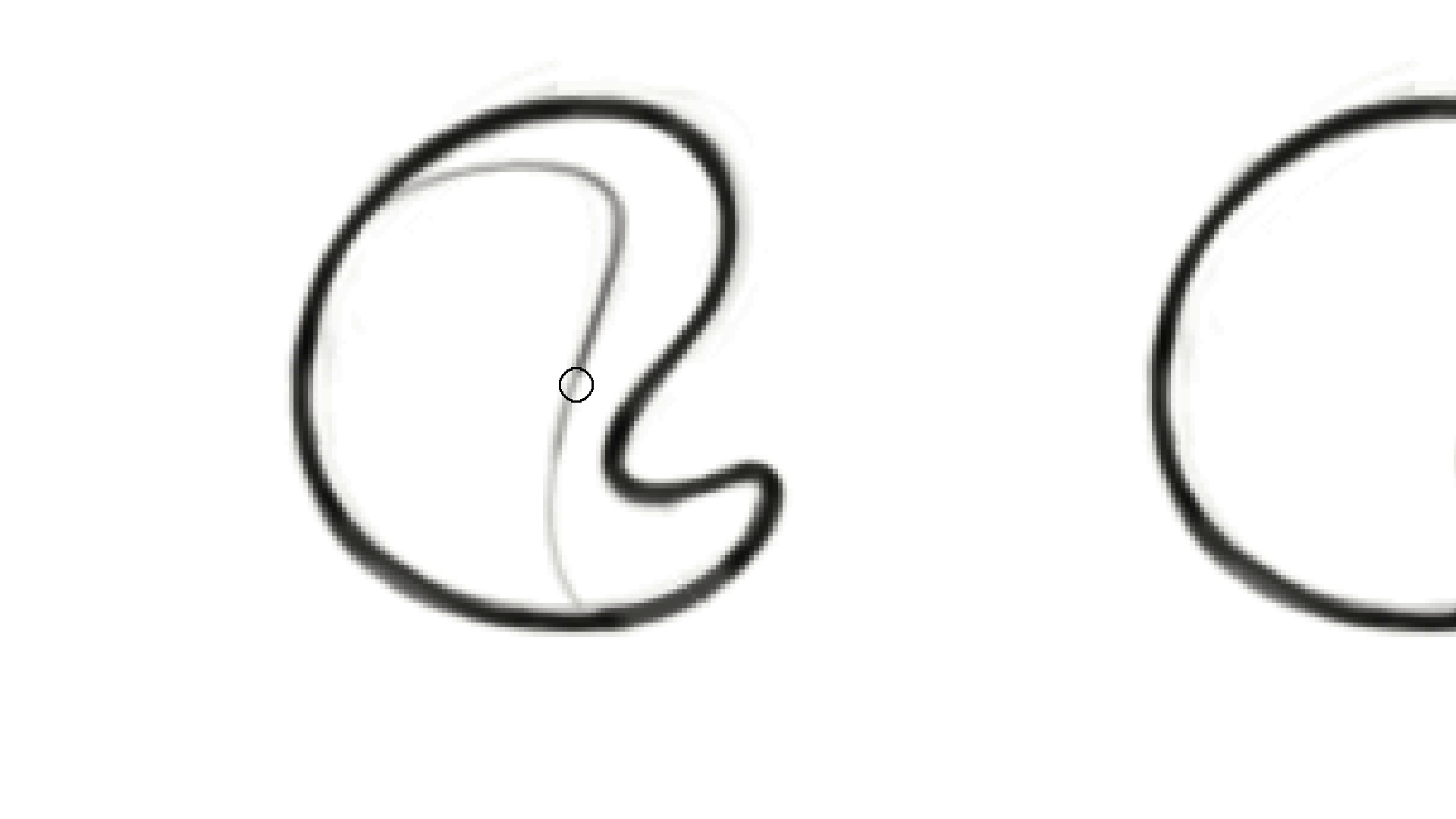 
hold_key(key=E, duration=1.26)
 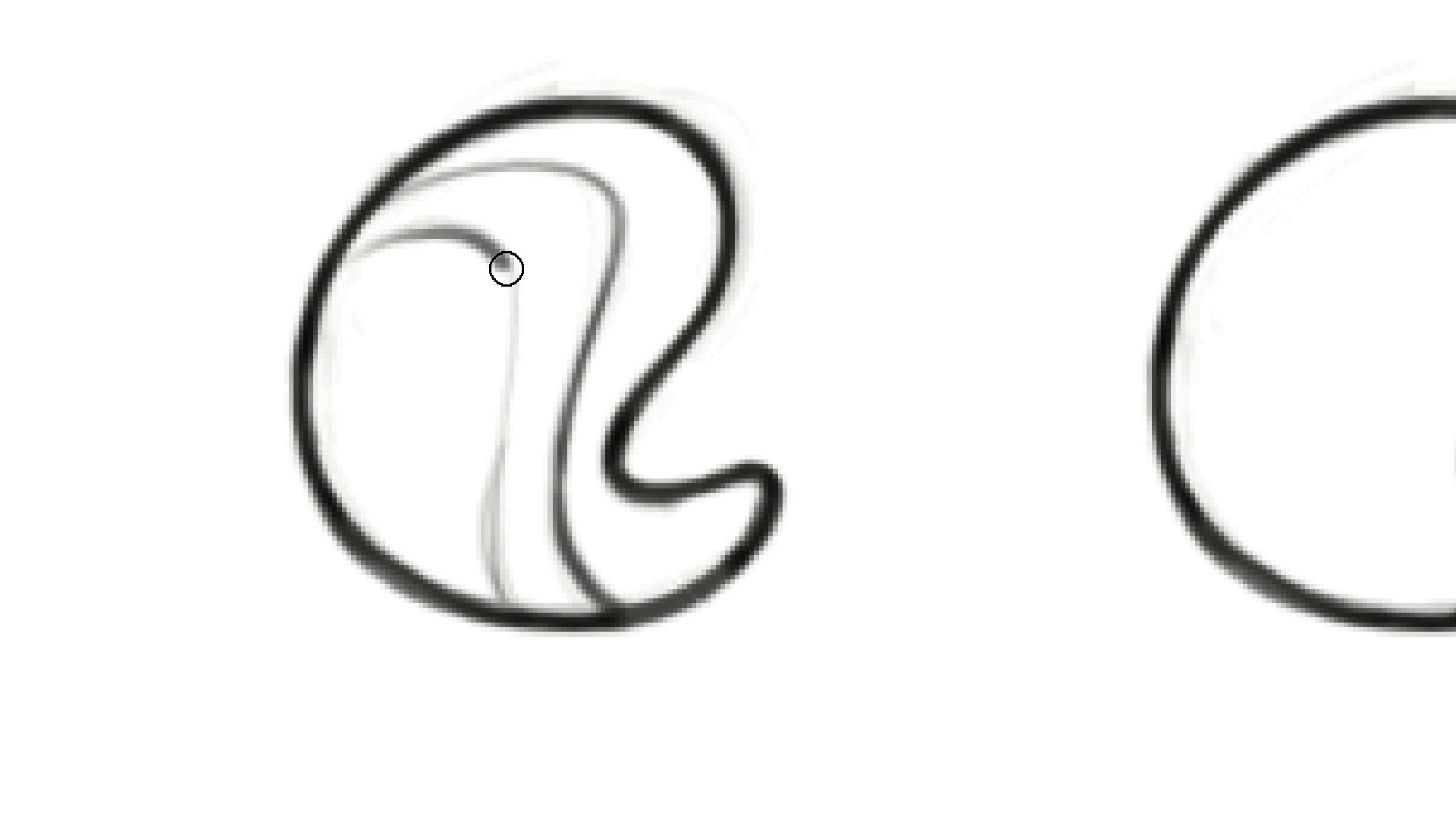 
wait(13.69)
 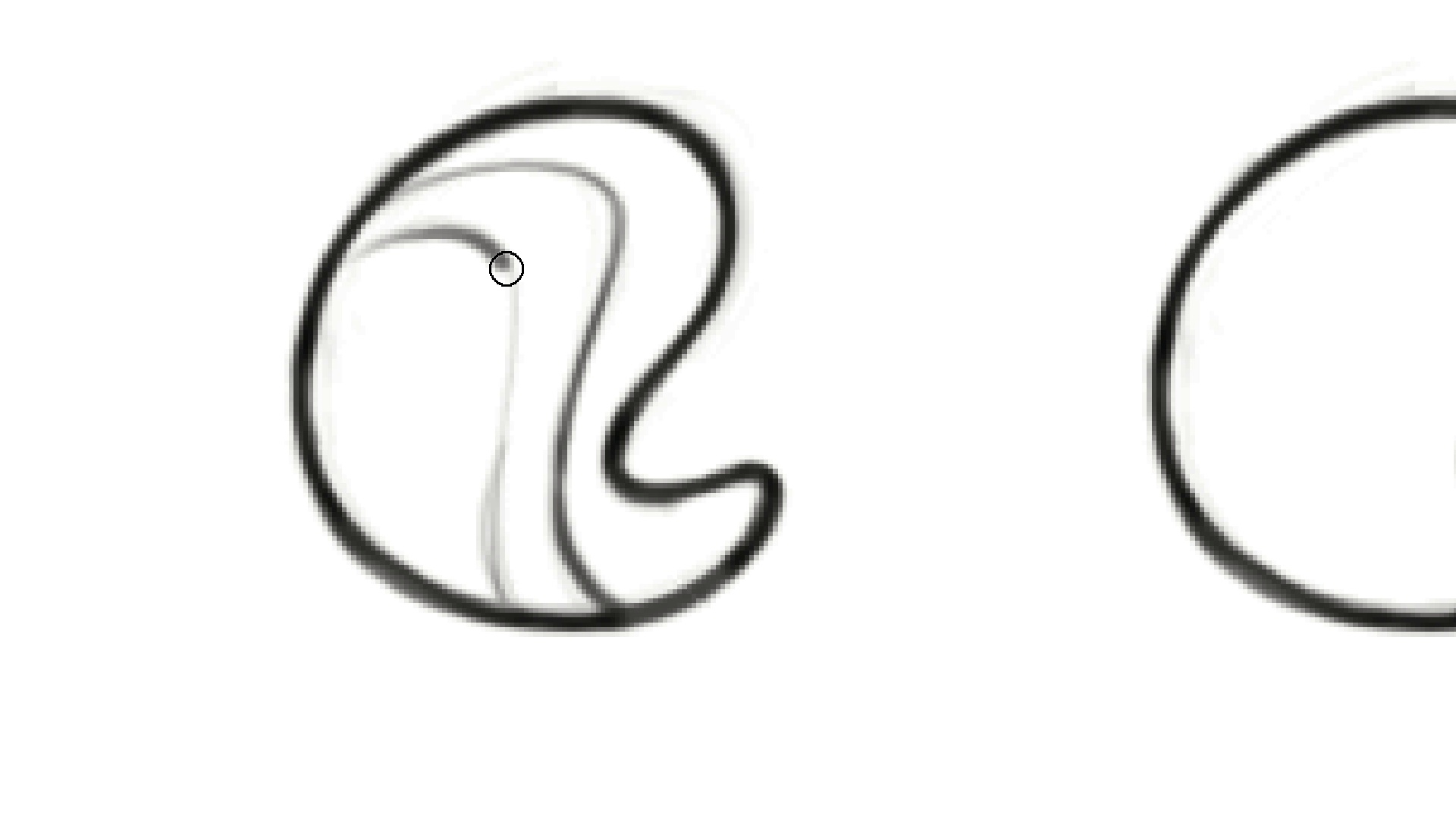 
key(Control+ControlLeft)
 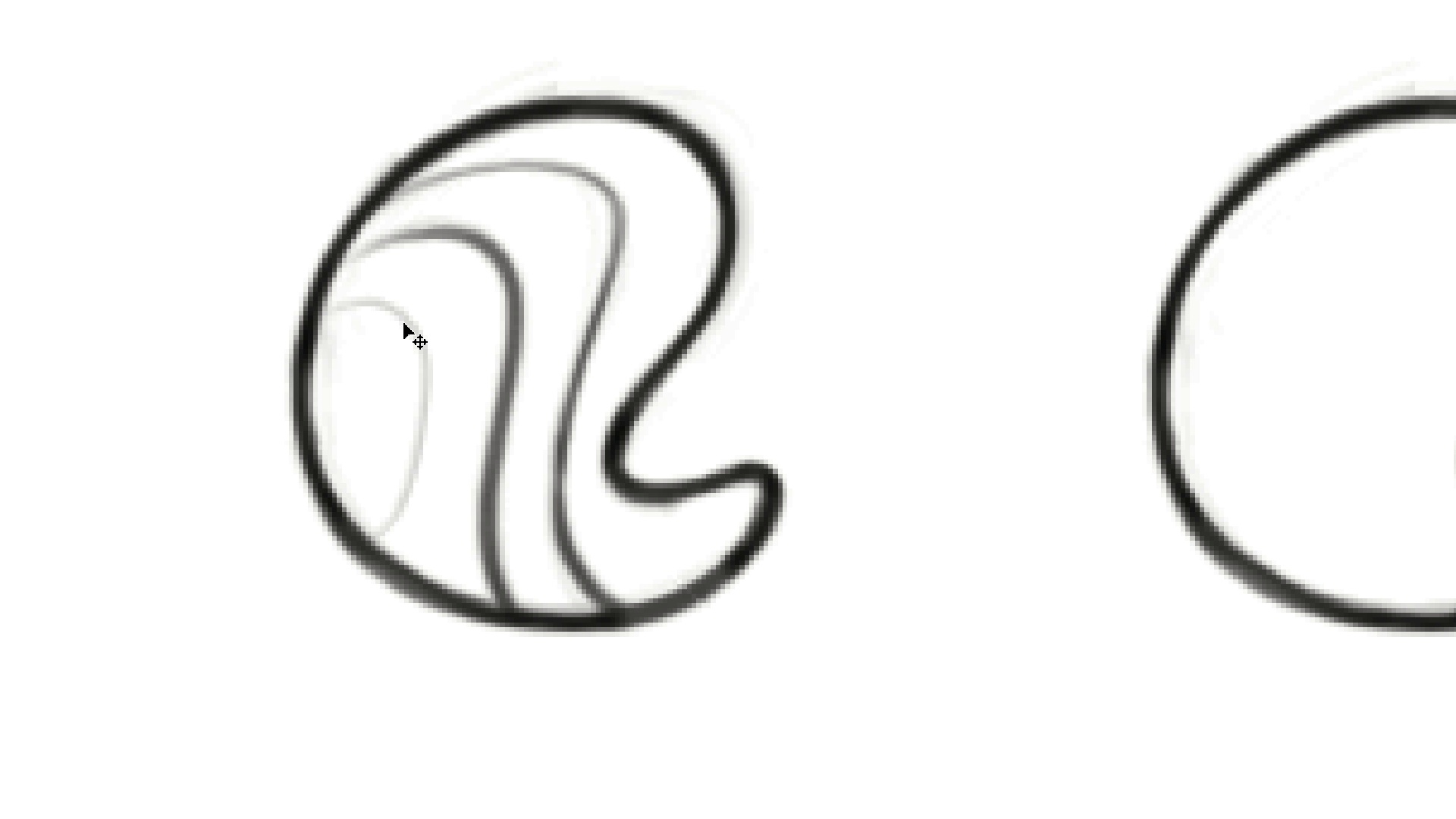 
key(Control+Z)
 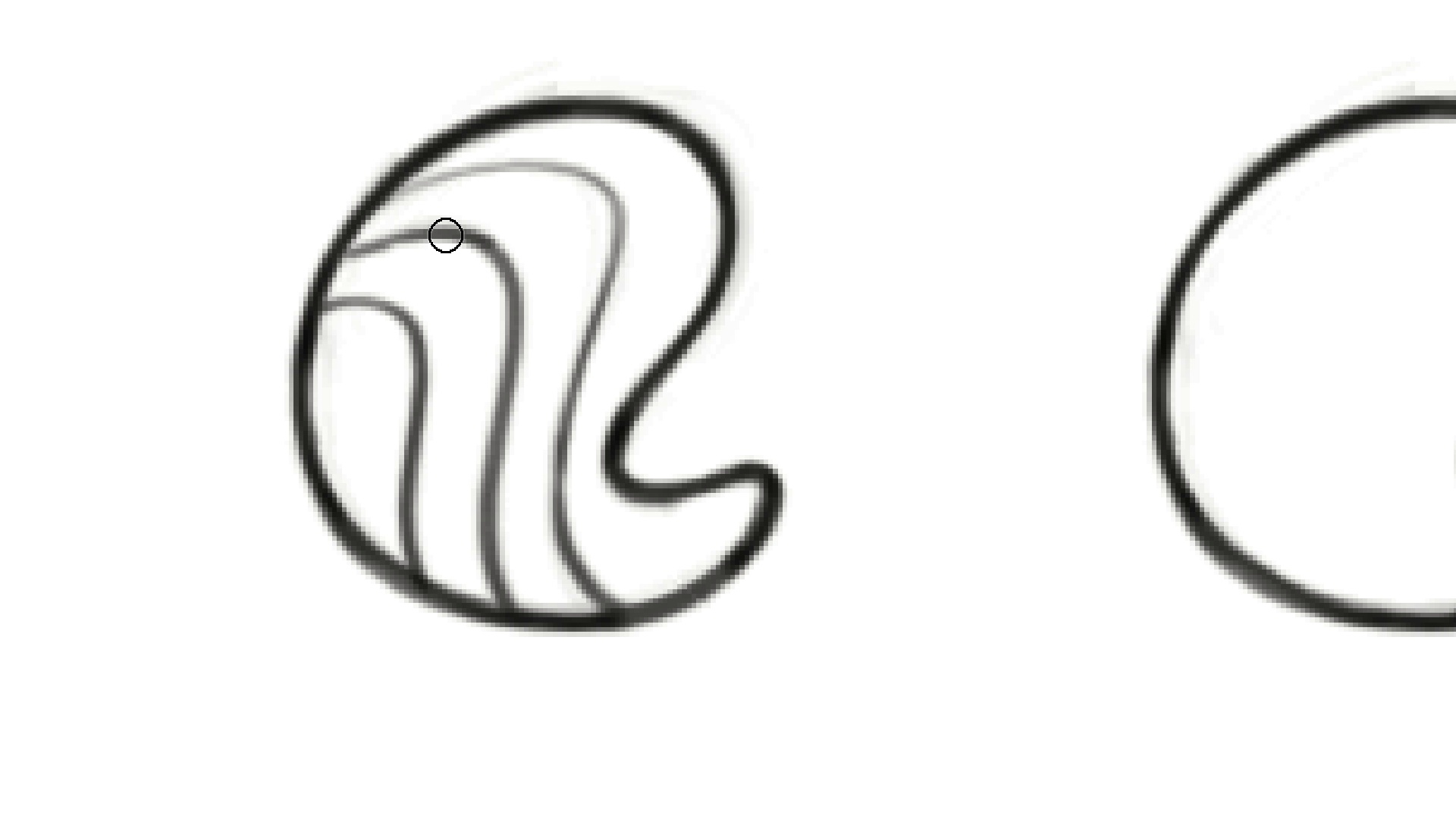 
wait(12.09)
 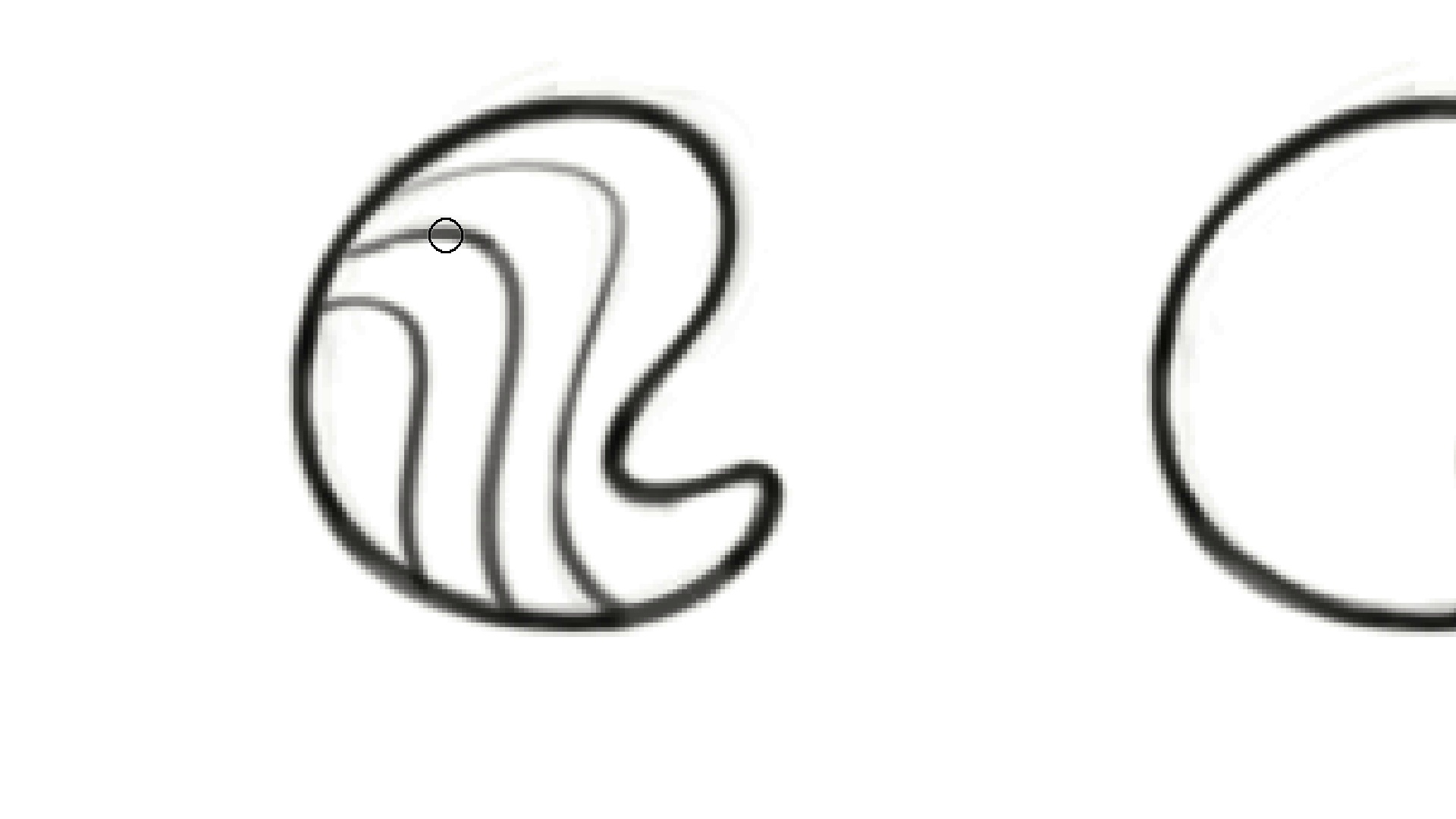 
hold_key(key=ControlLeft, duration=1.26)
 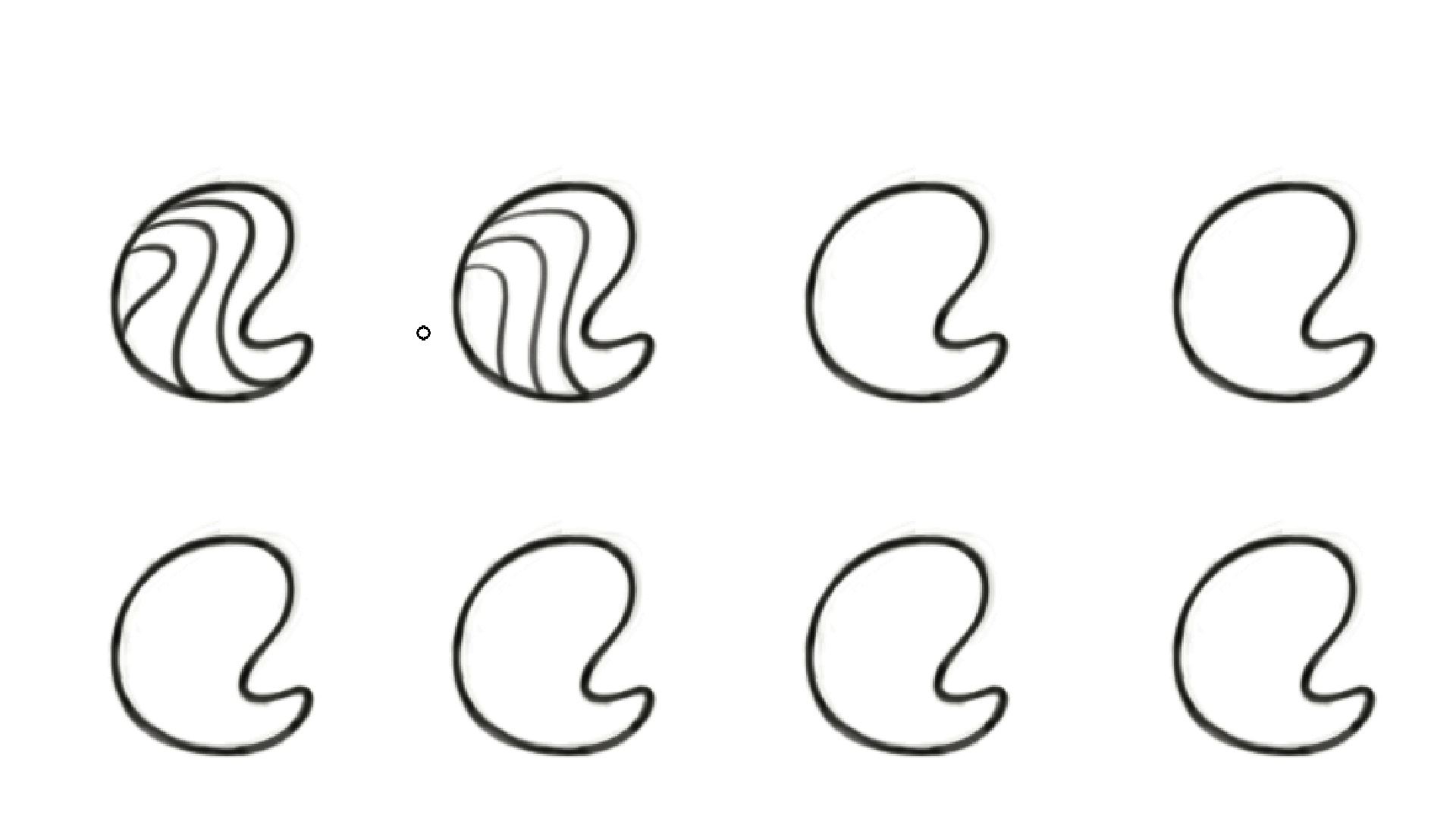 
hold_key(key=Space, duration=1.18)
 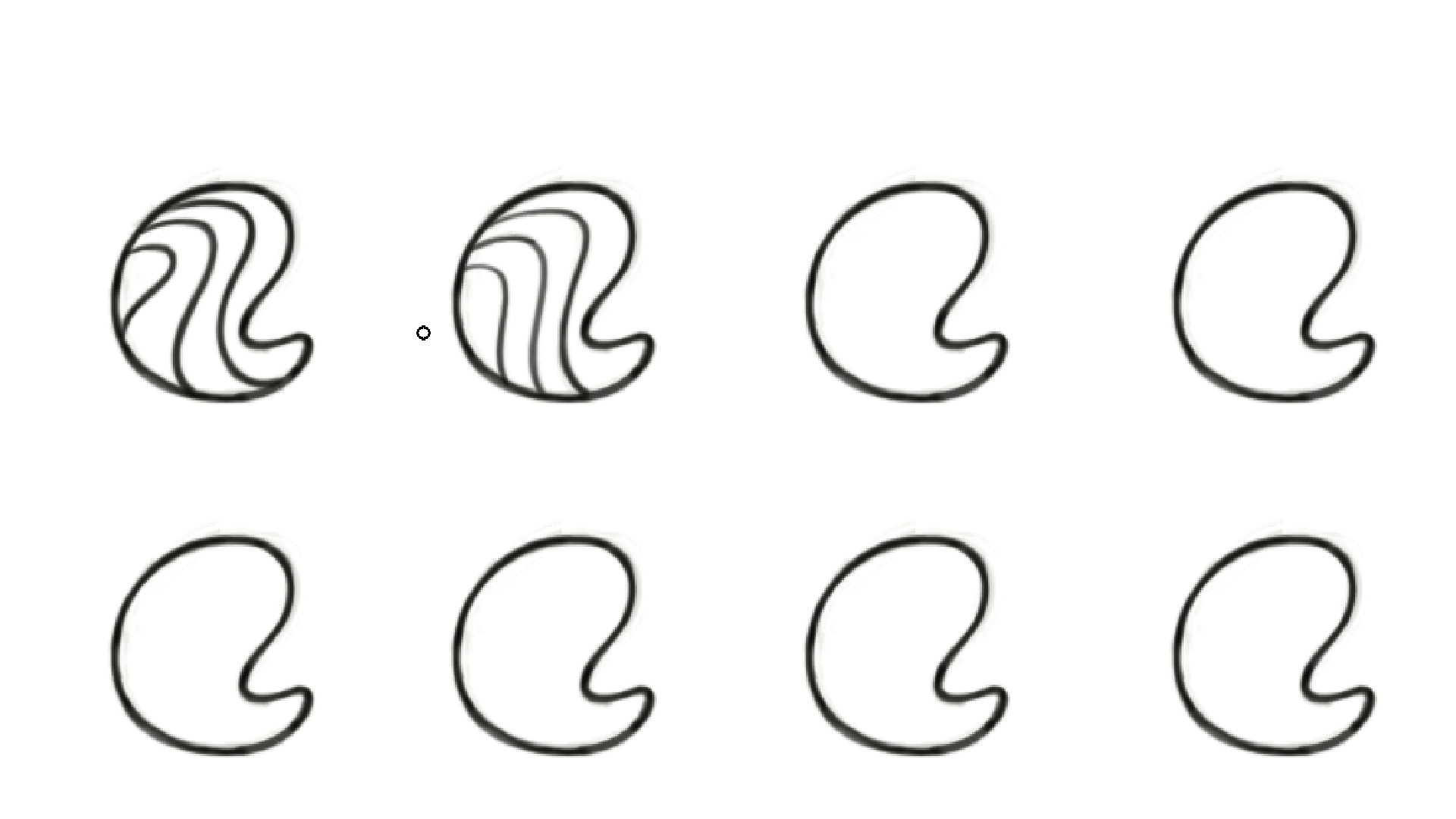 
wait(13.63)
 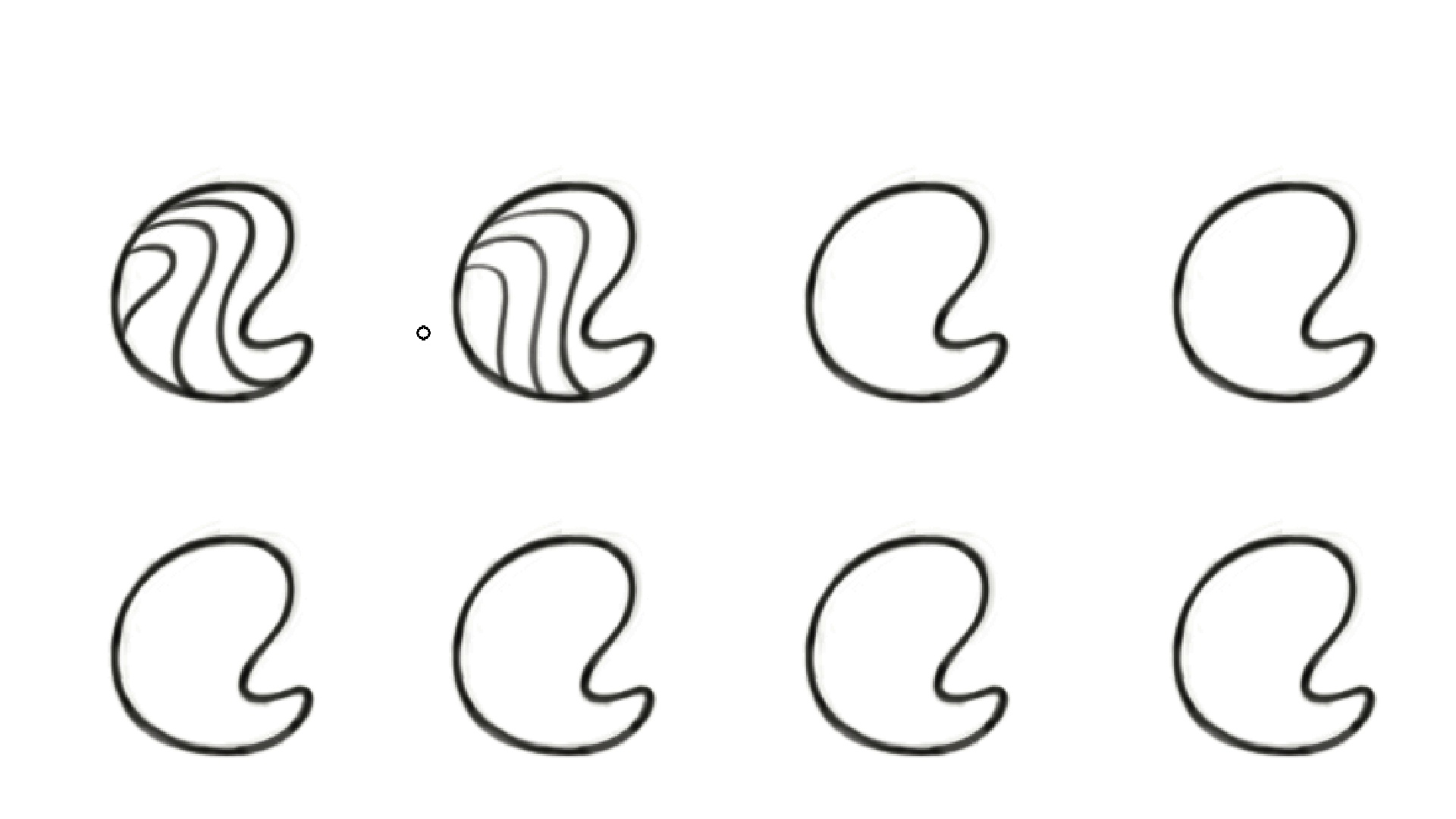 
hold_key(key=Space, duration=2.18)
 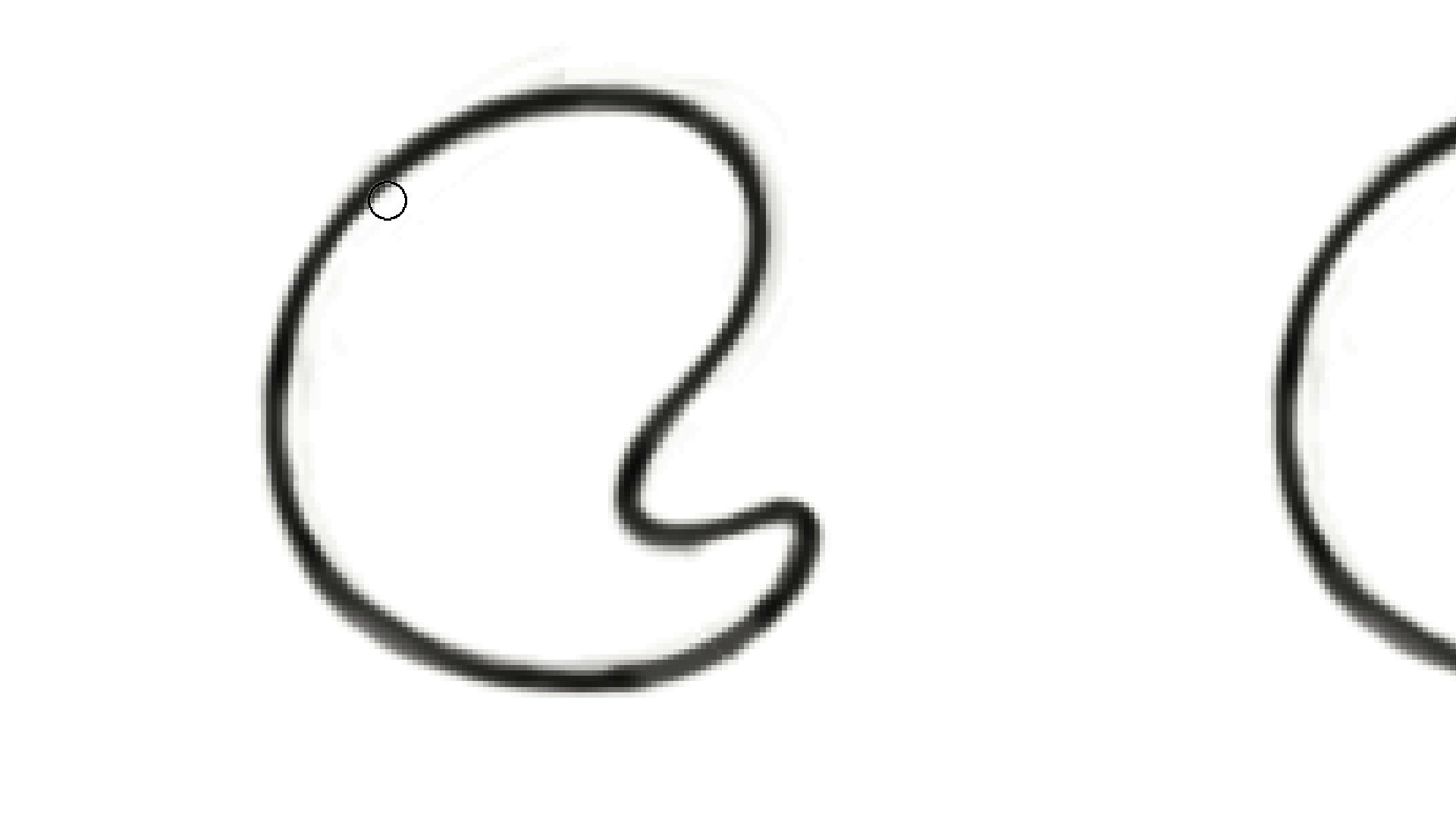 
hold_key(key=ControlLeft, duration=0.67)
 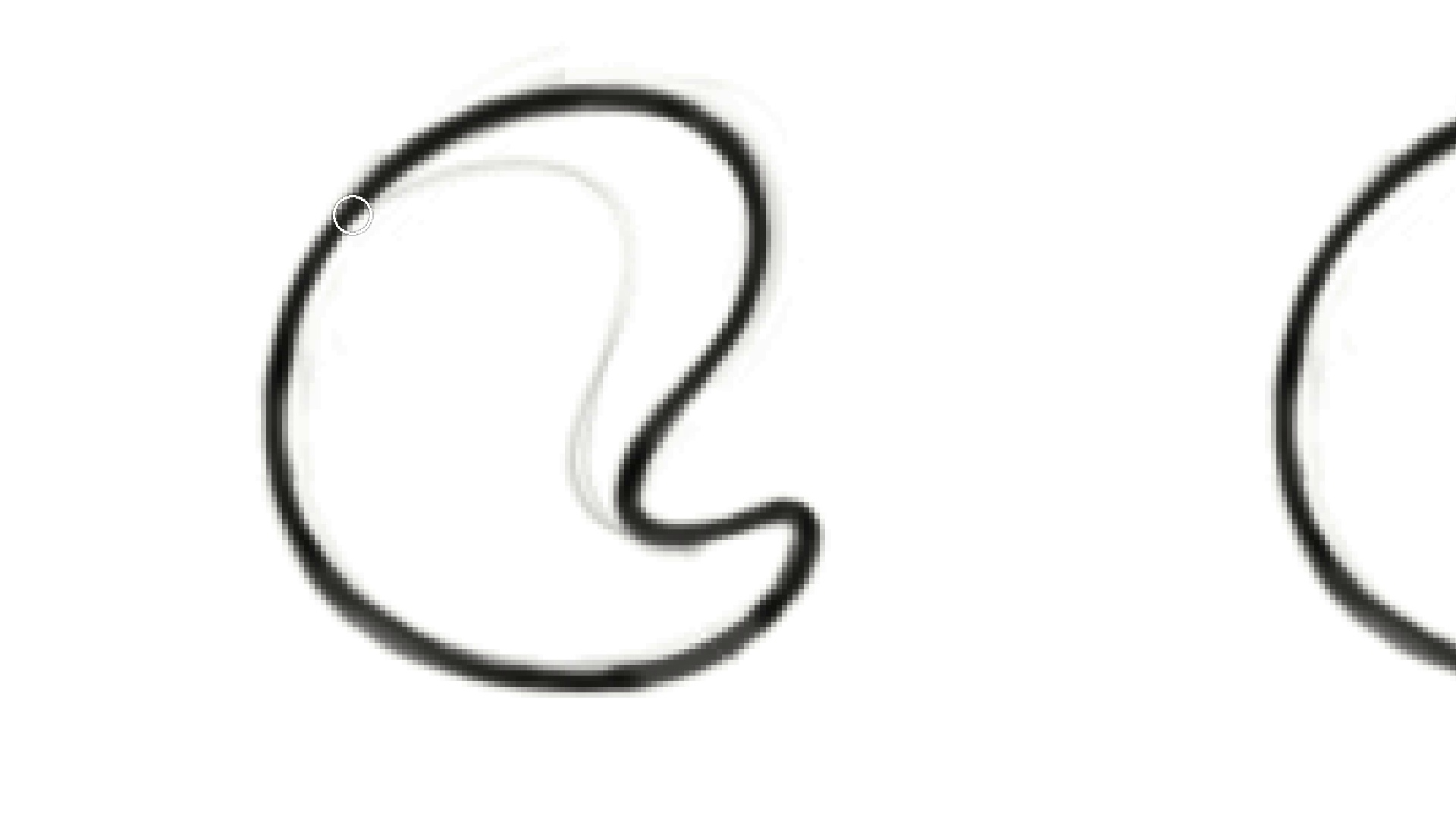 
wait(6.72)
 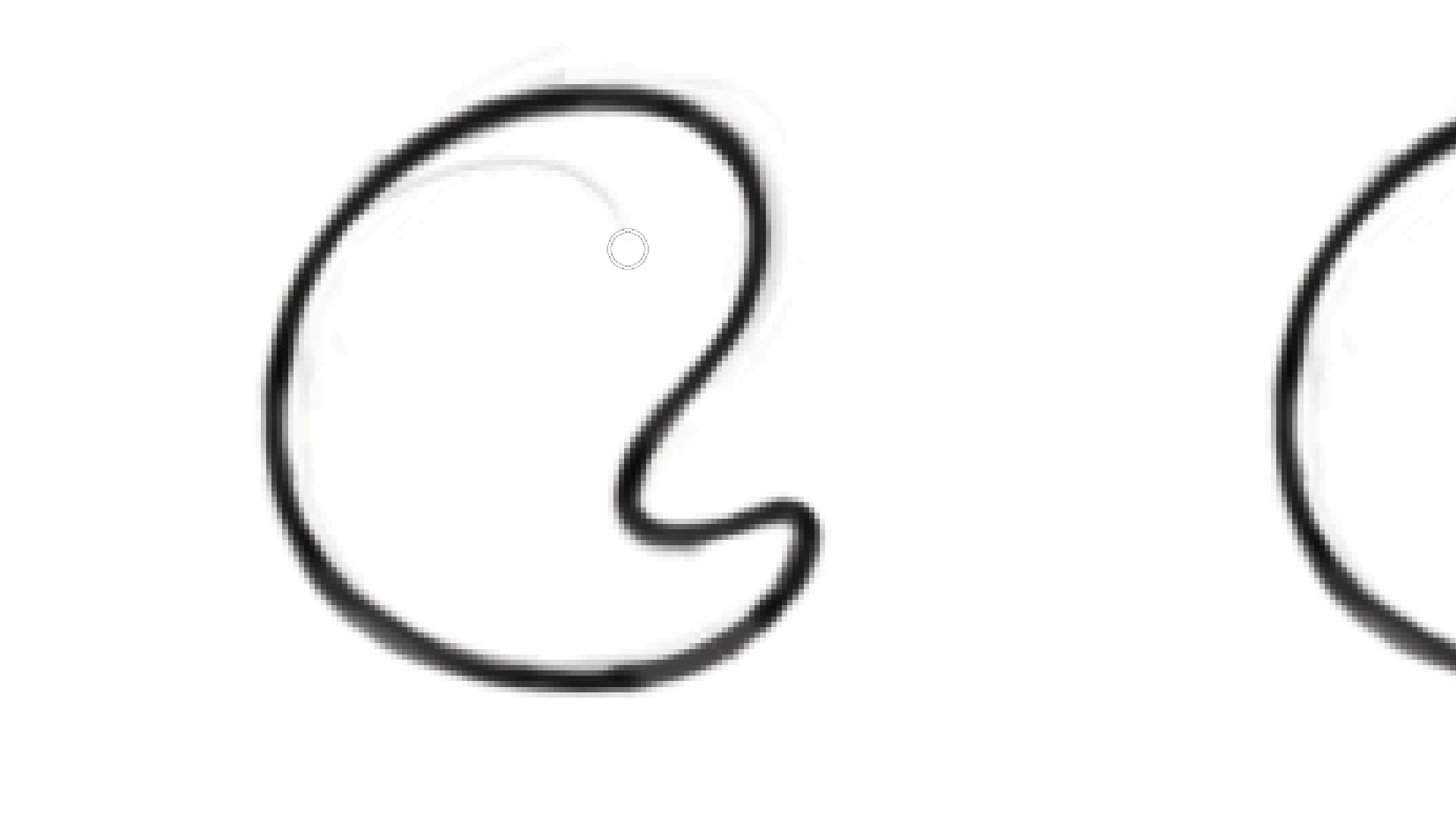 
key(Control+ControlLeft)
 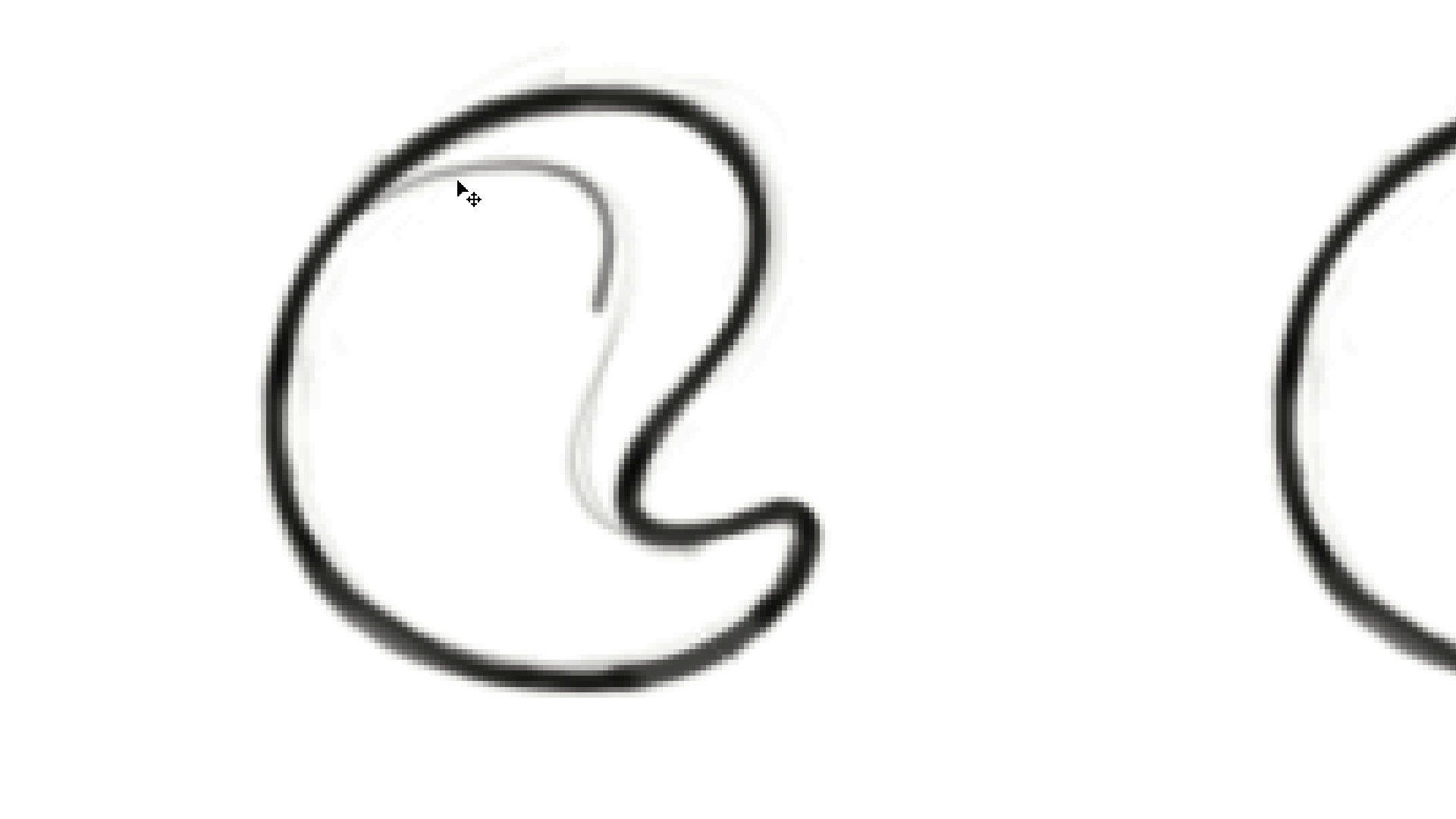 
hold_key(key=Z, duration=6.05)
 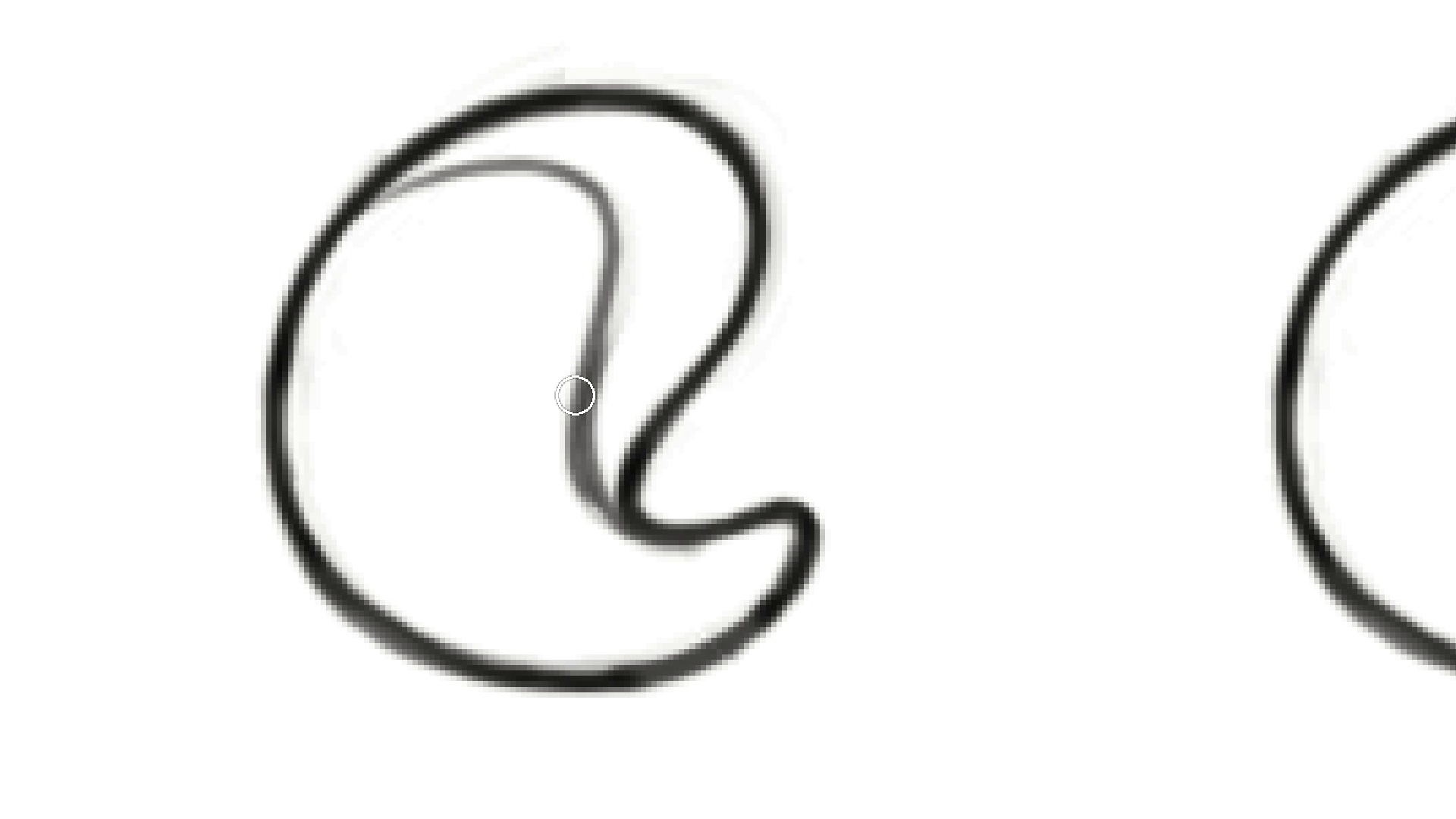 
hold_key(key=1, duration=0.65)
 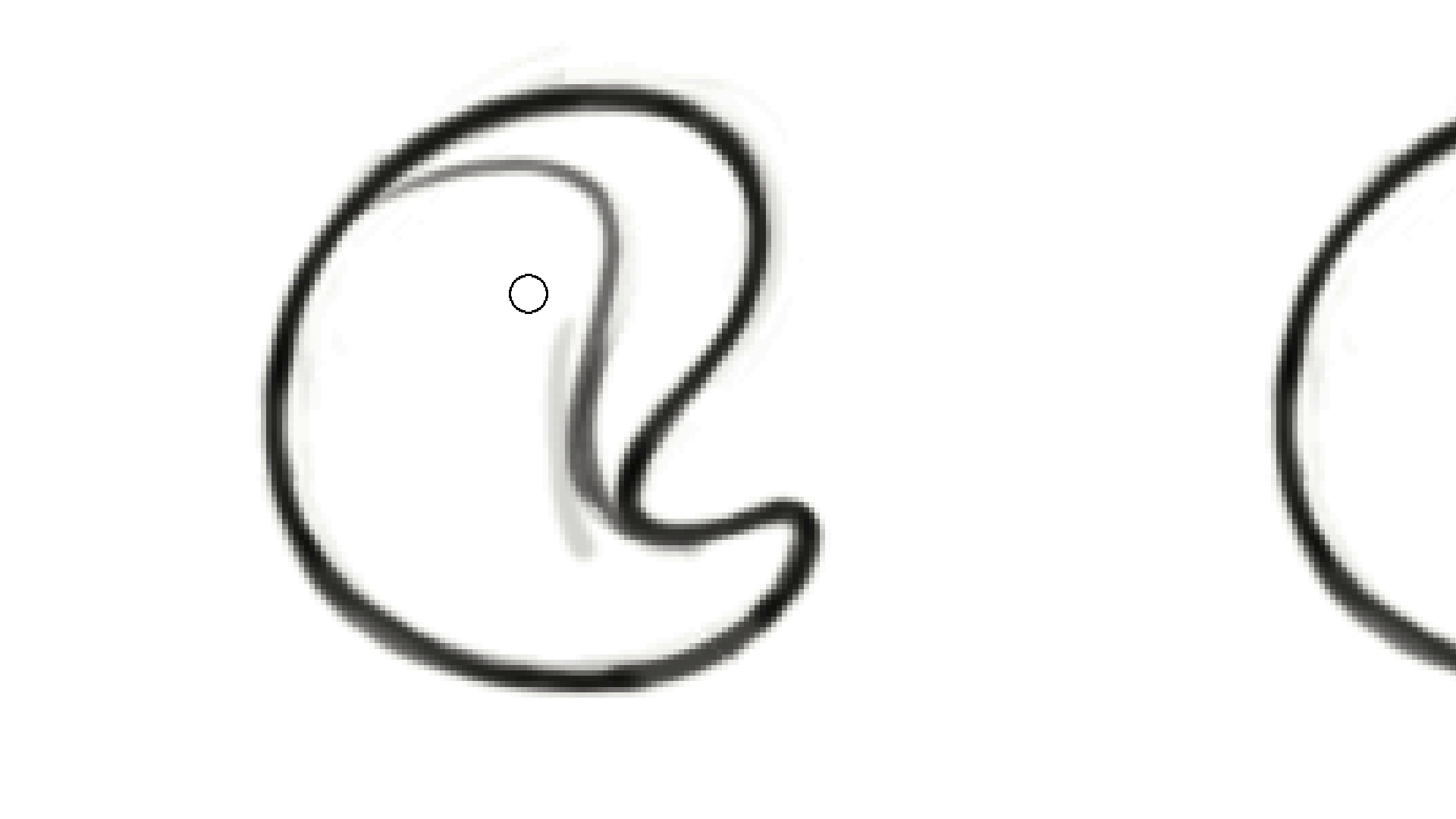 
key(Control+ControlLeft)
 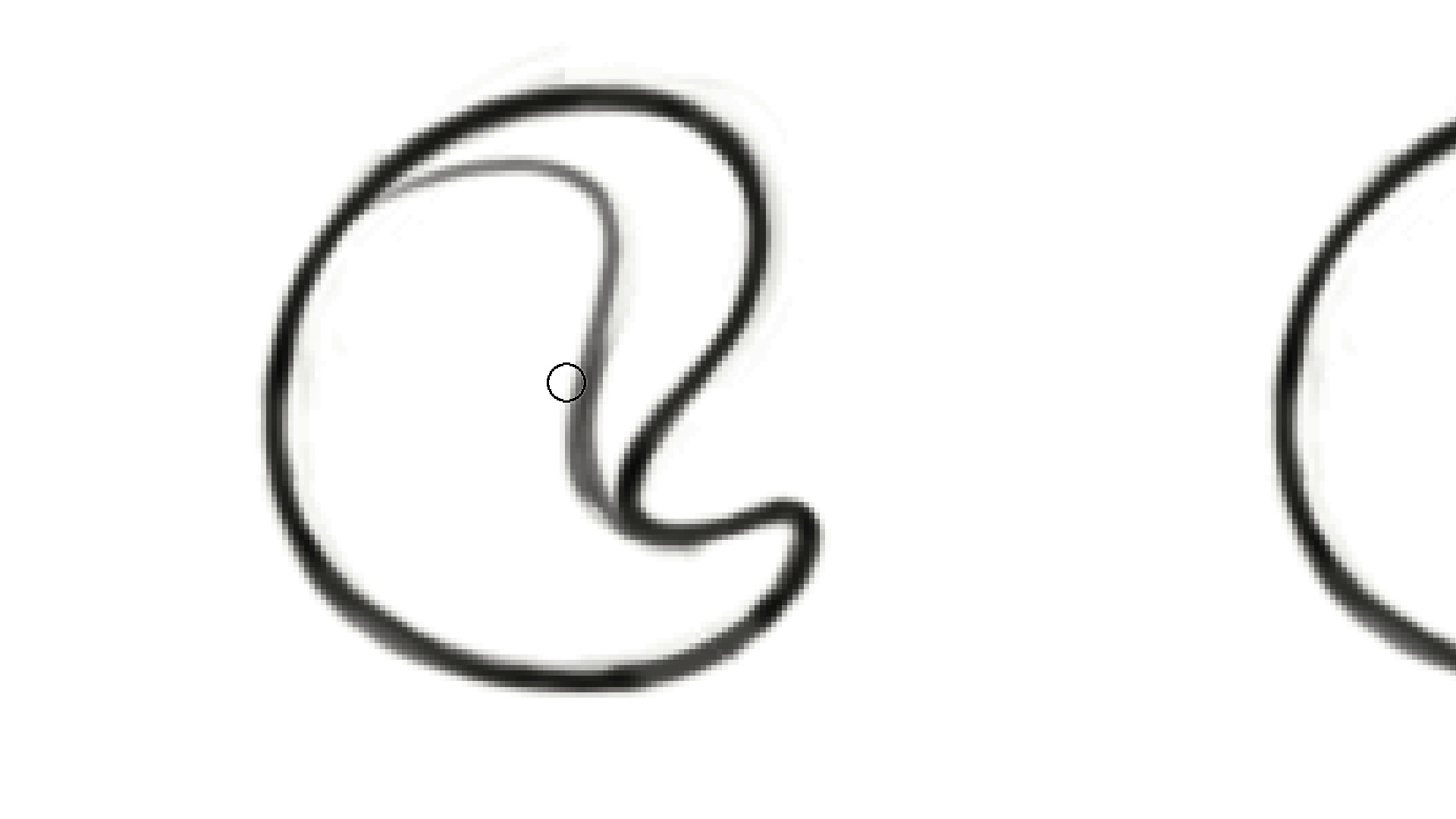 
hold_key(key=Backquote, duration=1.26)
 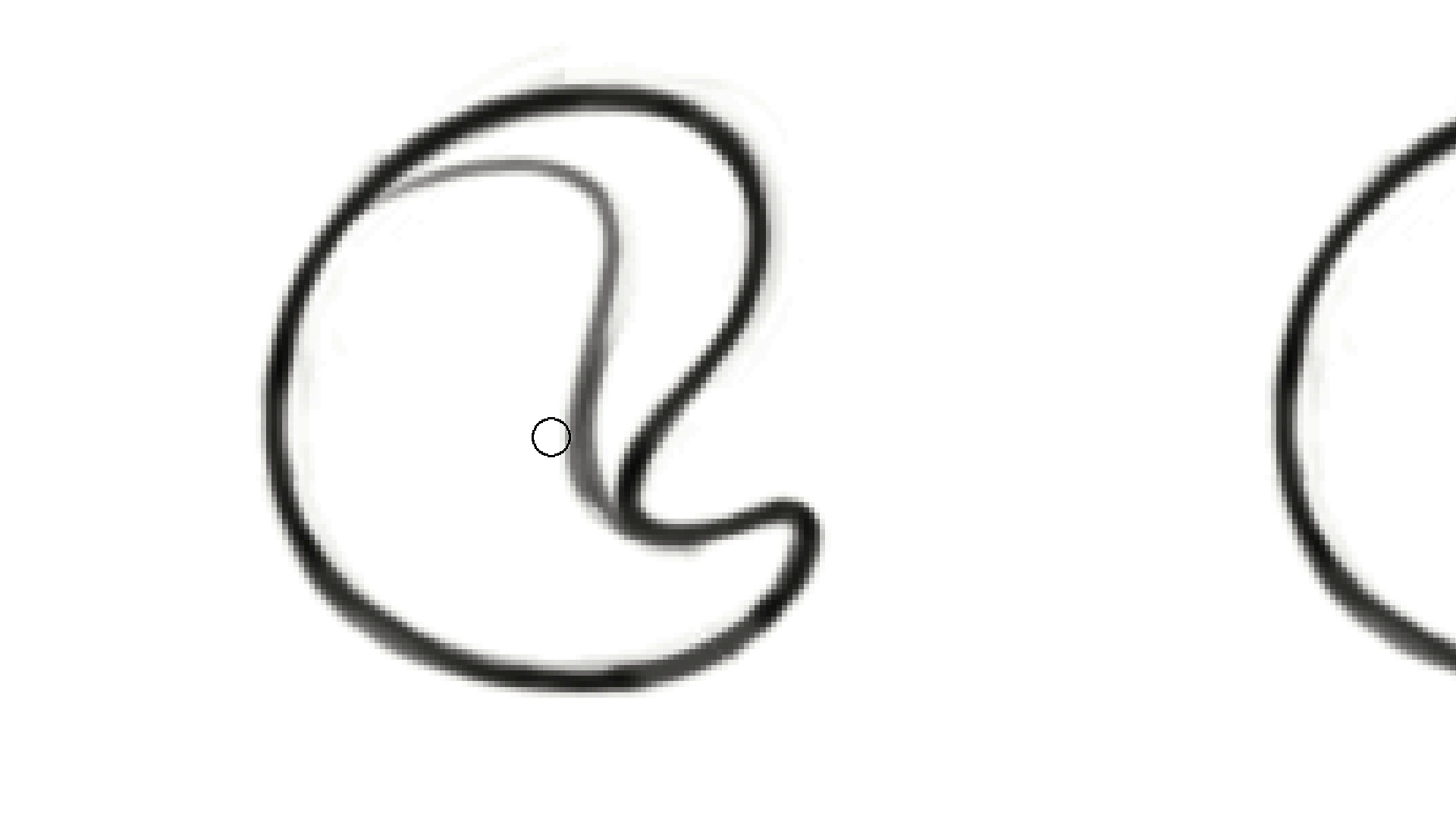 
key(6)
 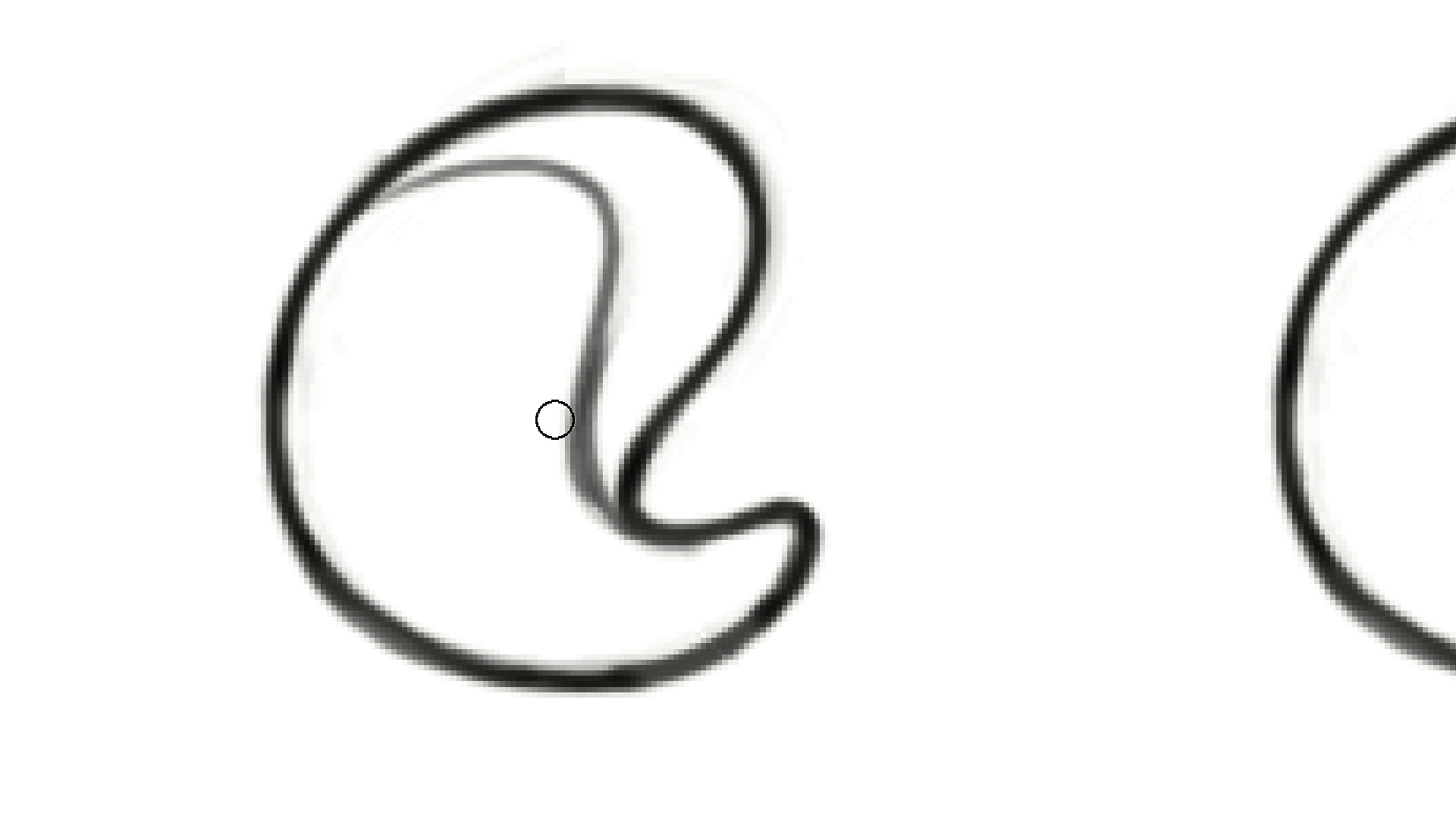 
hold_key(key=Backquote, duration=1.52)
 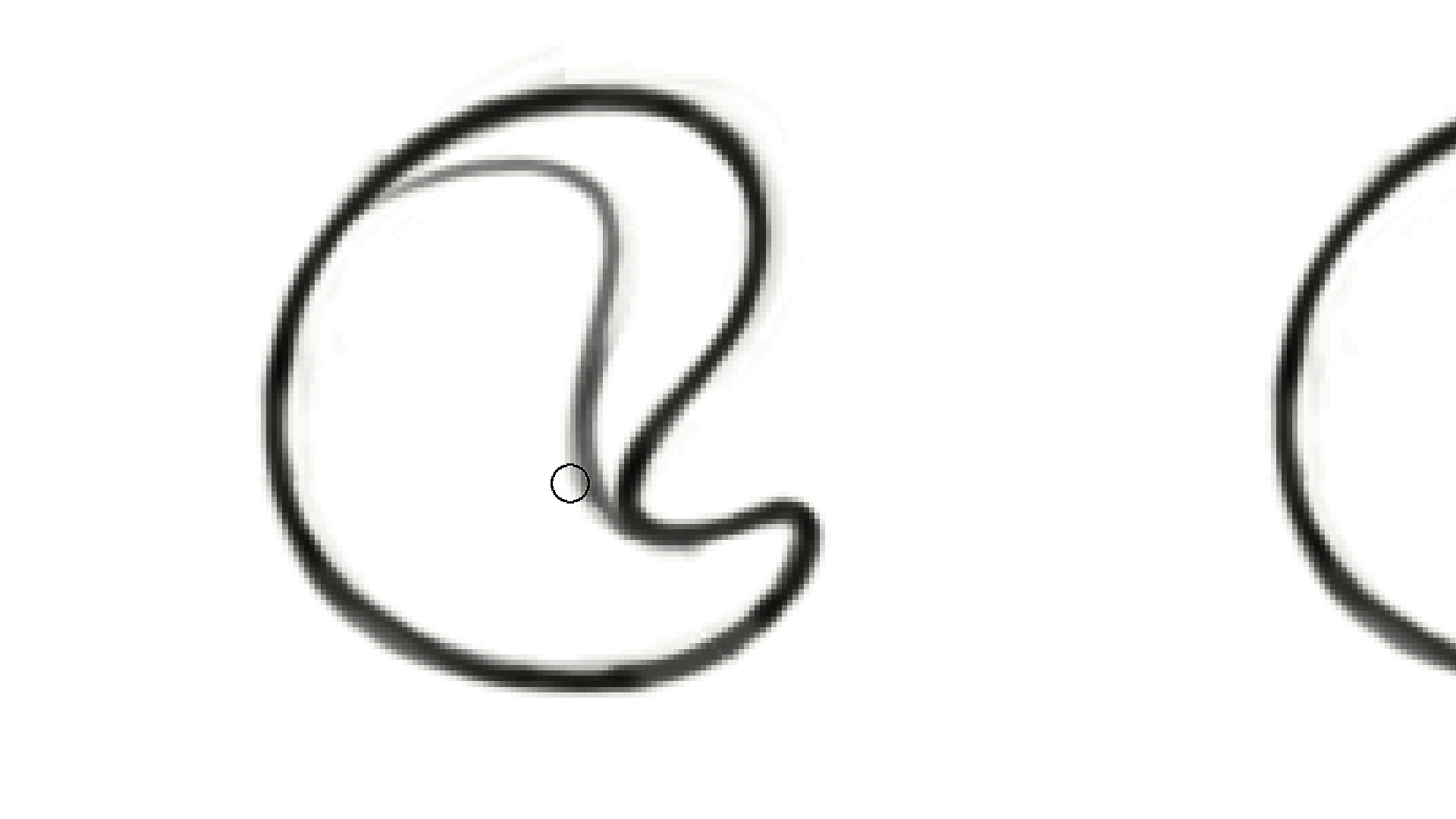 
hold_key(key=Backquote, duration=1.5)
 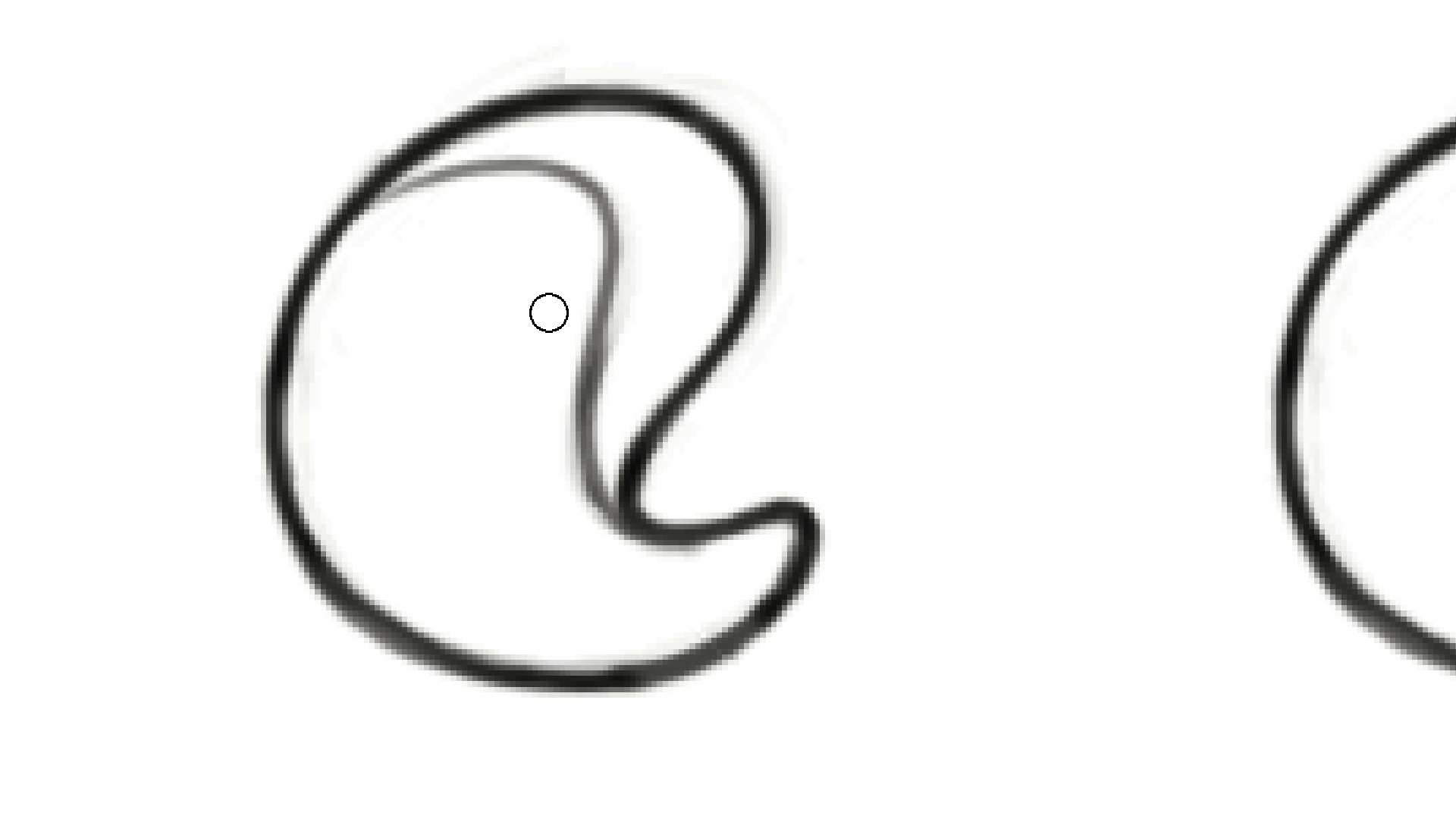 
hold_key(key=Backquote, duration=0.57)
 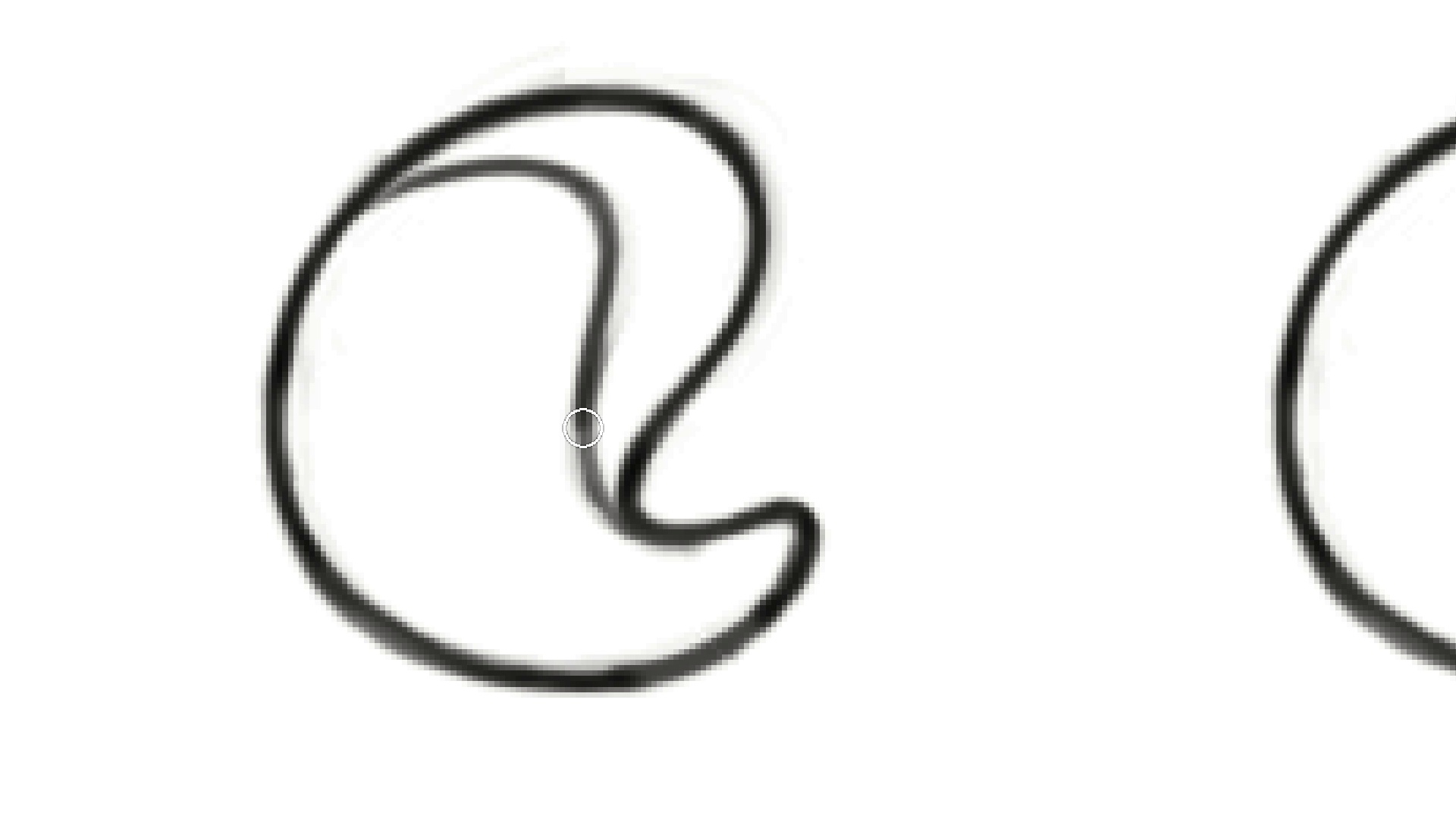 
wait(5.55)
 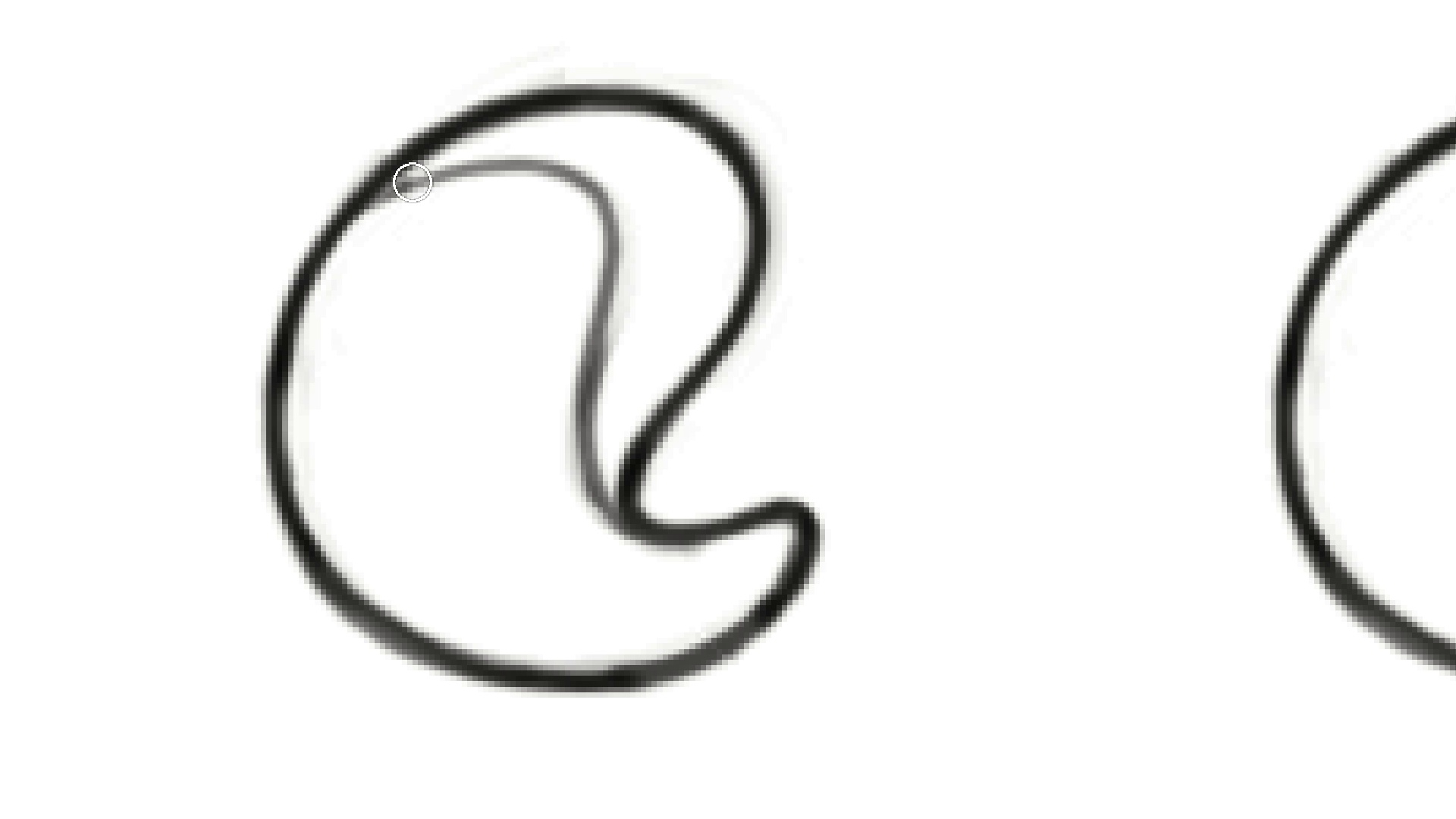 
hold_key(key=Backquote, duration=1.52)
 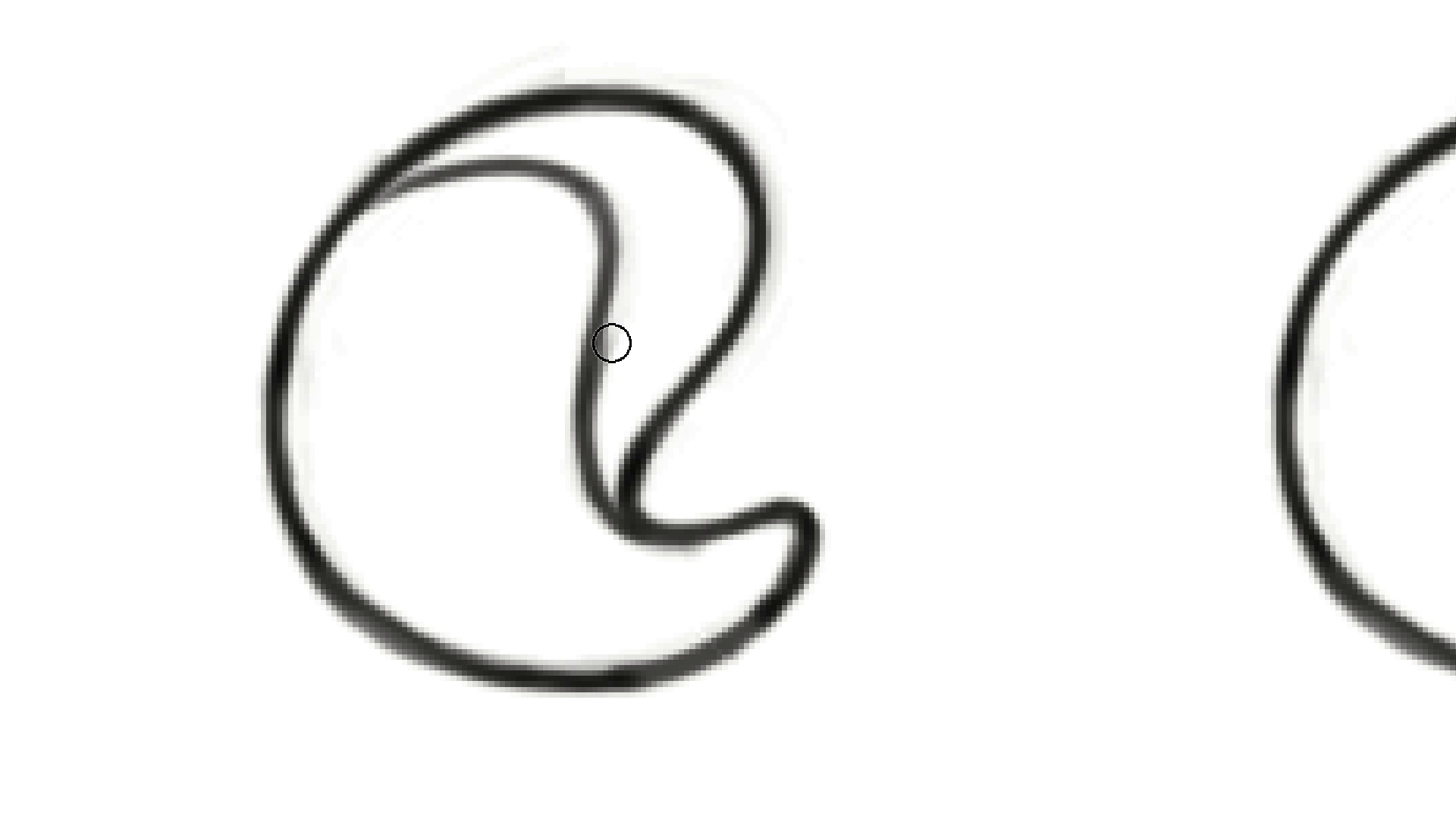 
hold_key(key=Backquote, duration=0.92)
 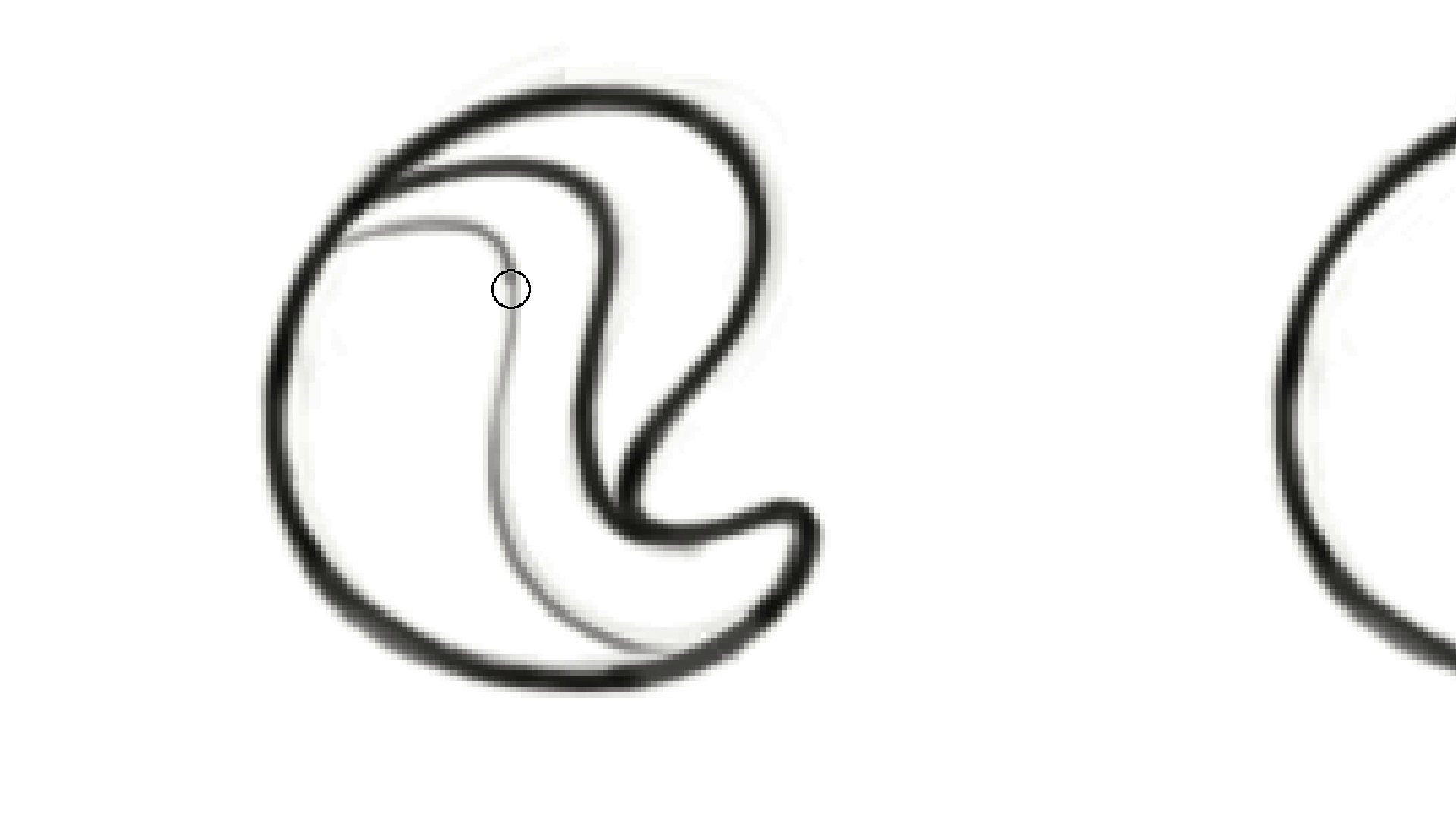 
wait(22.51)
 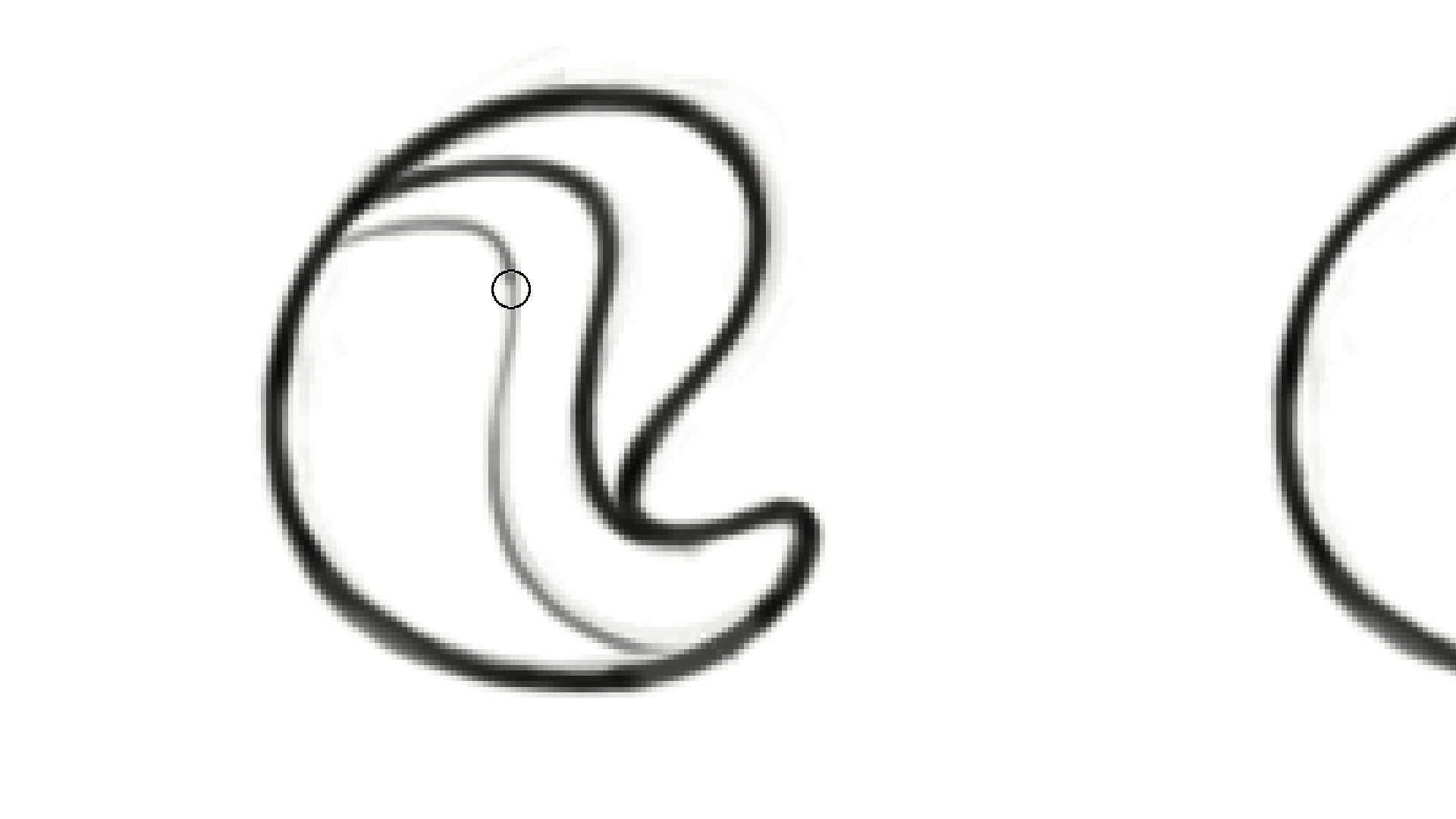 
key(Control+ControlLeft)
 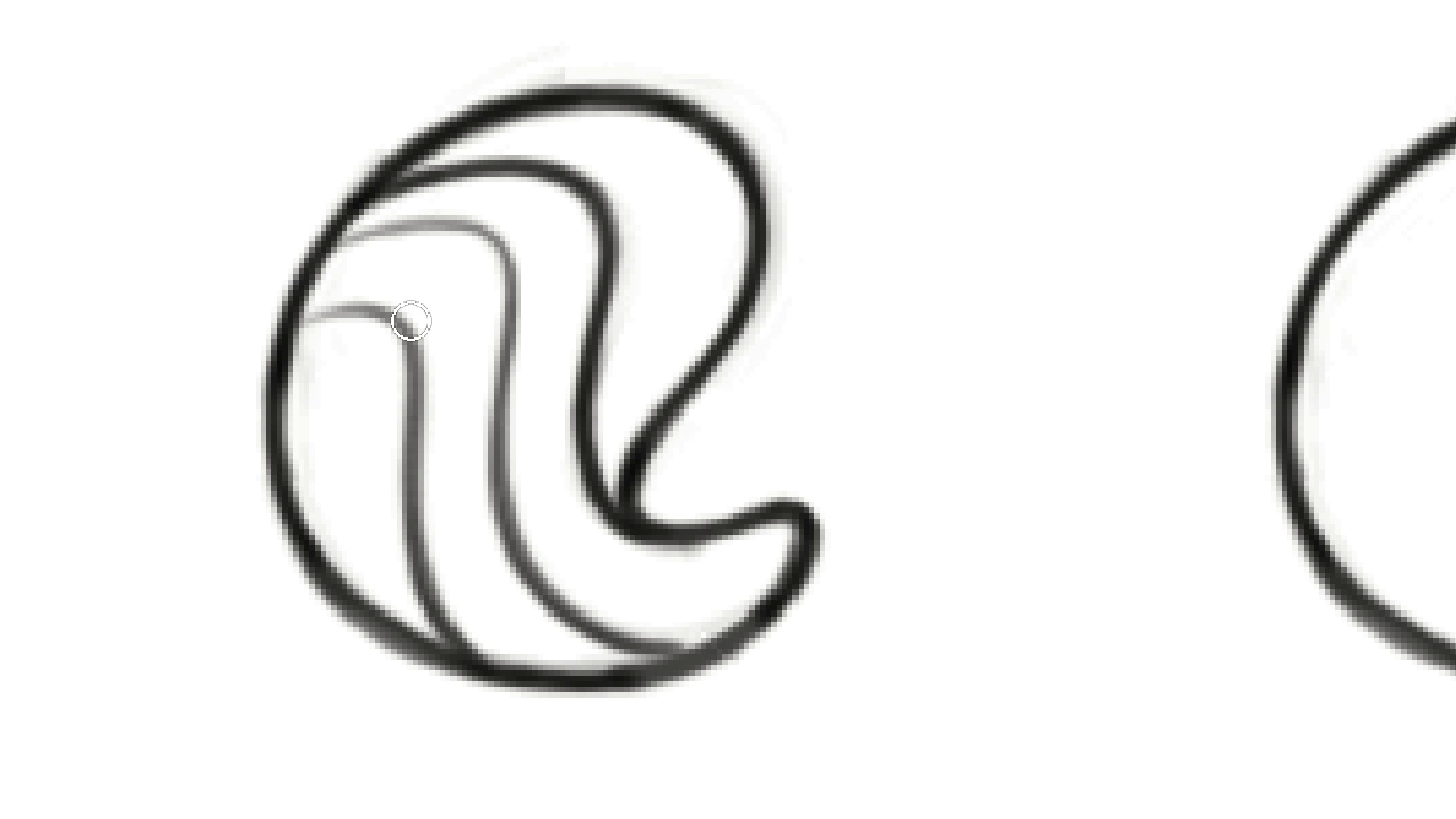 
wait(6.66)
 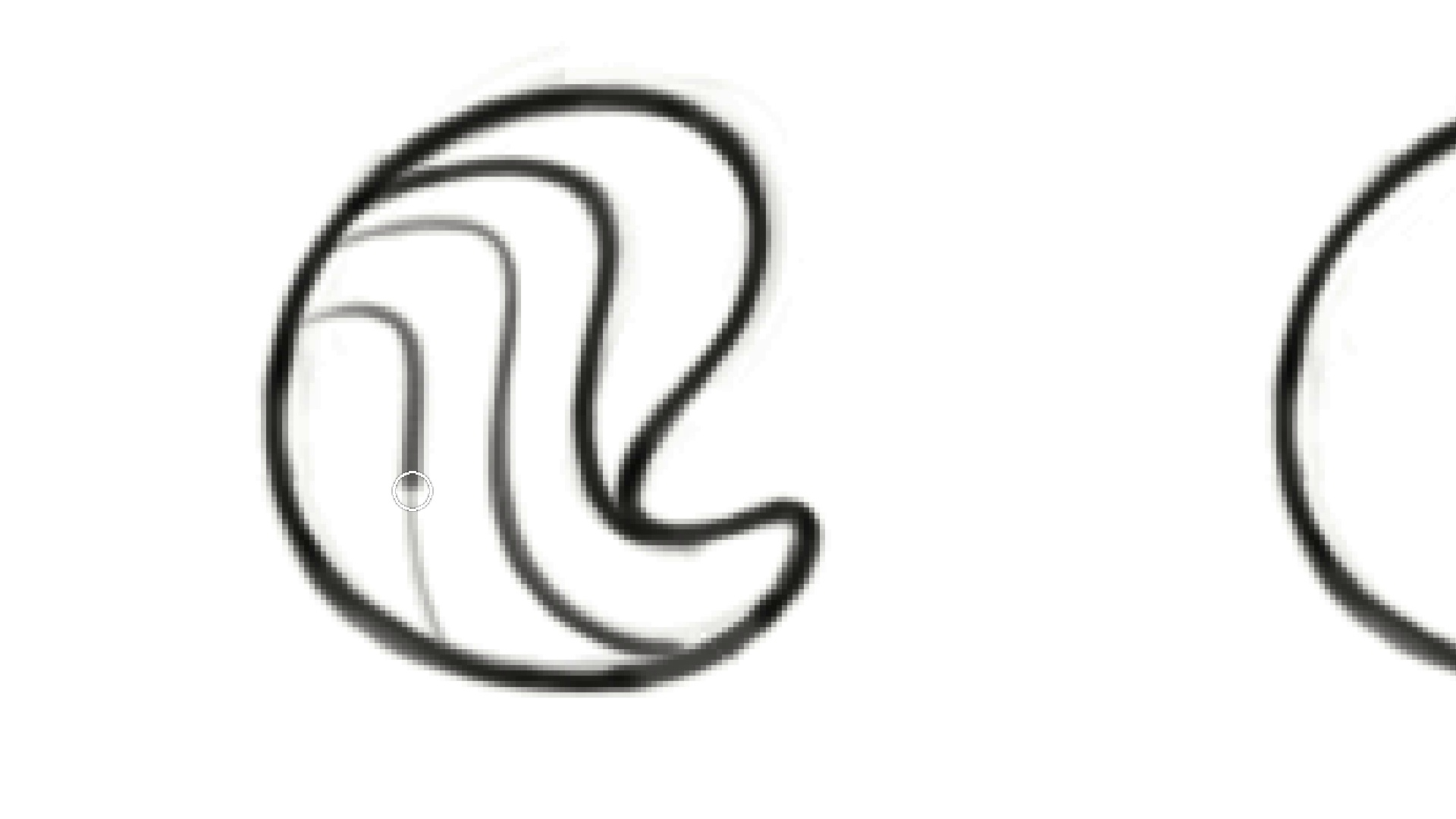 
hold_key(key=E, duration=0.87)
 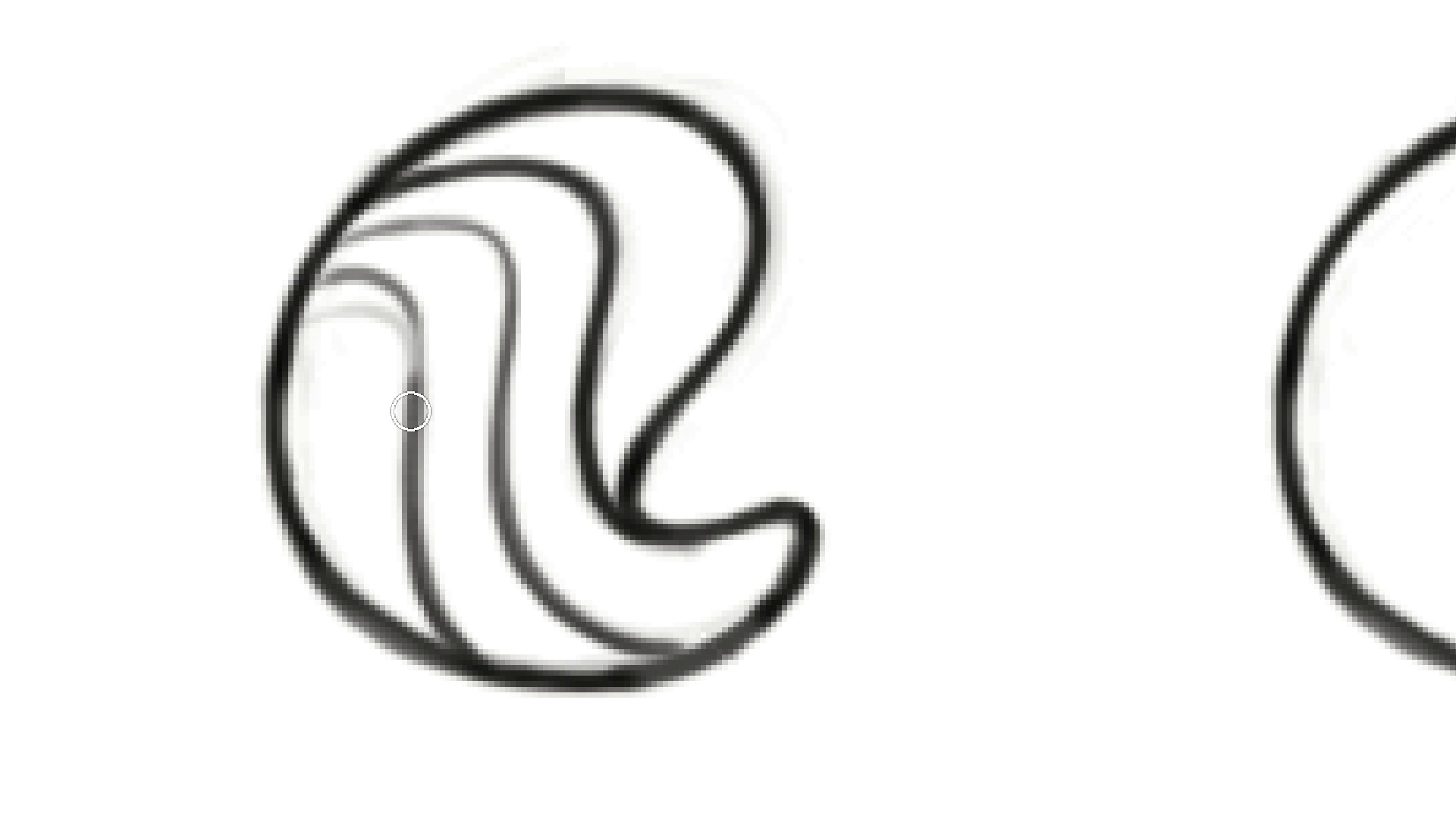 
hold_key(key=Backquote, duration=1.52)
 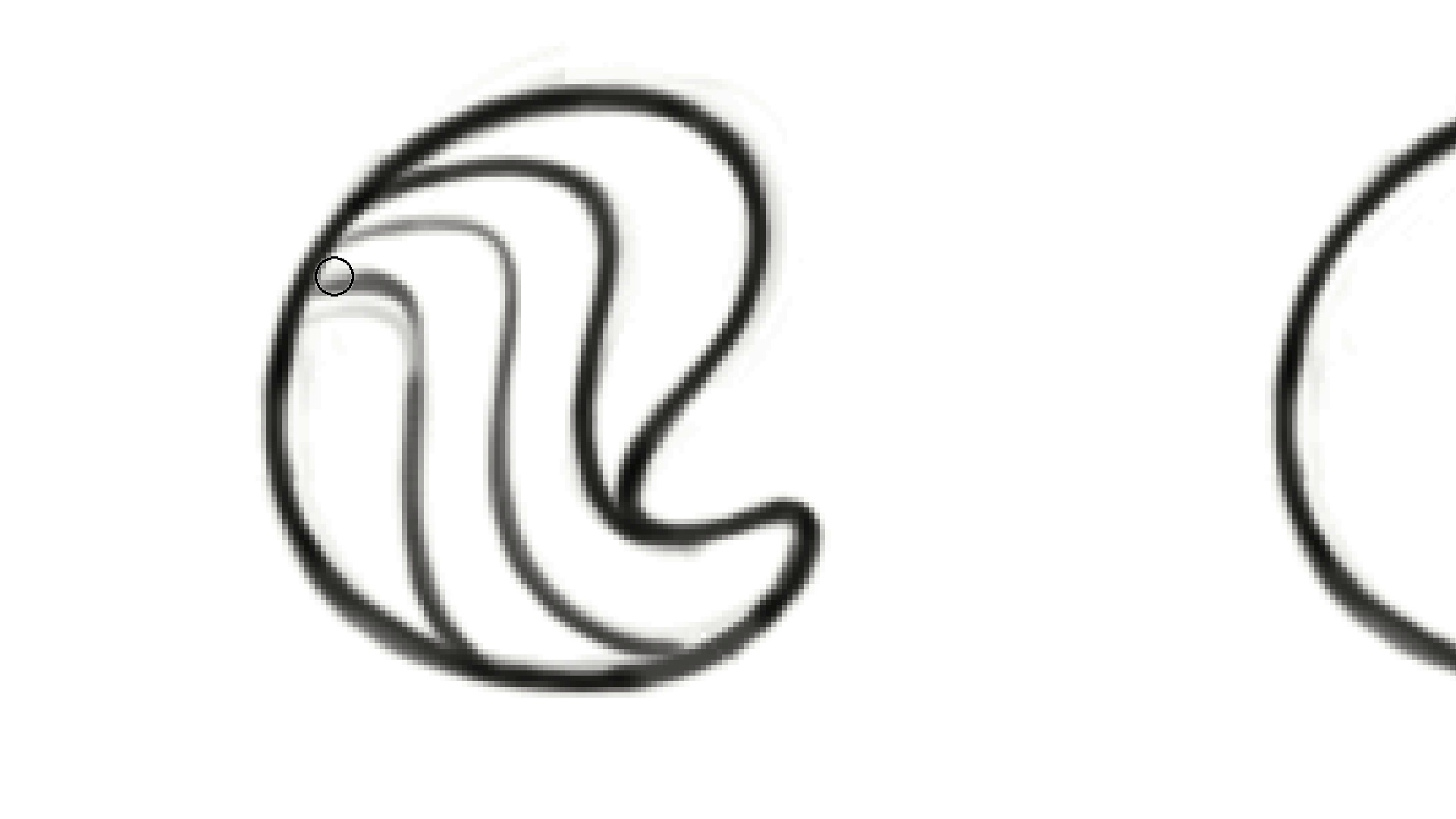 
key(Backquote)
 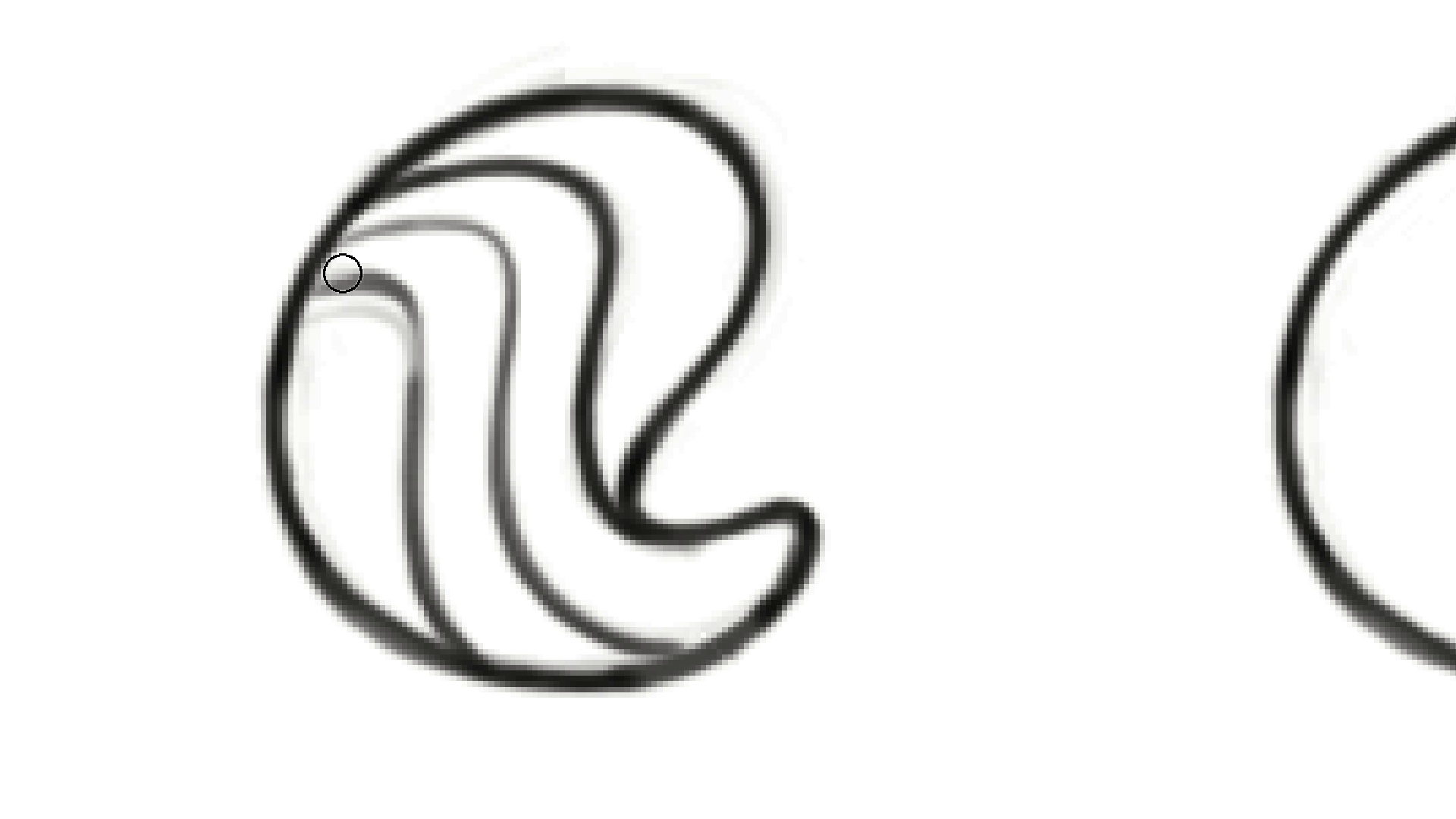 
key(Backquote)
 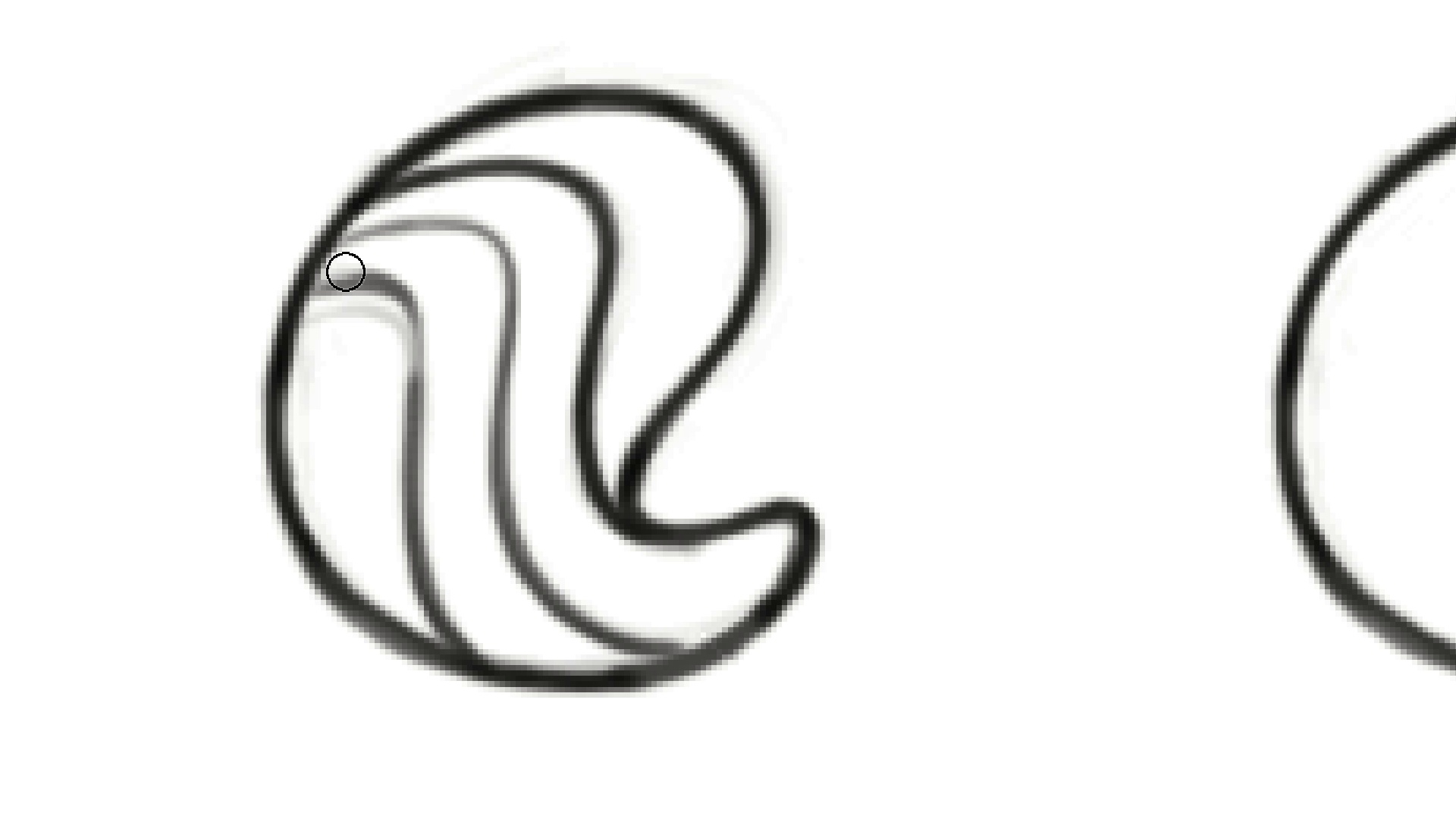 
key(Backquote)
 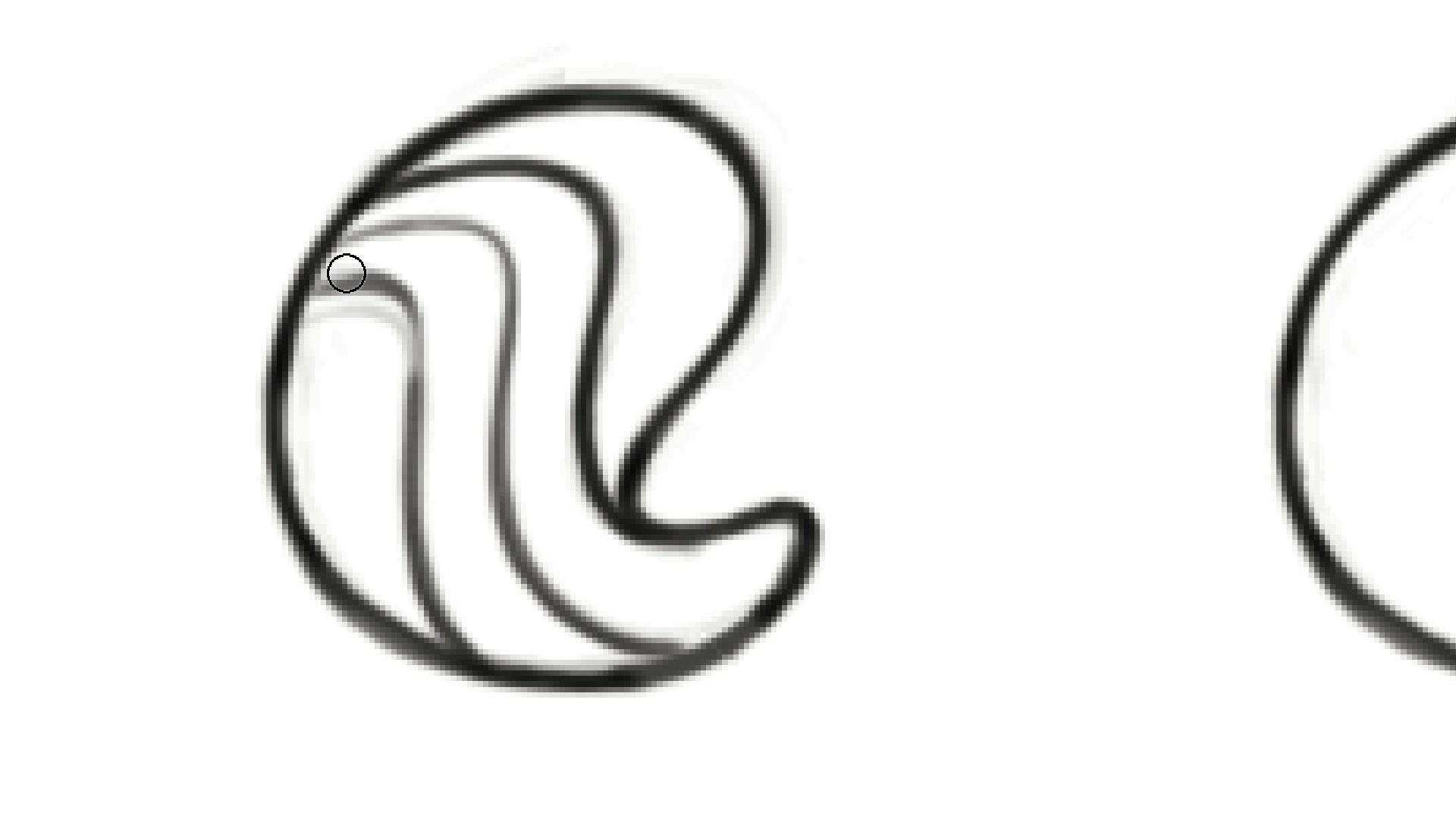 
key(Backquote)
 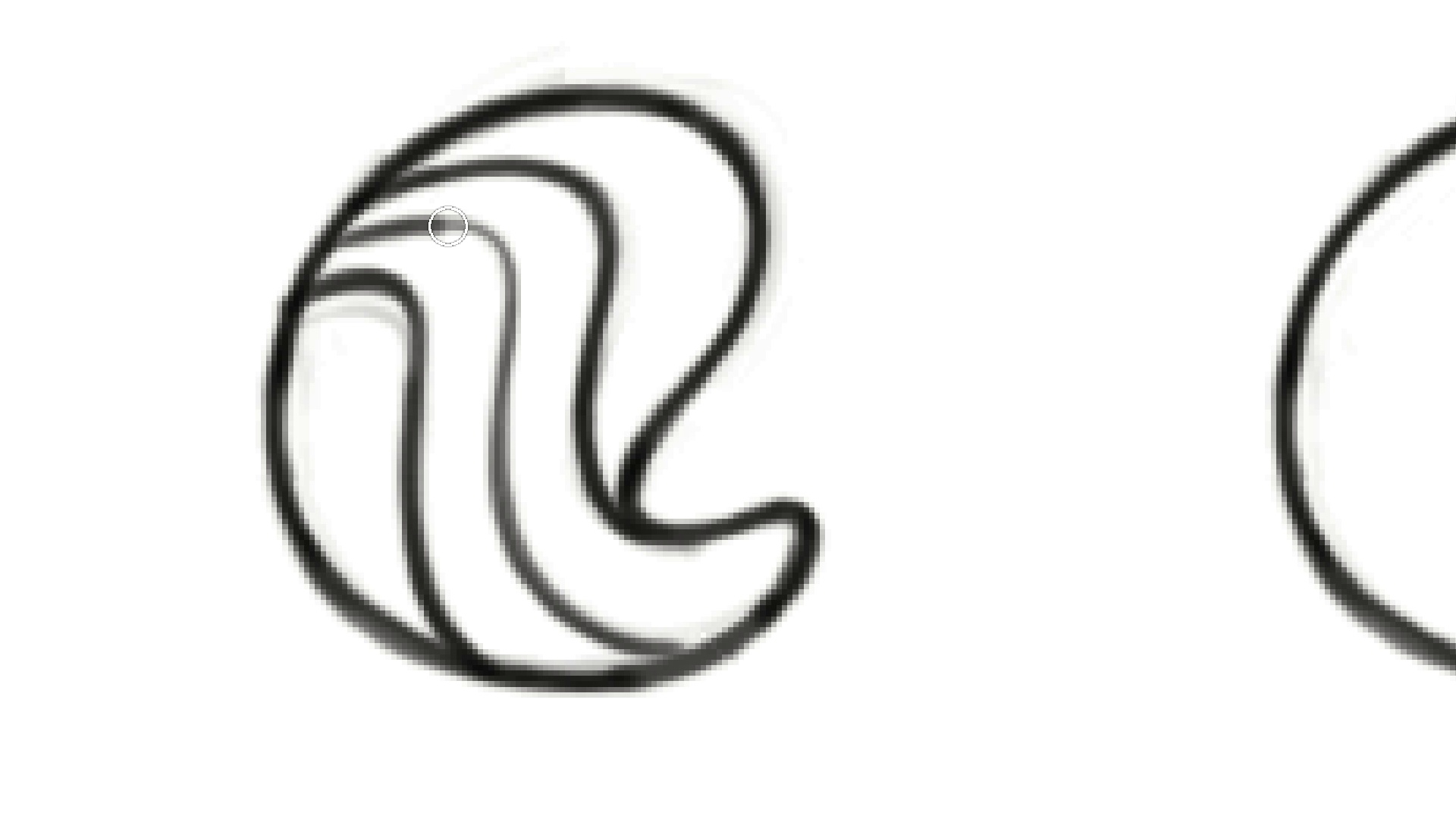 
wait(11.53)
 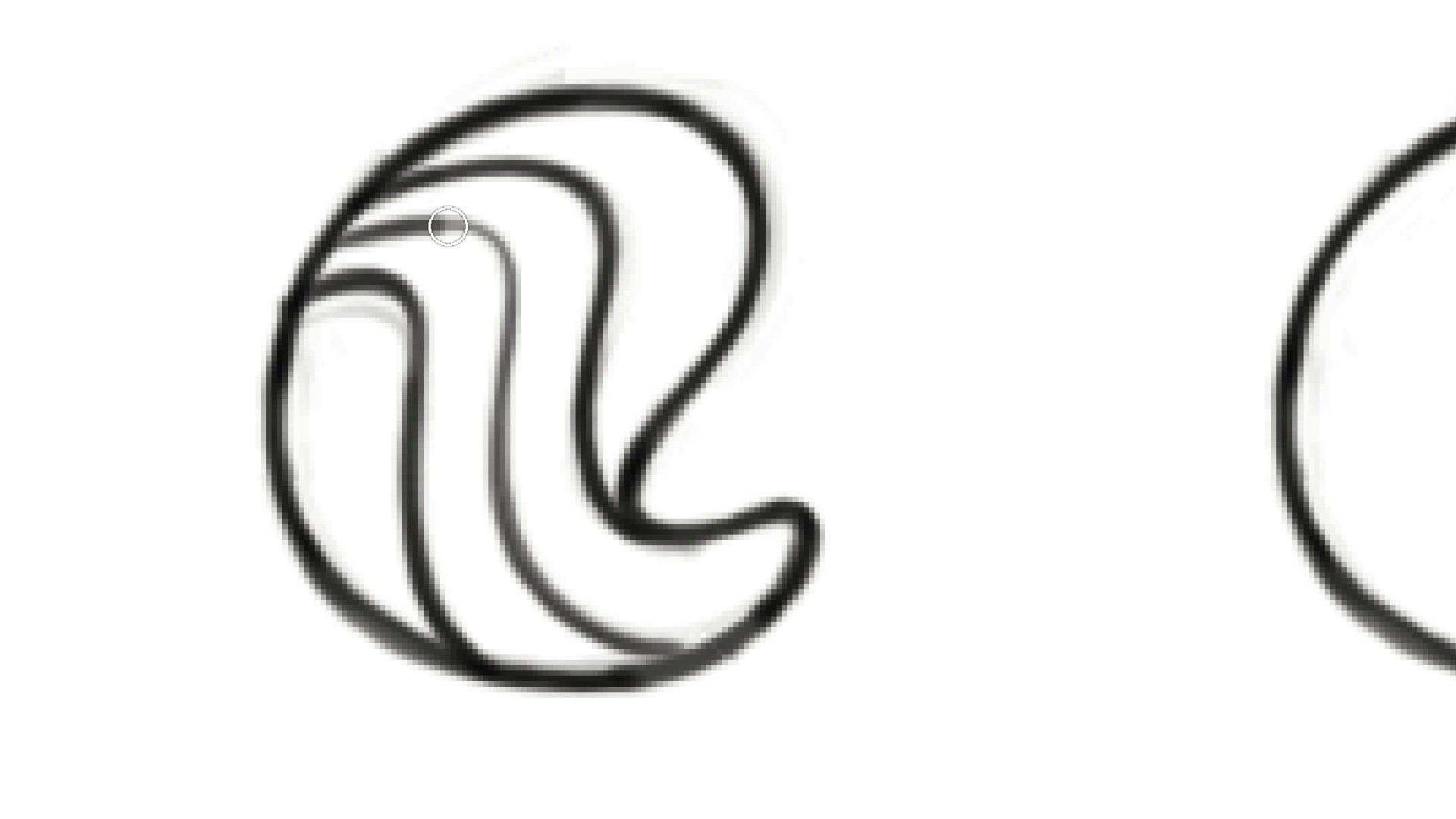 
hold_key(key=Backquote, duration=1.52)
 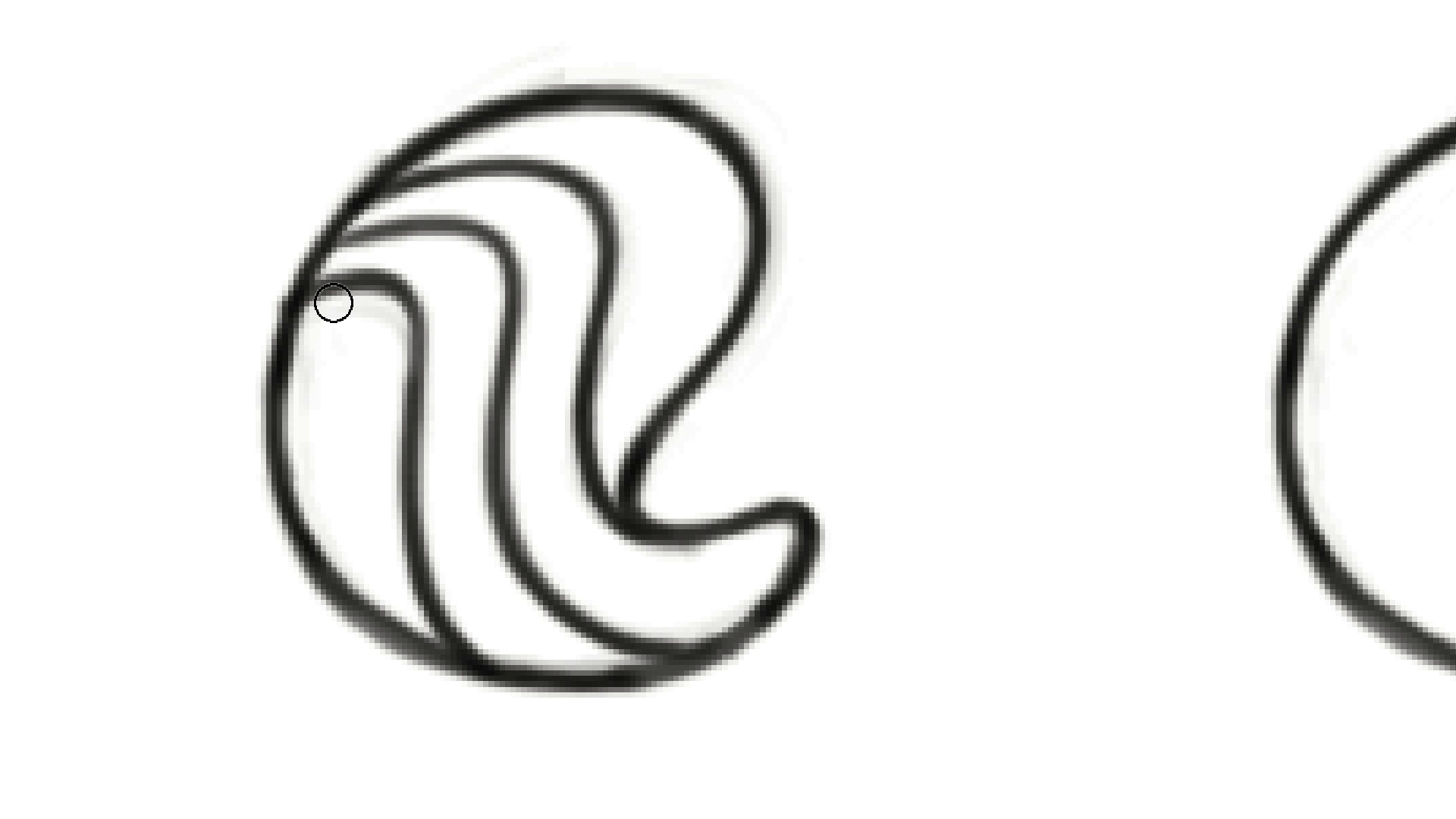 
hold_key(key=Backquote, duration=1.5)
 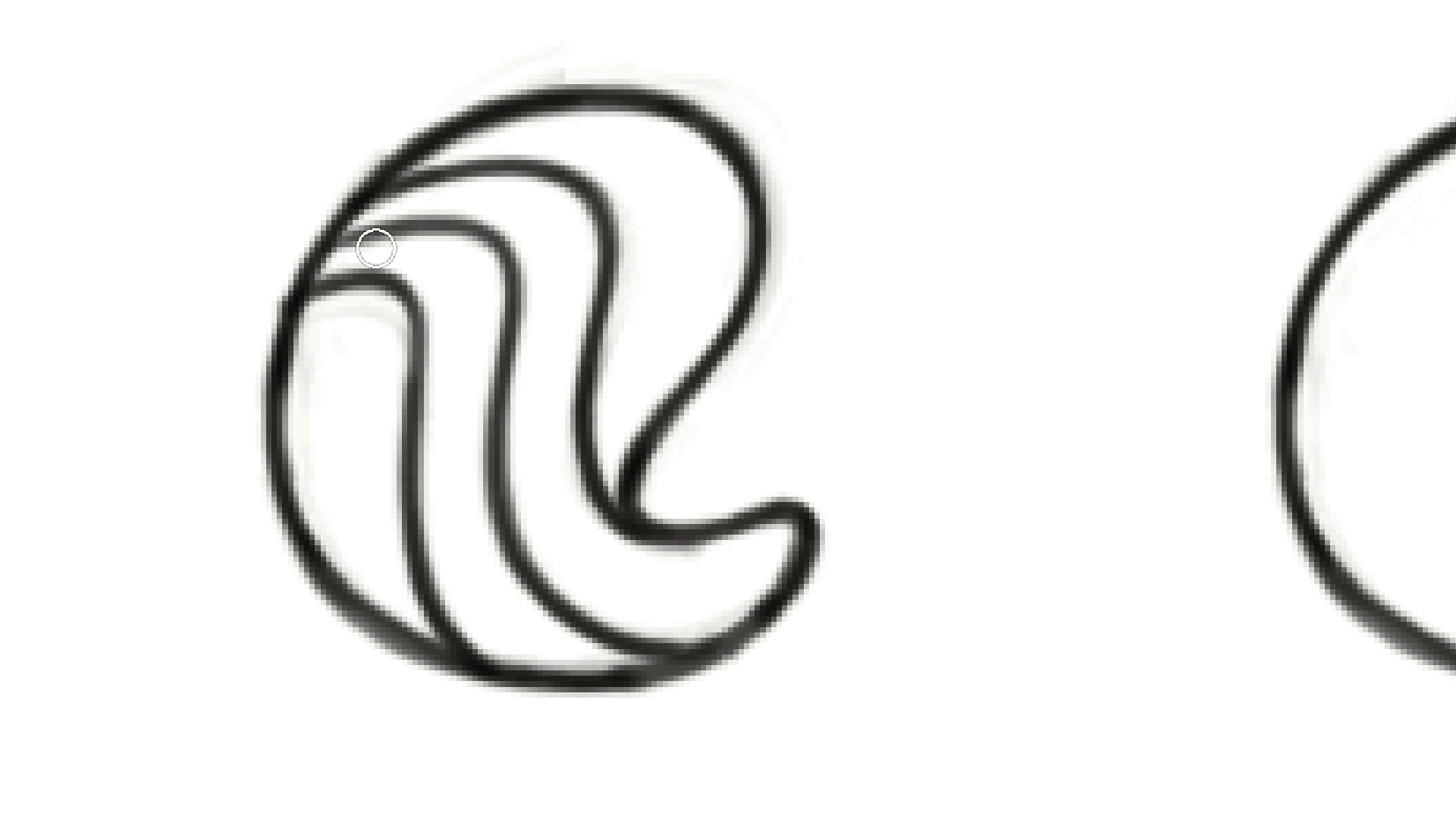 
key(Backquote)
 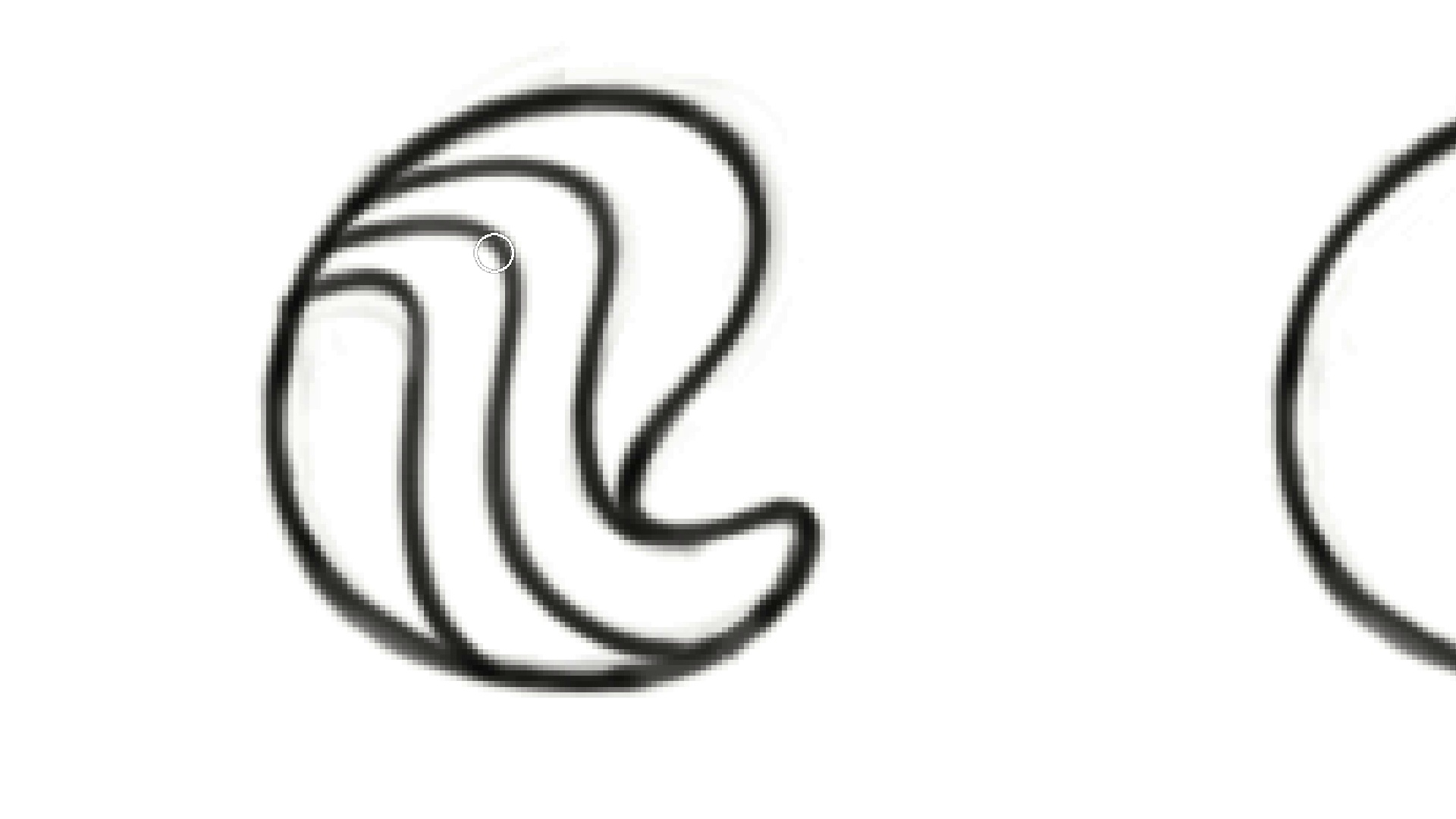 
hold_key(key=Backquote, duration=1.0)
 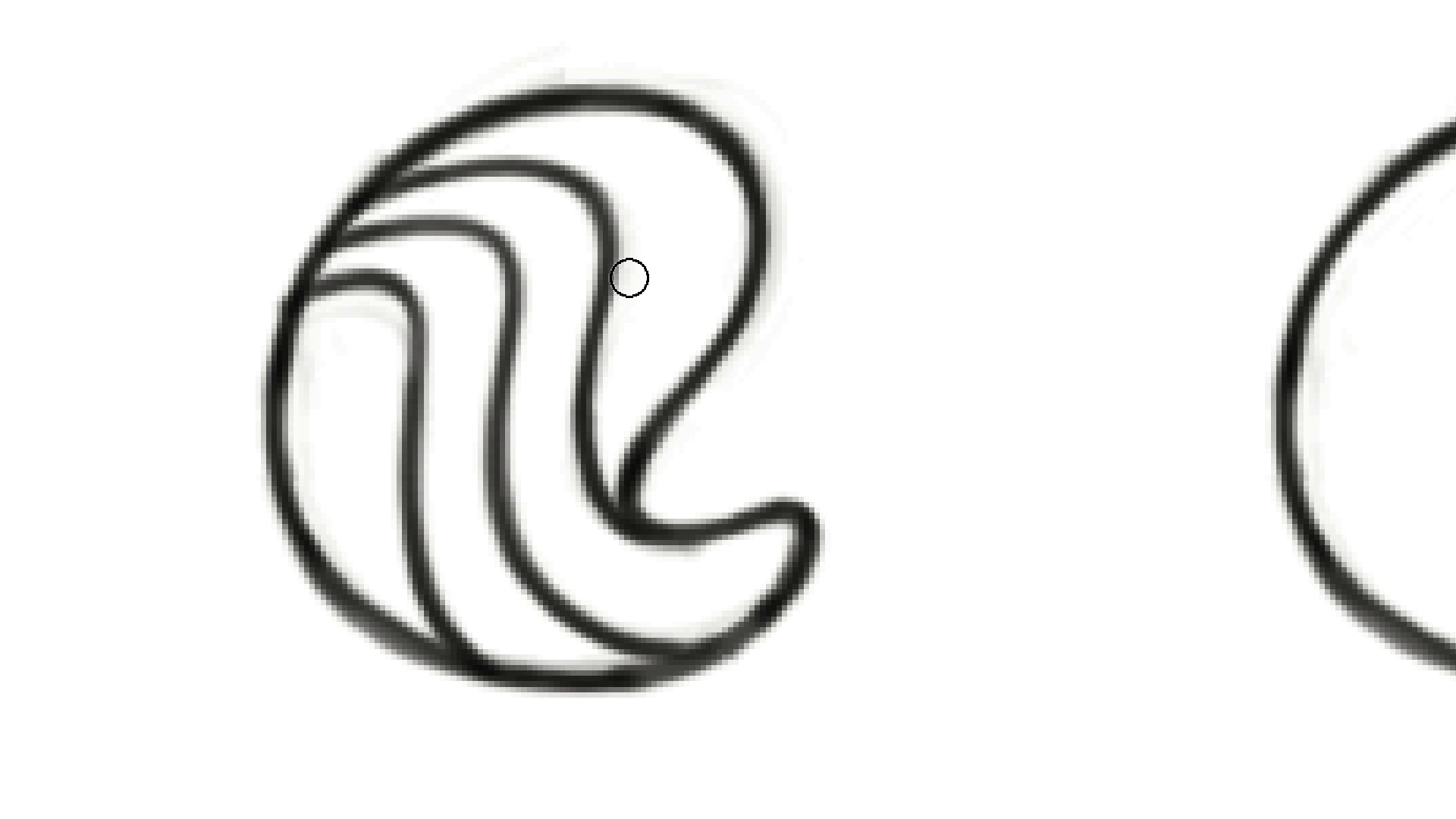 
key(Control+ControlLeft)
 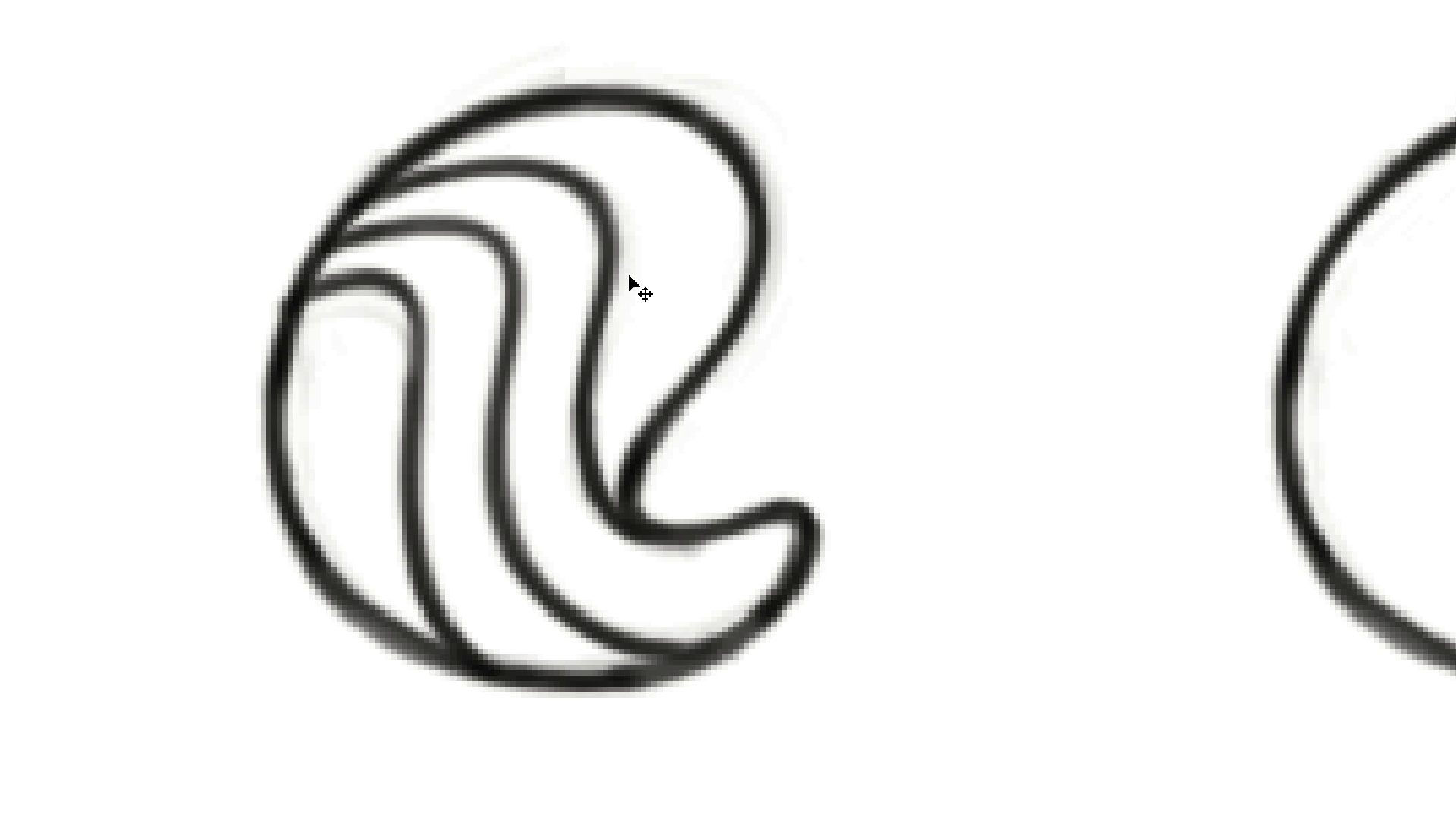 
key(Control+Z)
 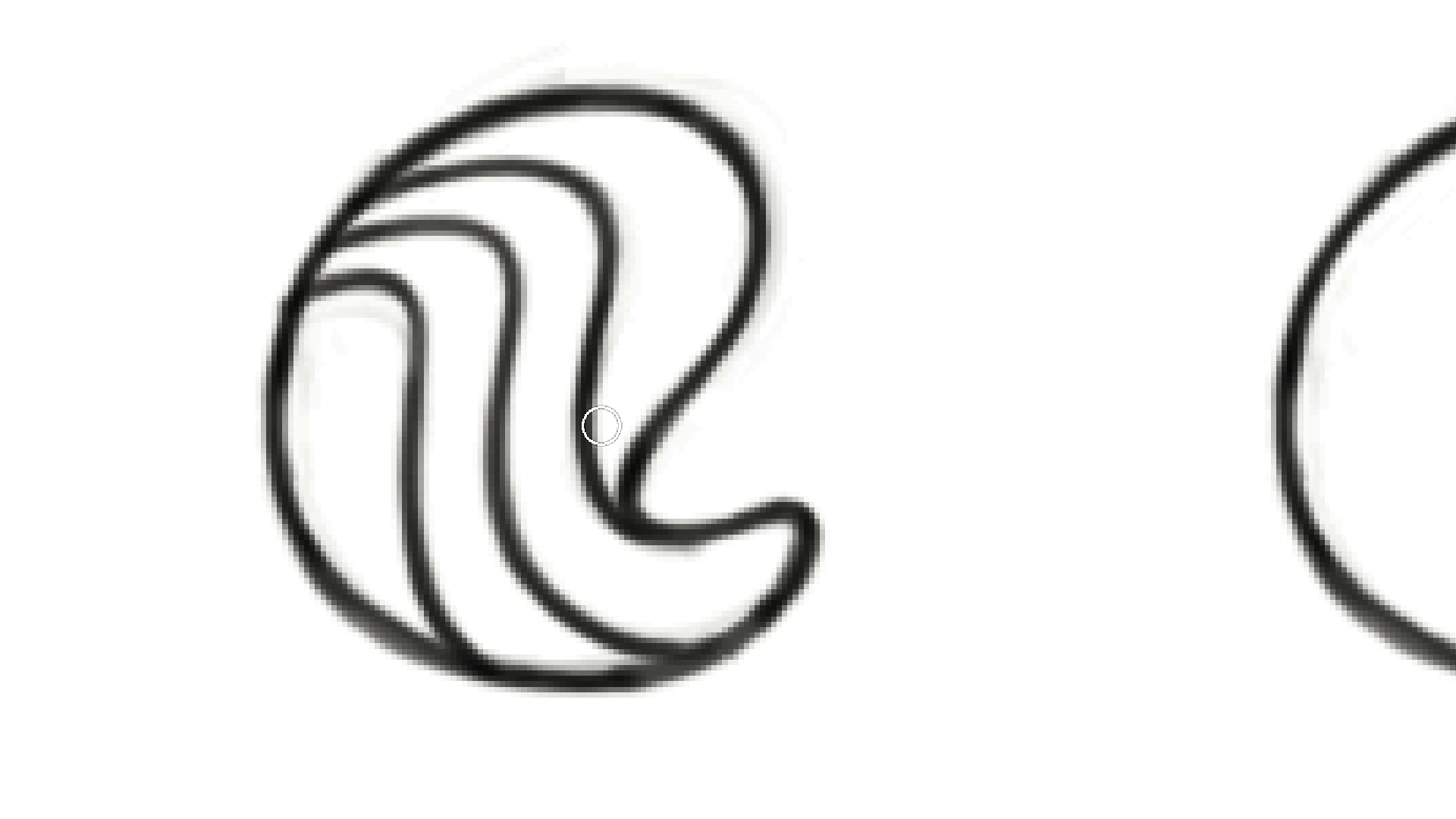 
hold_key(key=Space, duration=1.52)
 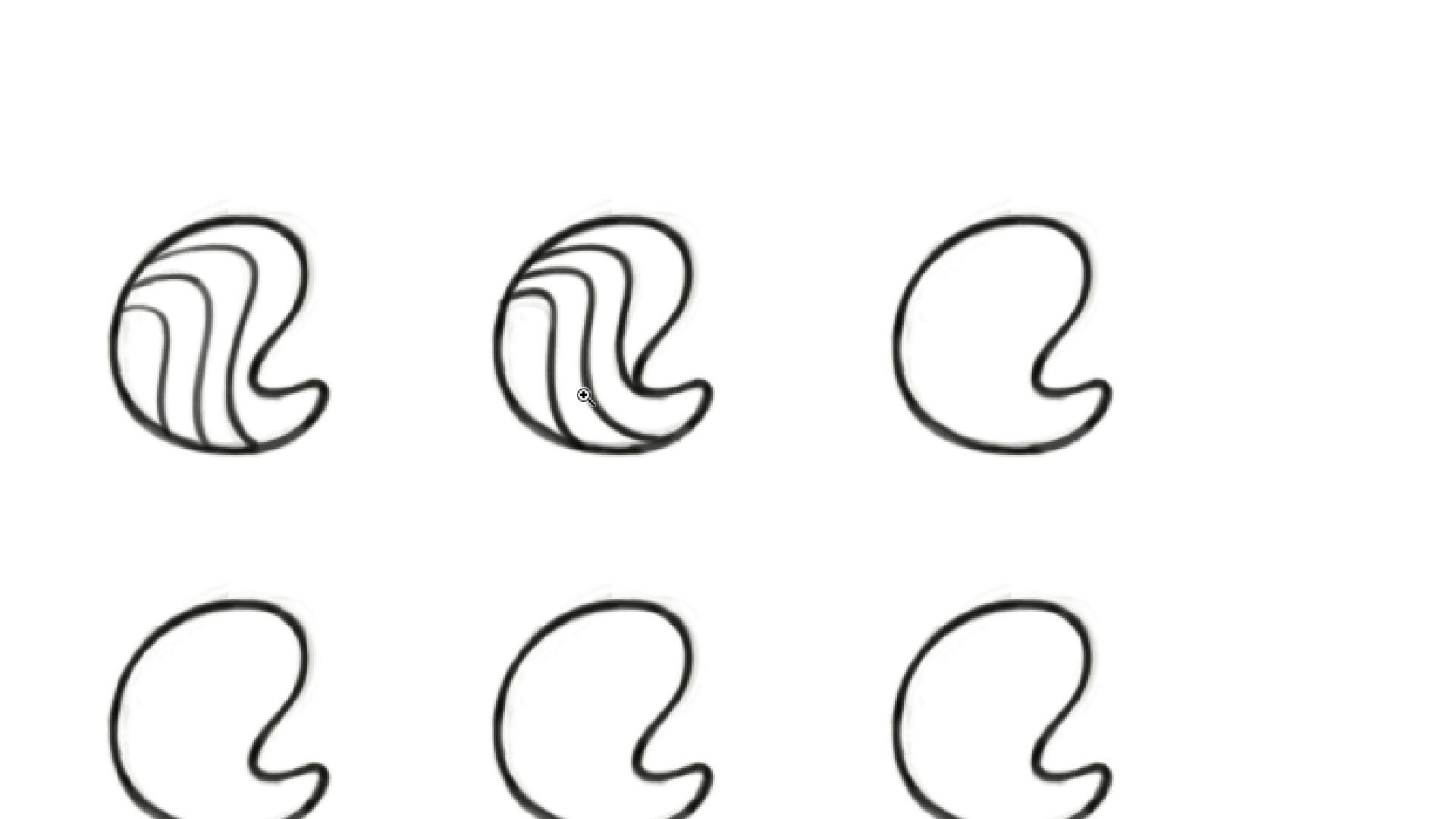 
key(Control+Space)
 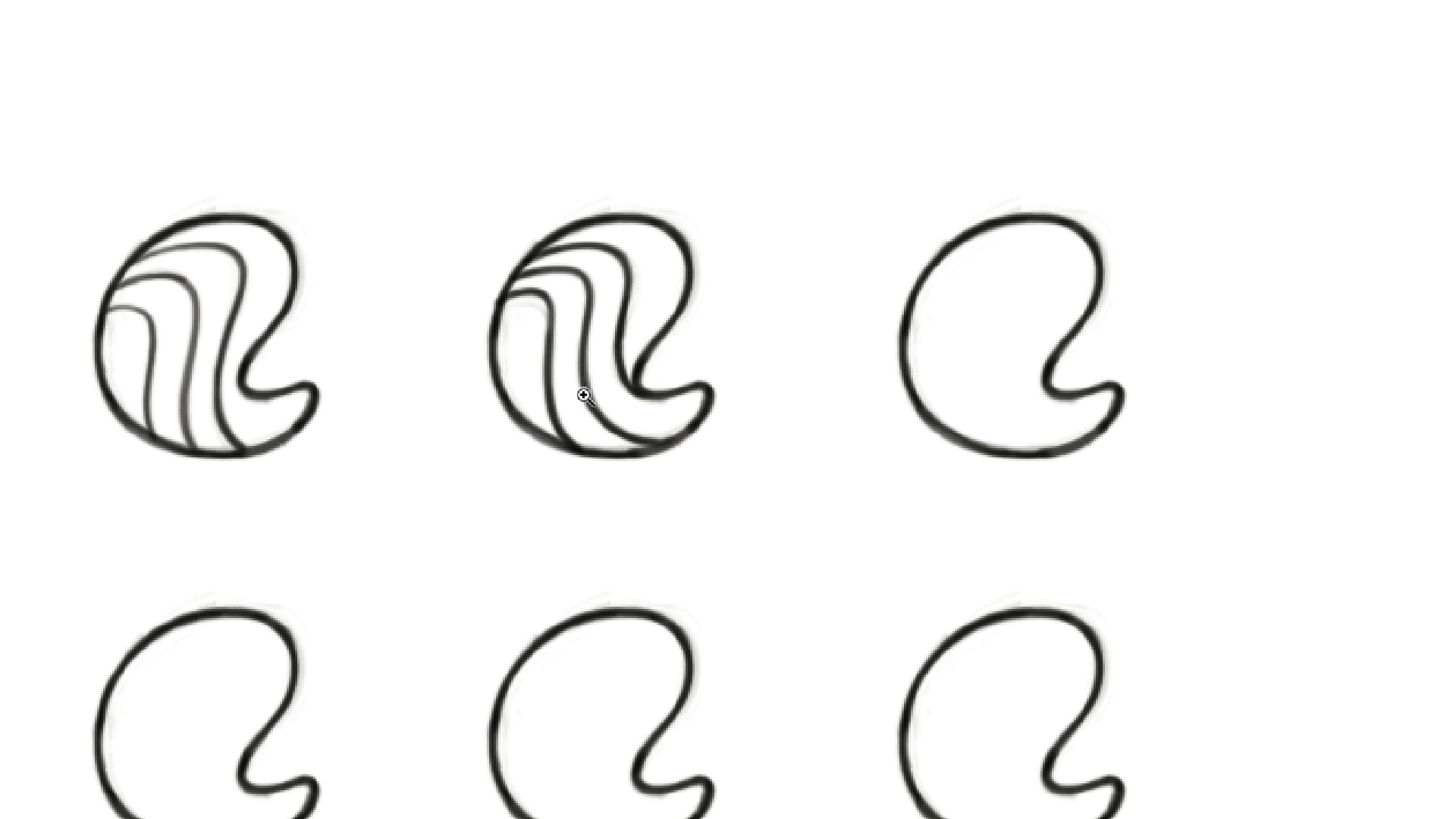 
key(Space)
 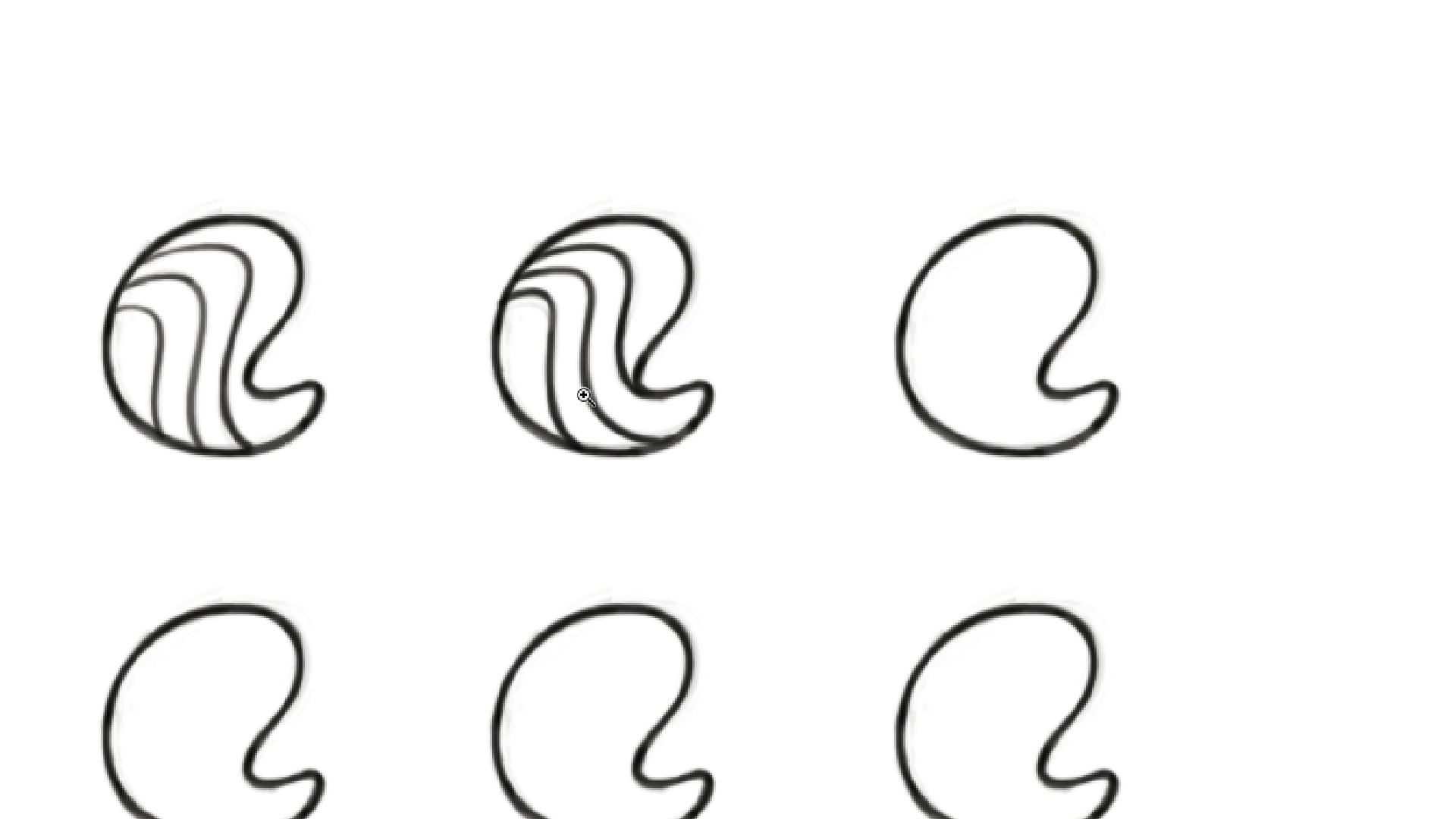 
key(Space)
 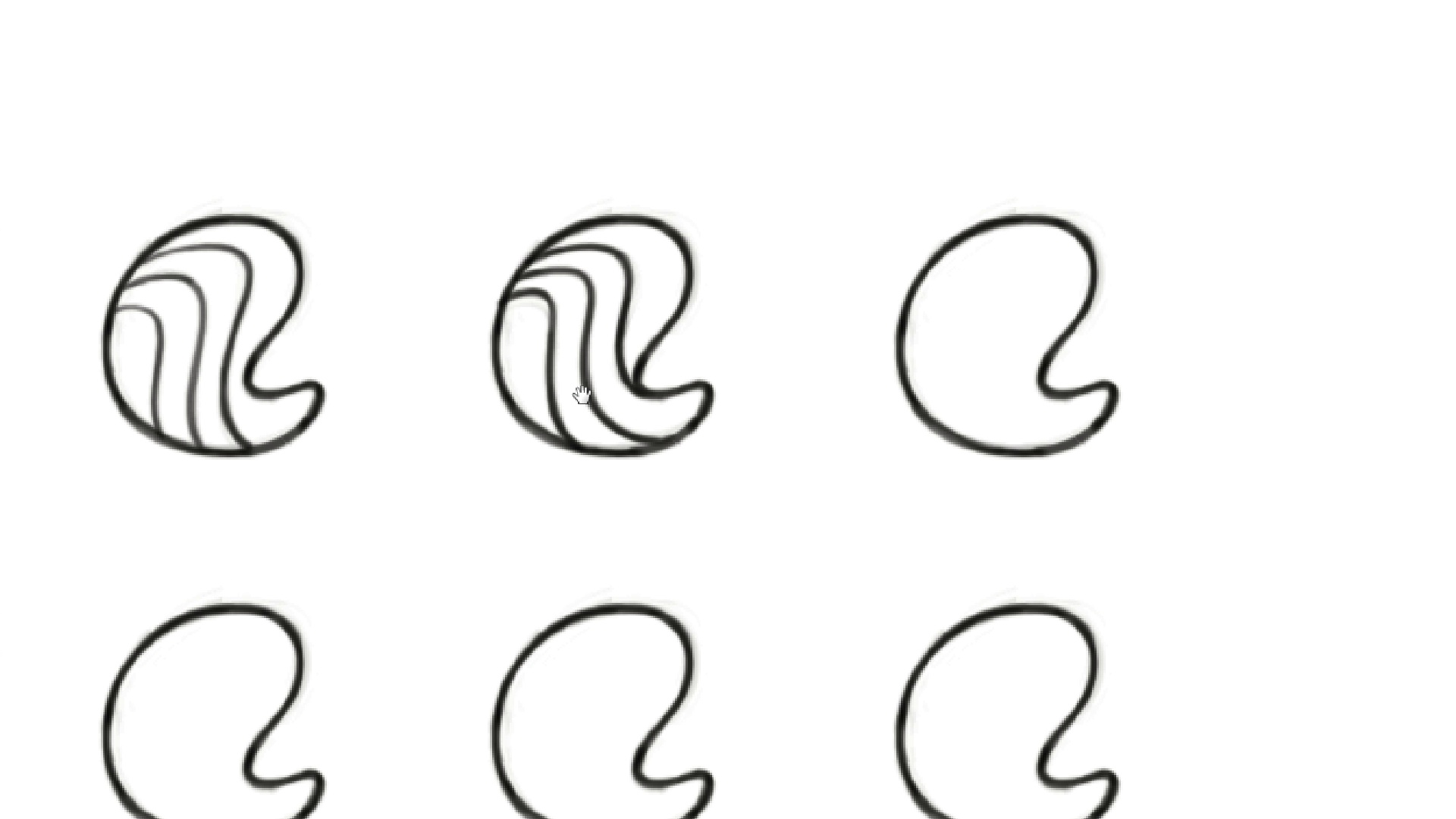 
key(Space)
 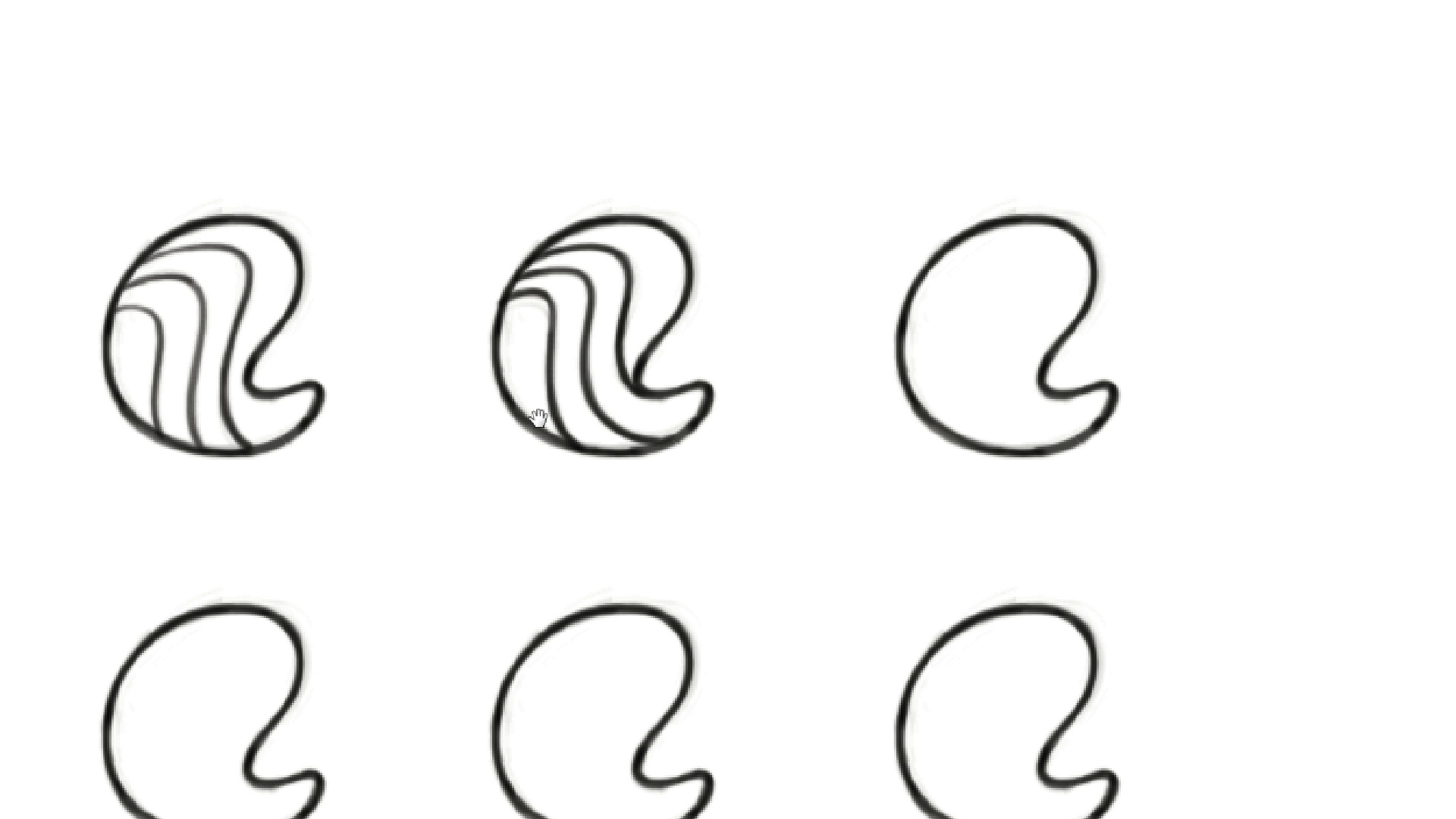 
key(Space)
 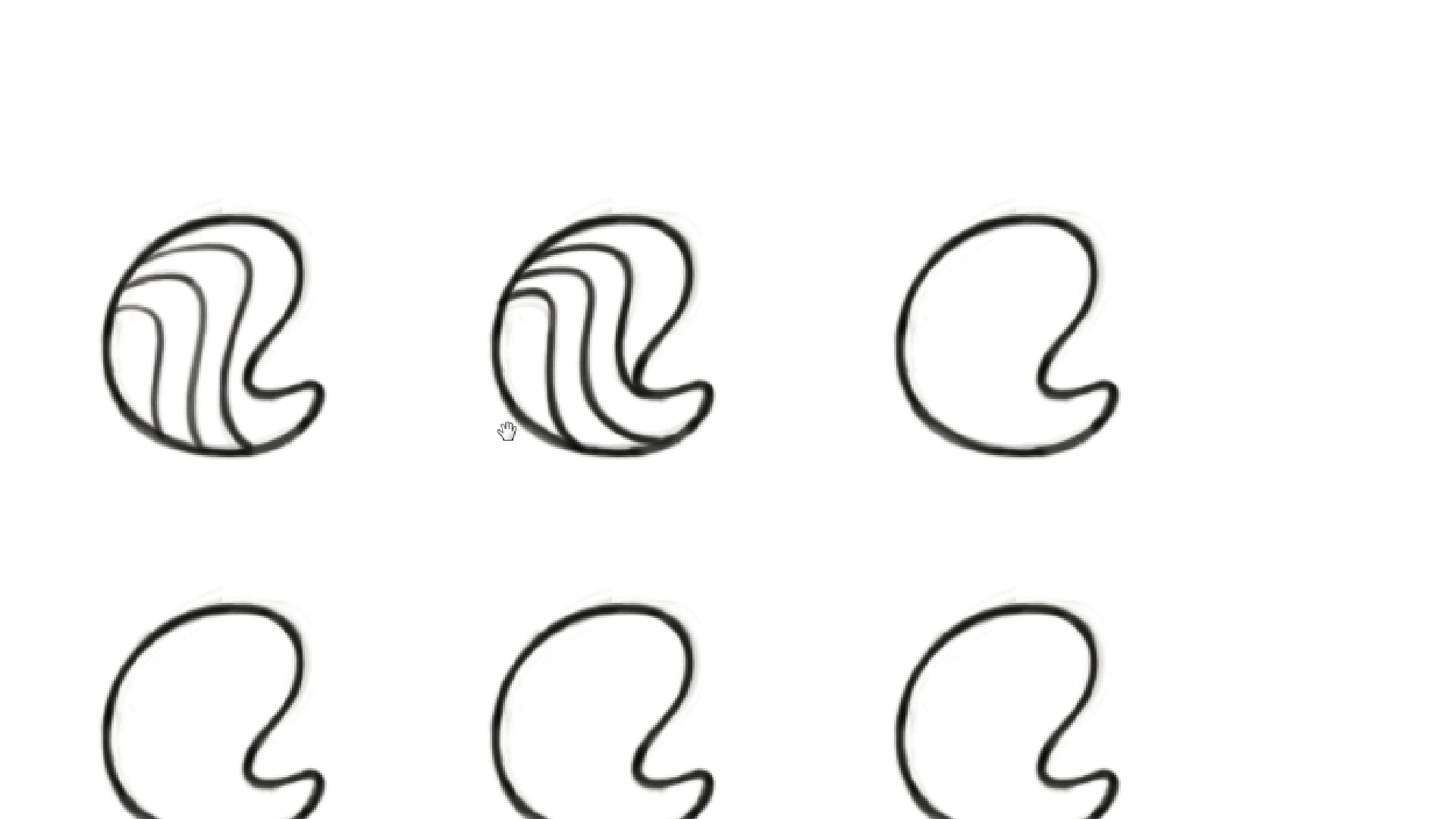 
key(Space)
 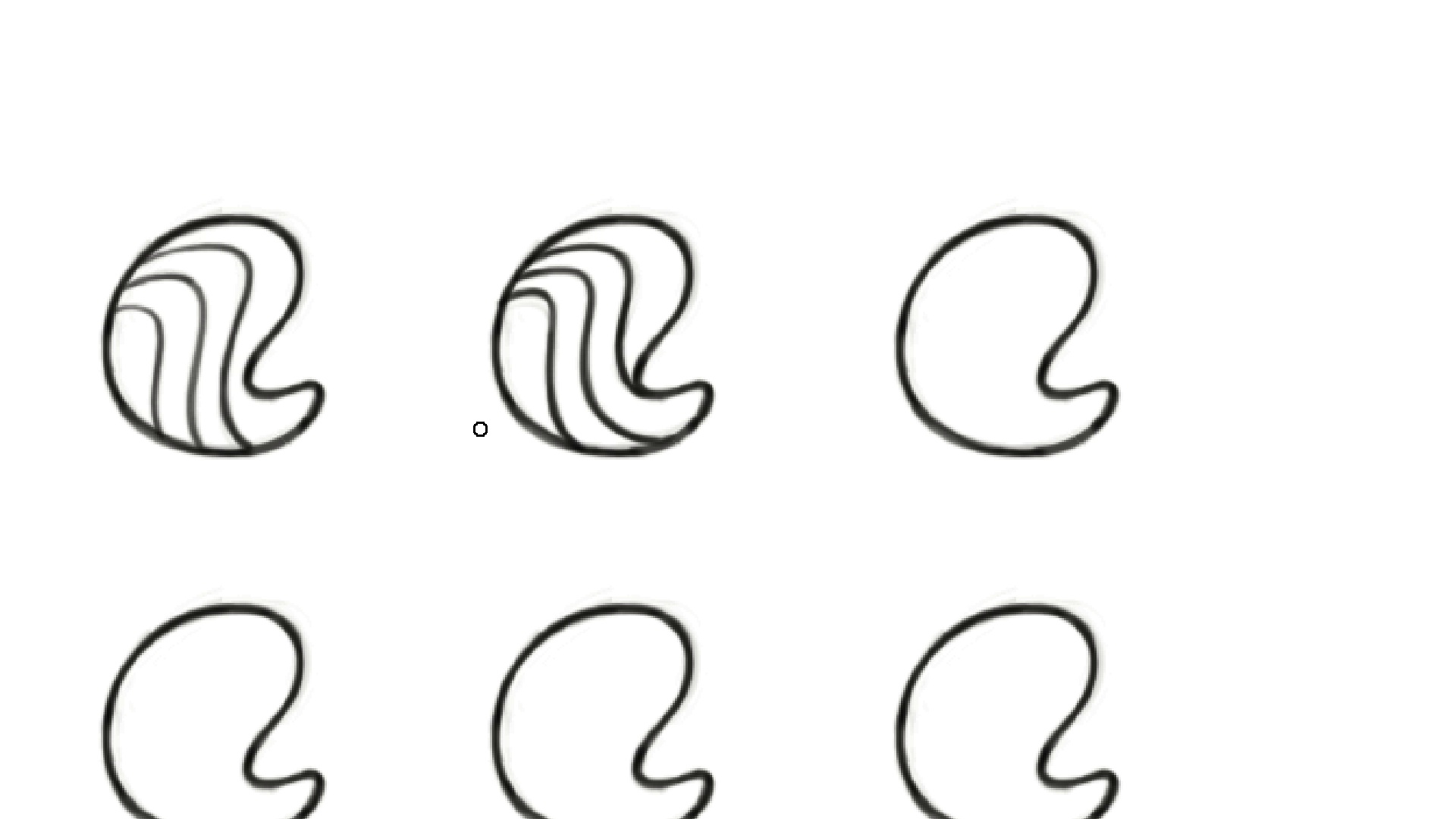 
key(Space)
 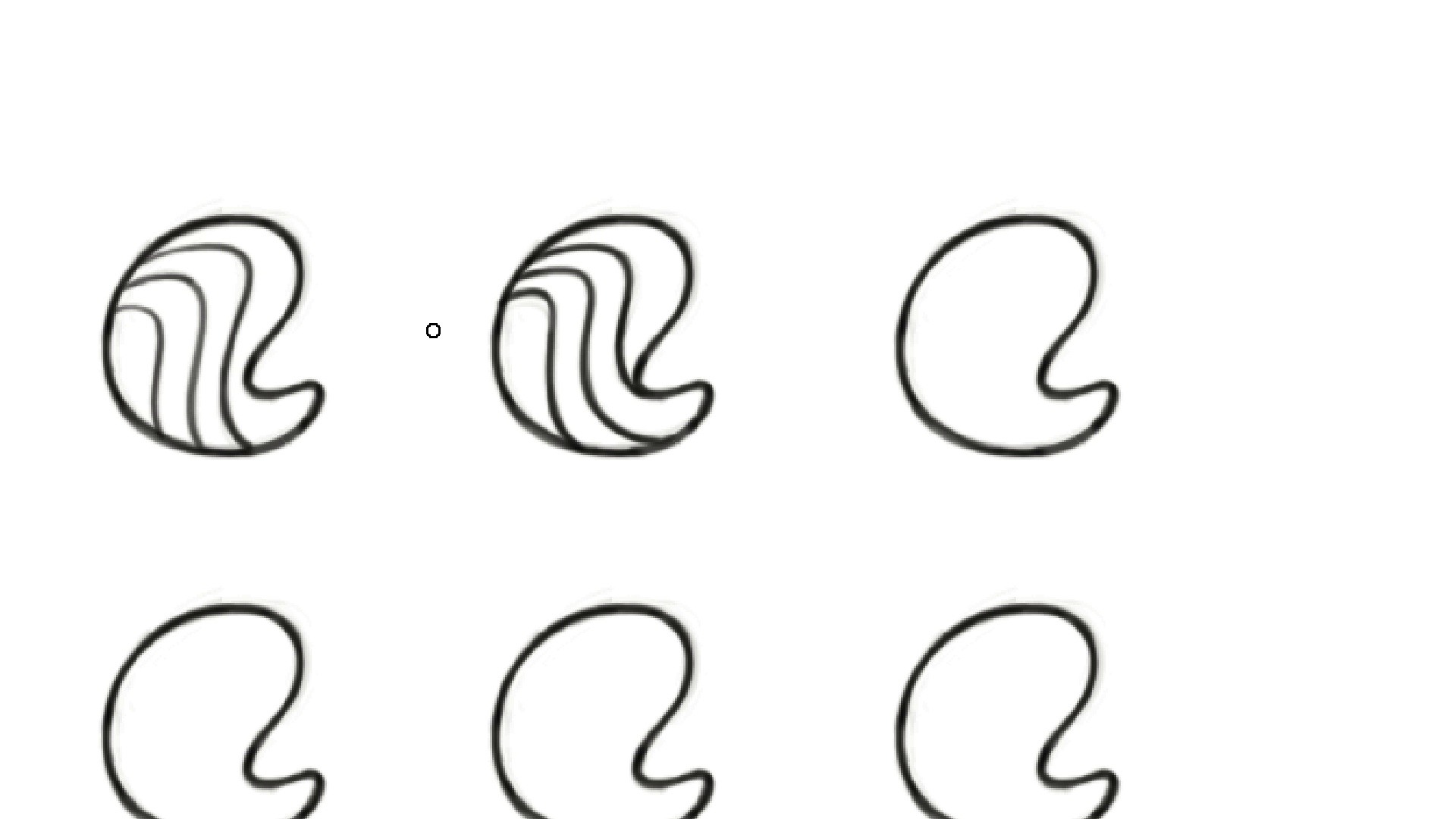 
hold_key(key=Space, duration=13.49)
 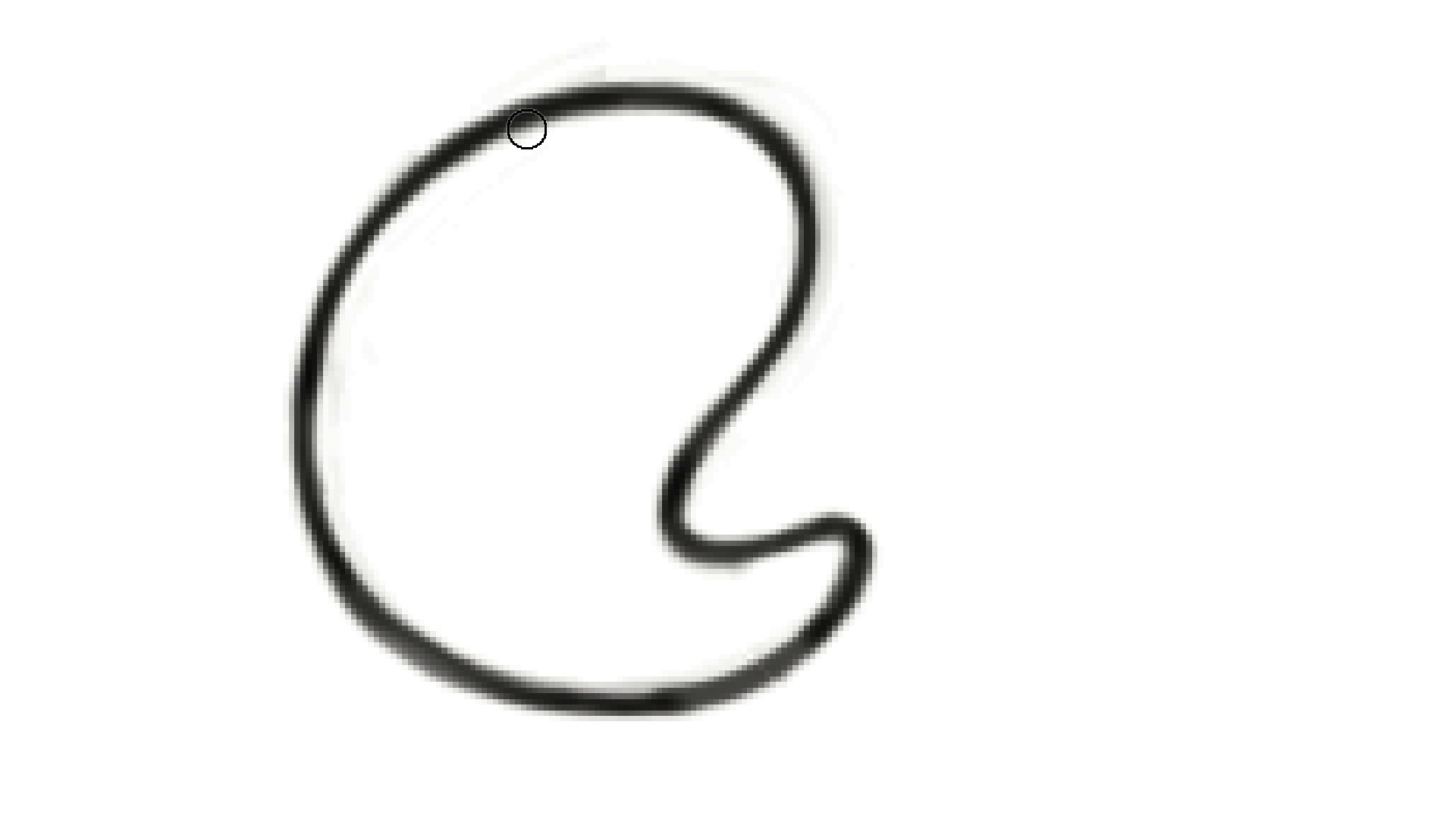 
hold_key(key=ControlLeft, duration=1.09)
 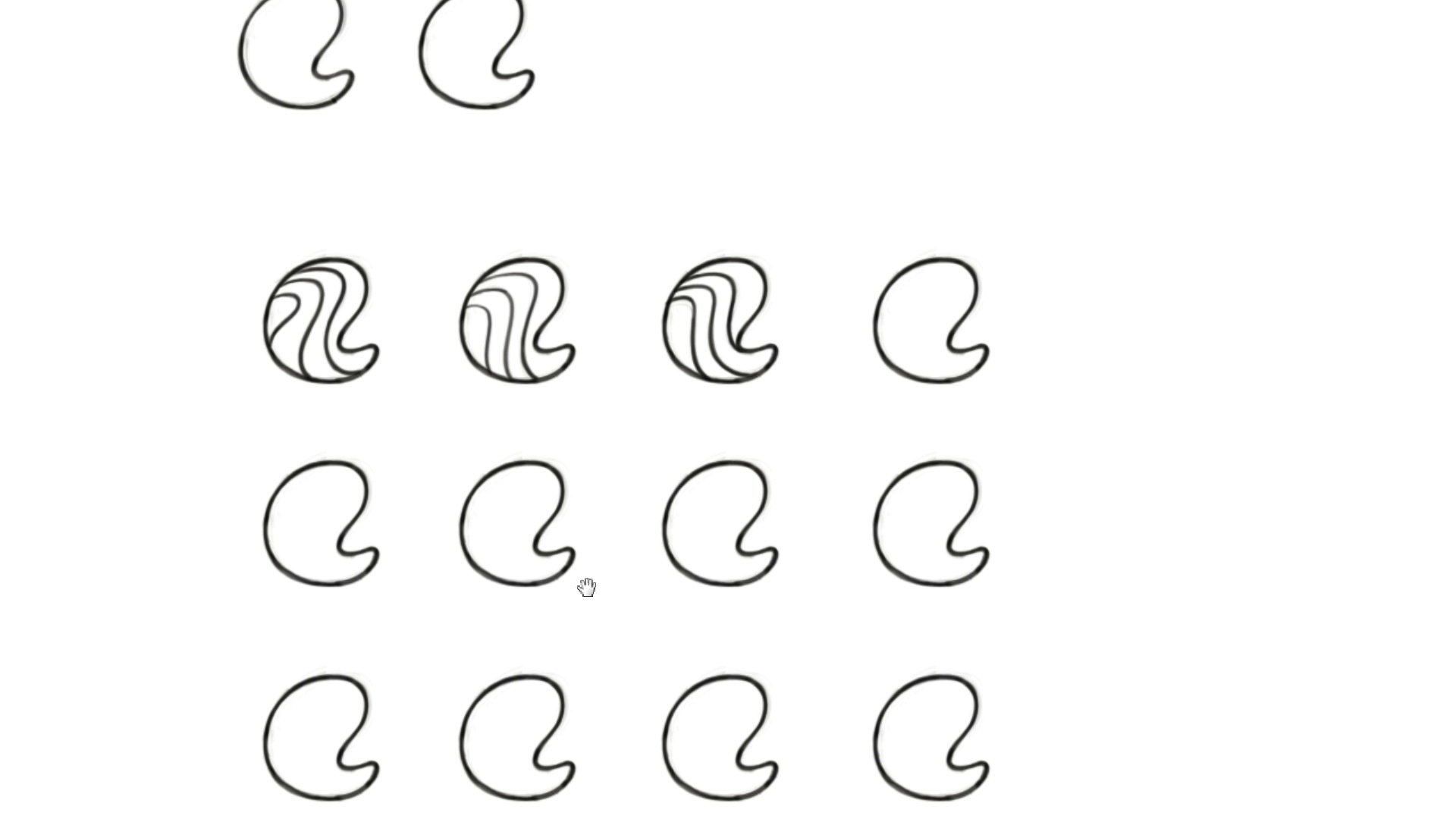 
hold_key(key=ControlLeft, duration=0.55)
 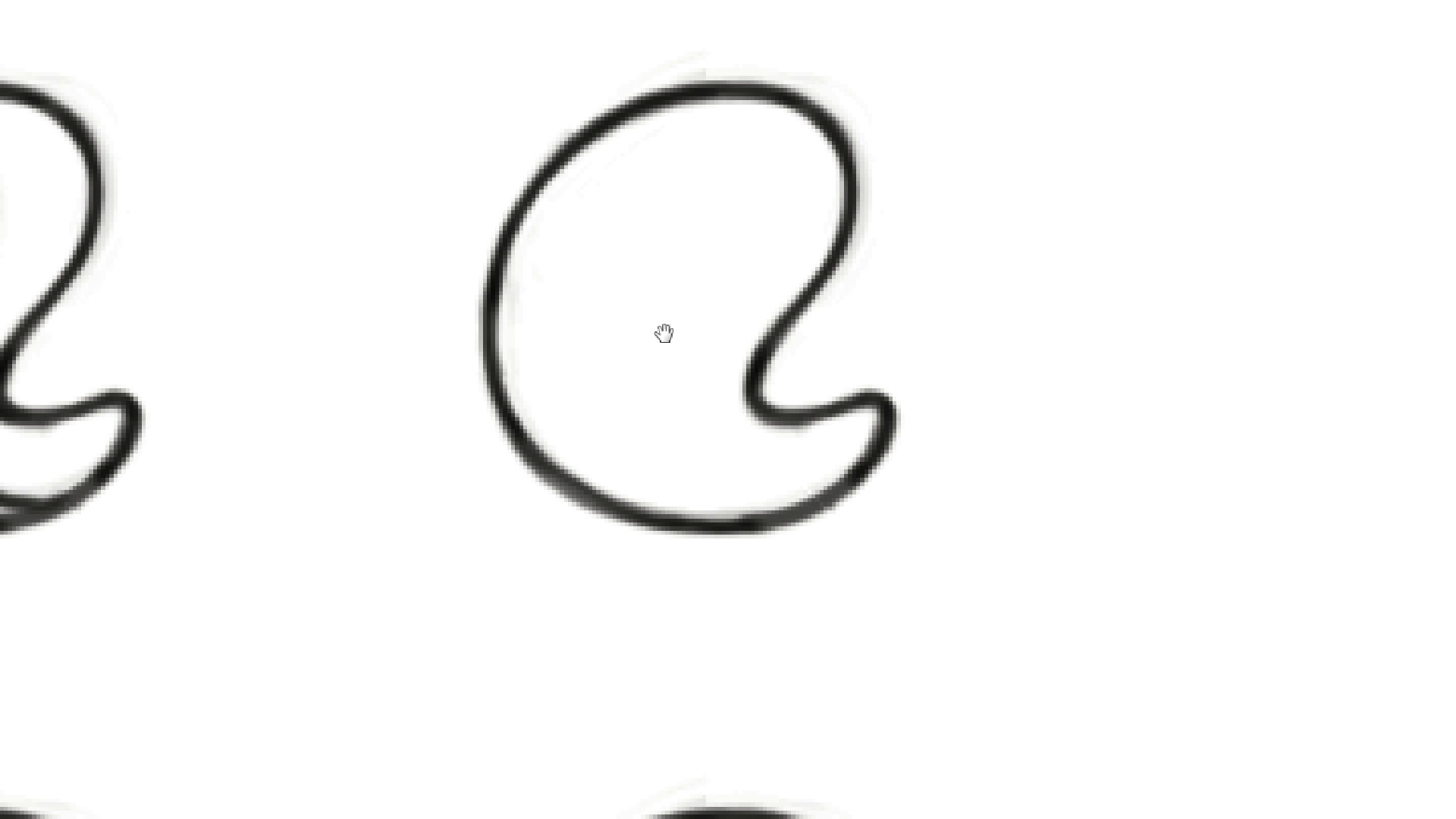 
hold_key(key=ControlLeft, duration=0.41)
 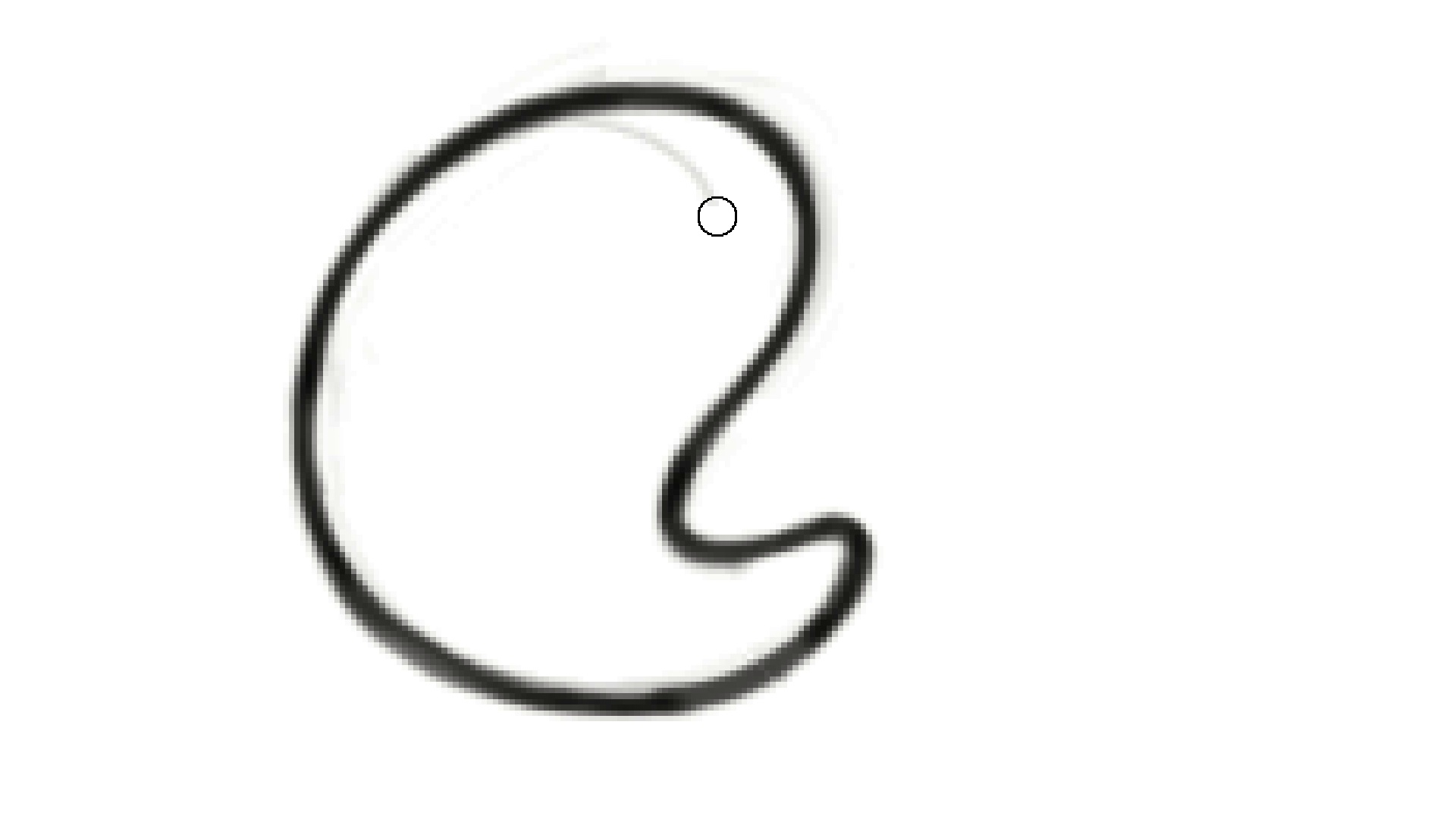 
key(Control+ControlLeft)
 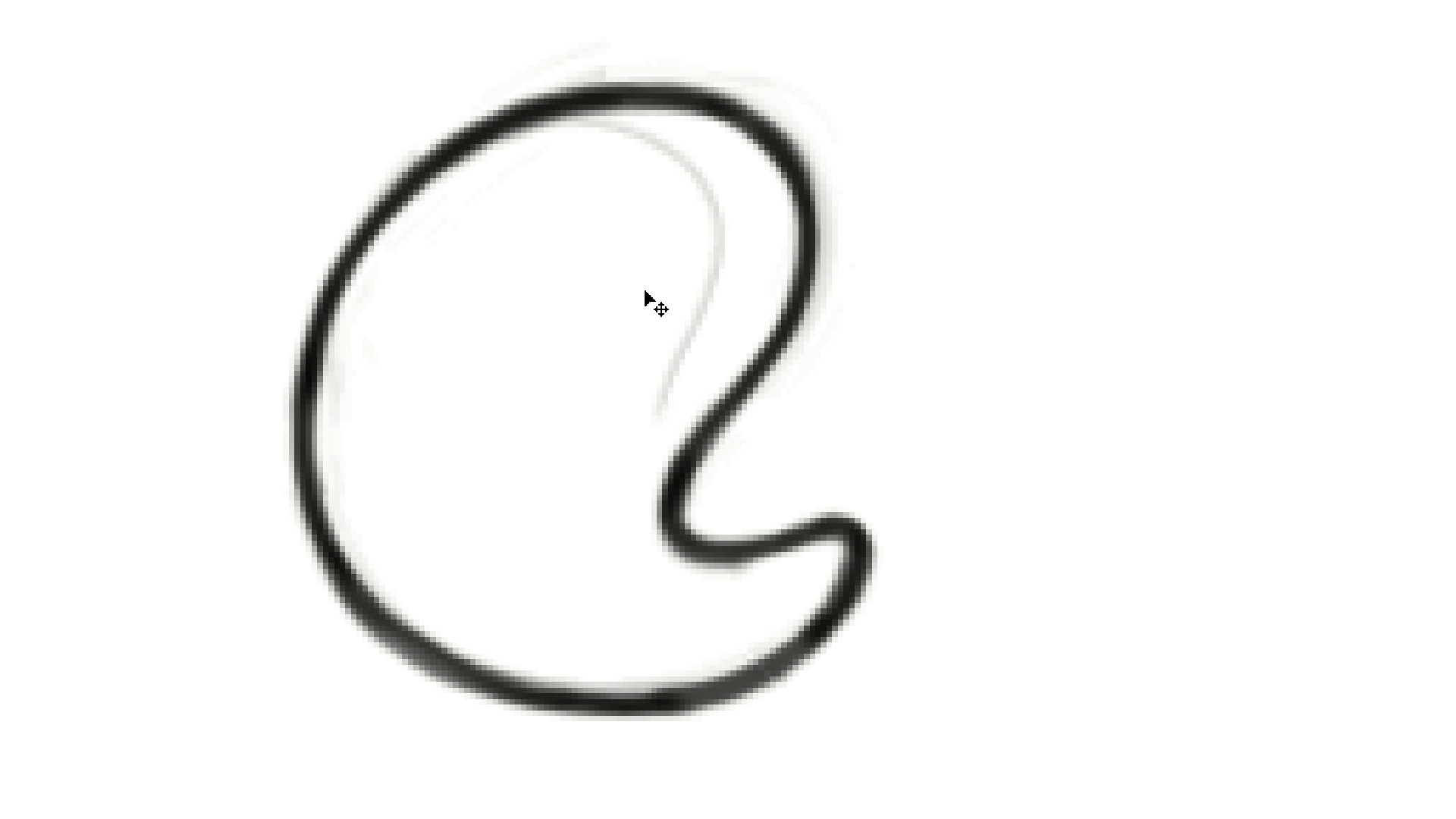 
key(Control+Z)
 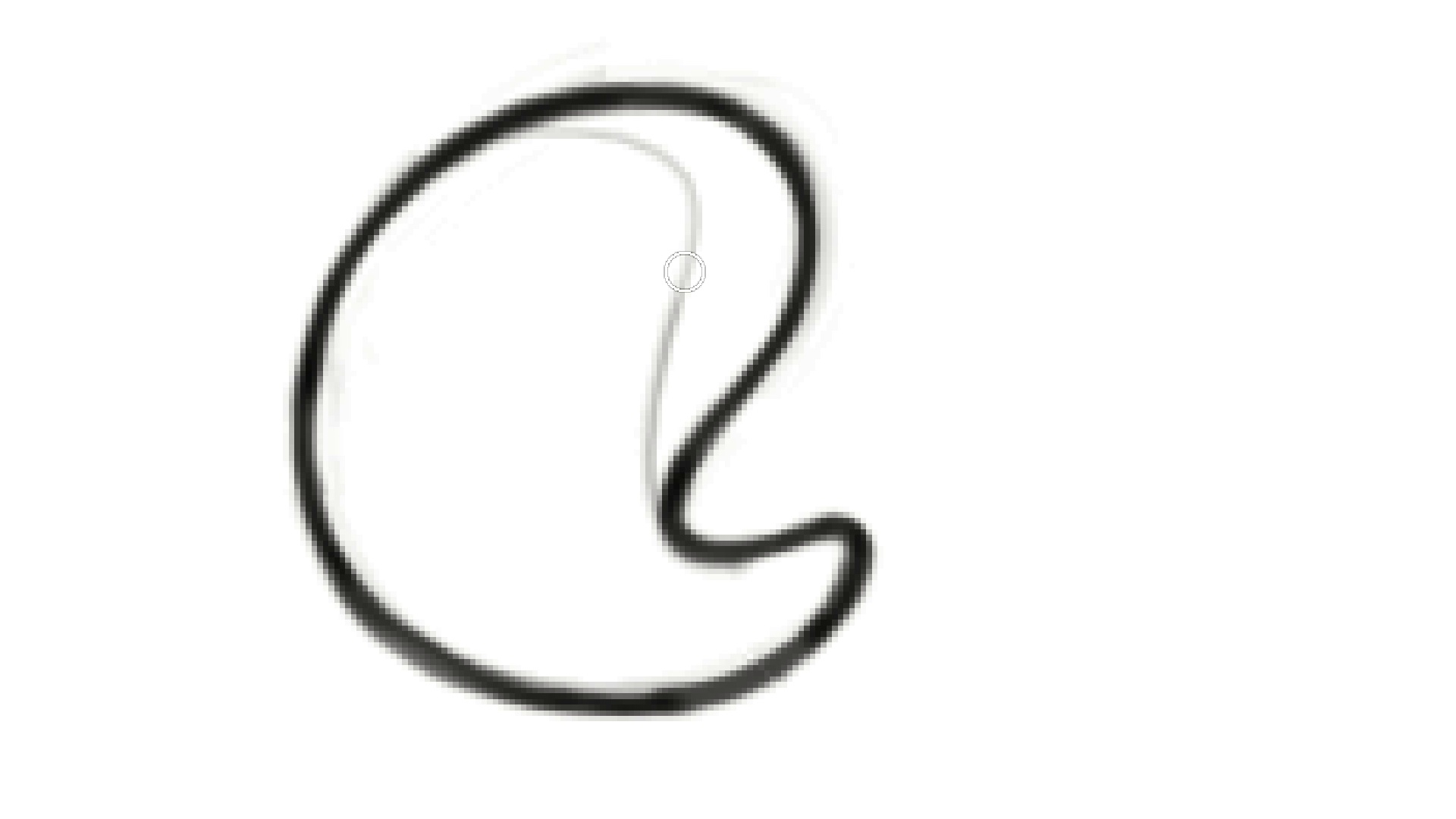 
key(Control+ControlLeft)
 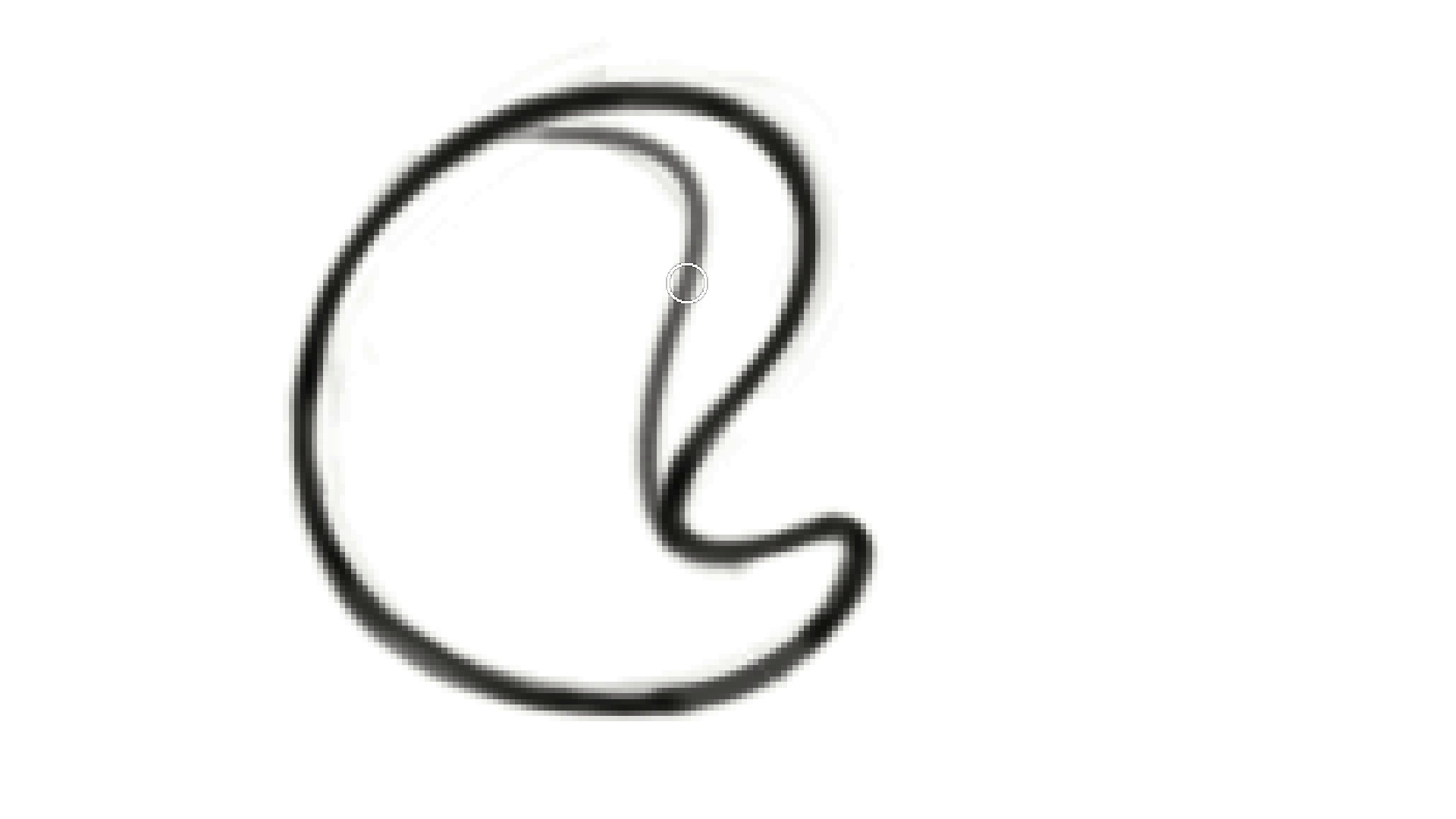 
wait(5.07)
 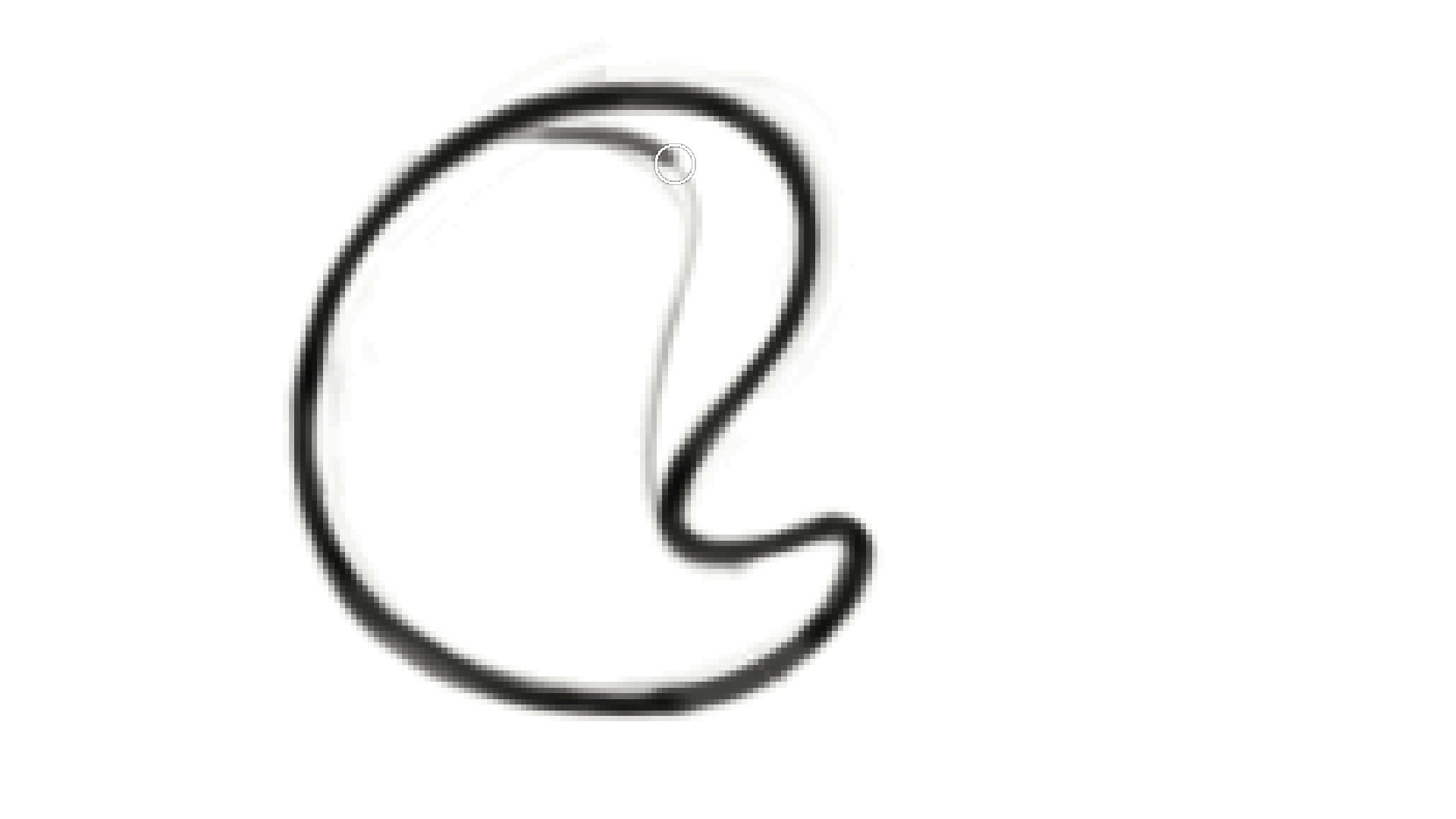 
hold_key(key=Backquote, duration=0.9)
 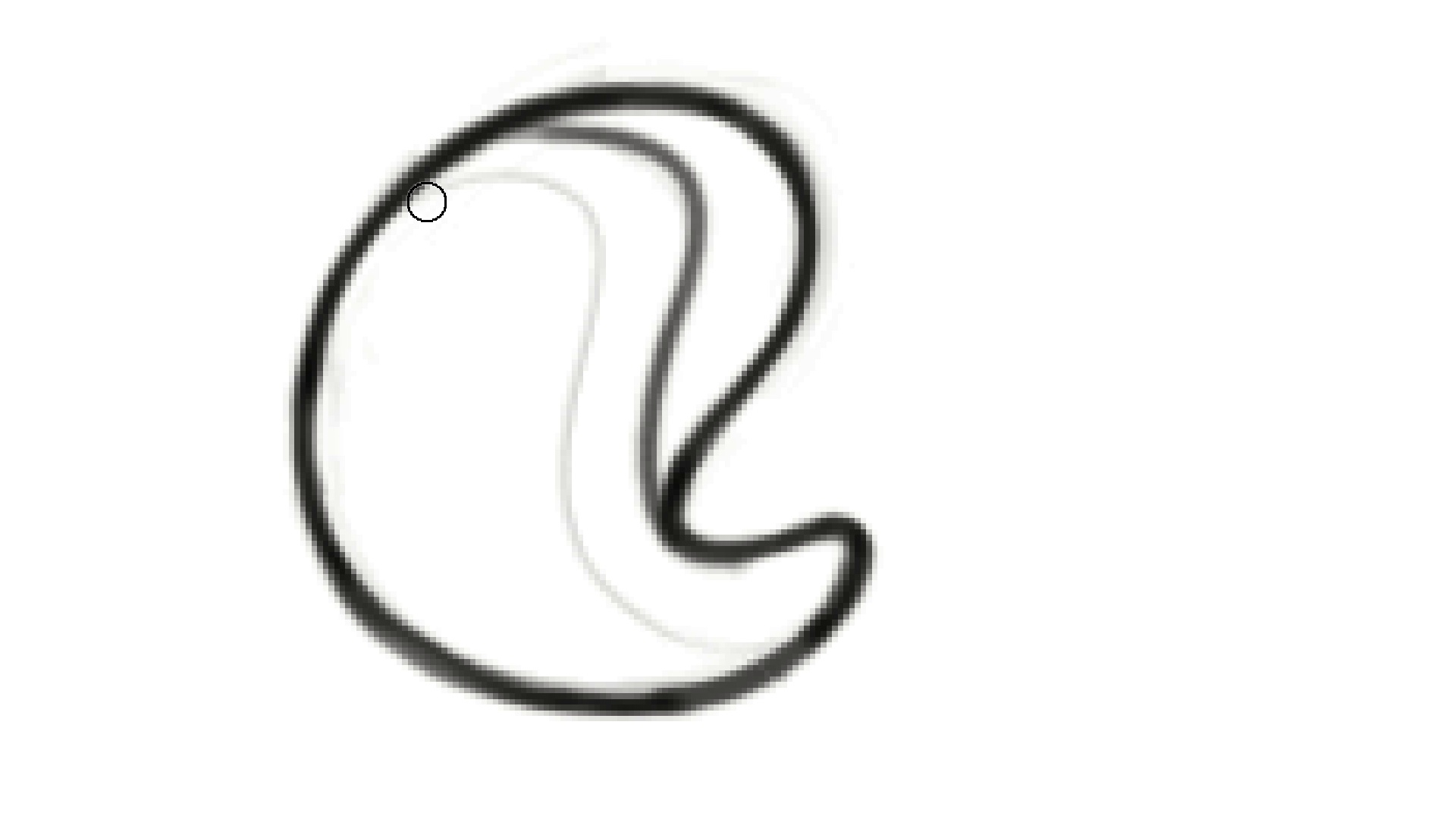 
wait(5.1)
 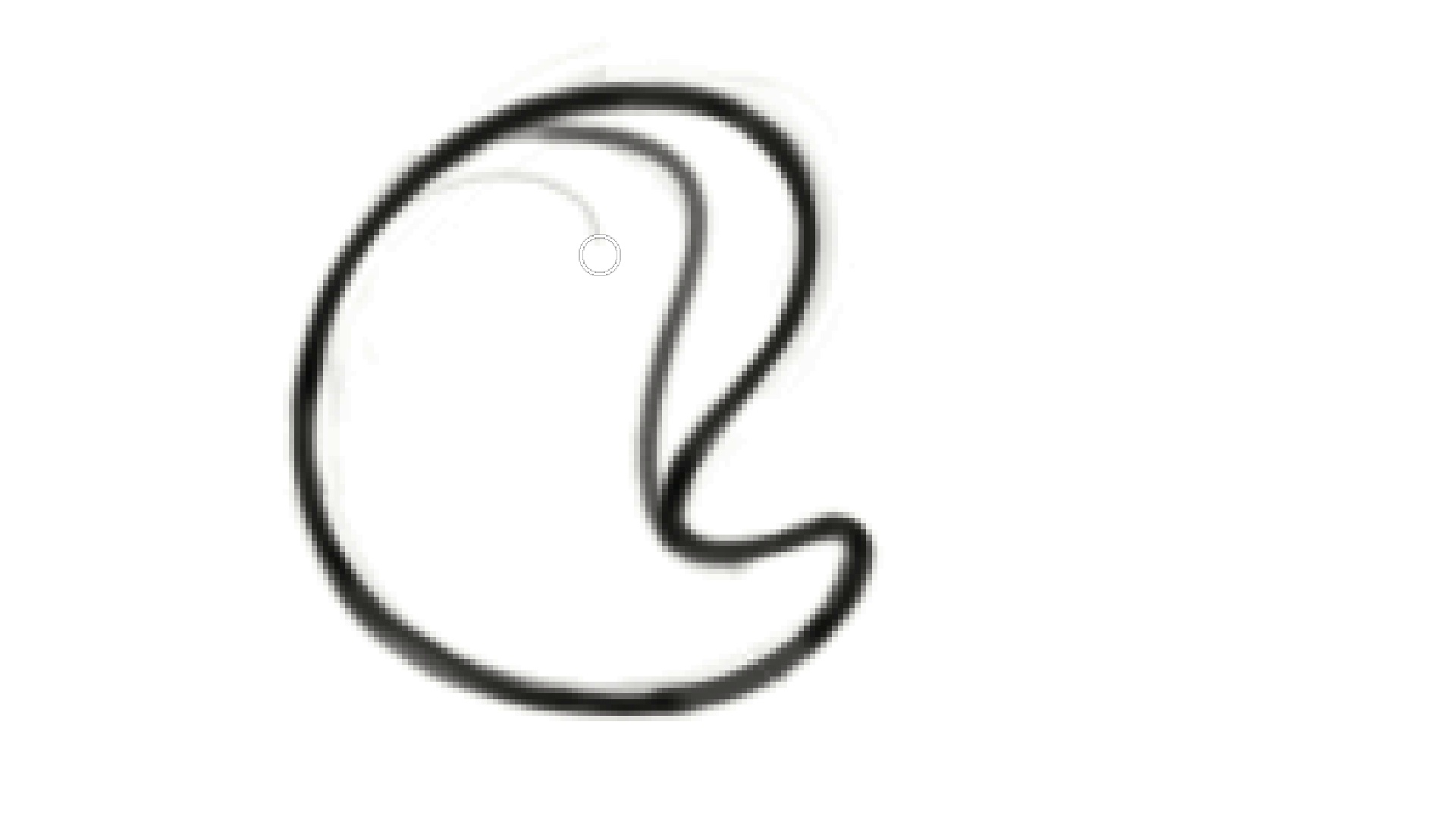 
hold_key(key=Backquote, duration=1.46)
 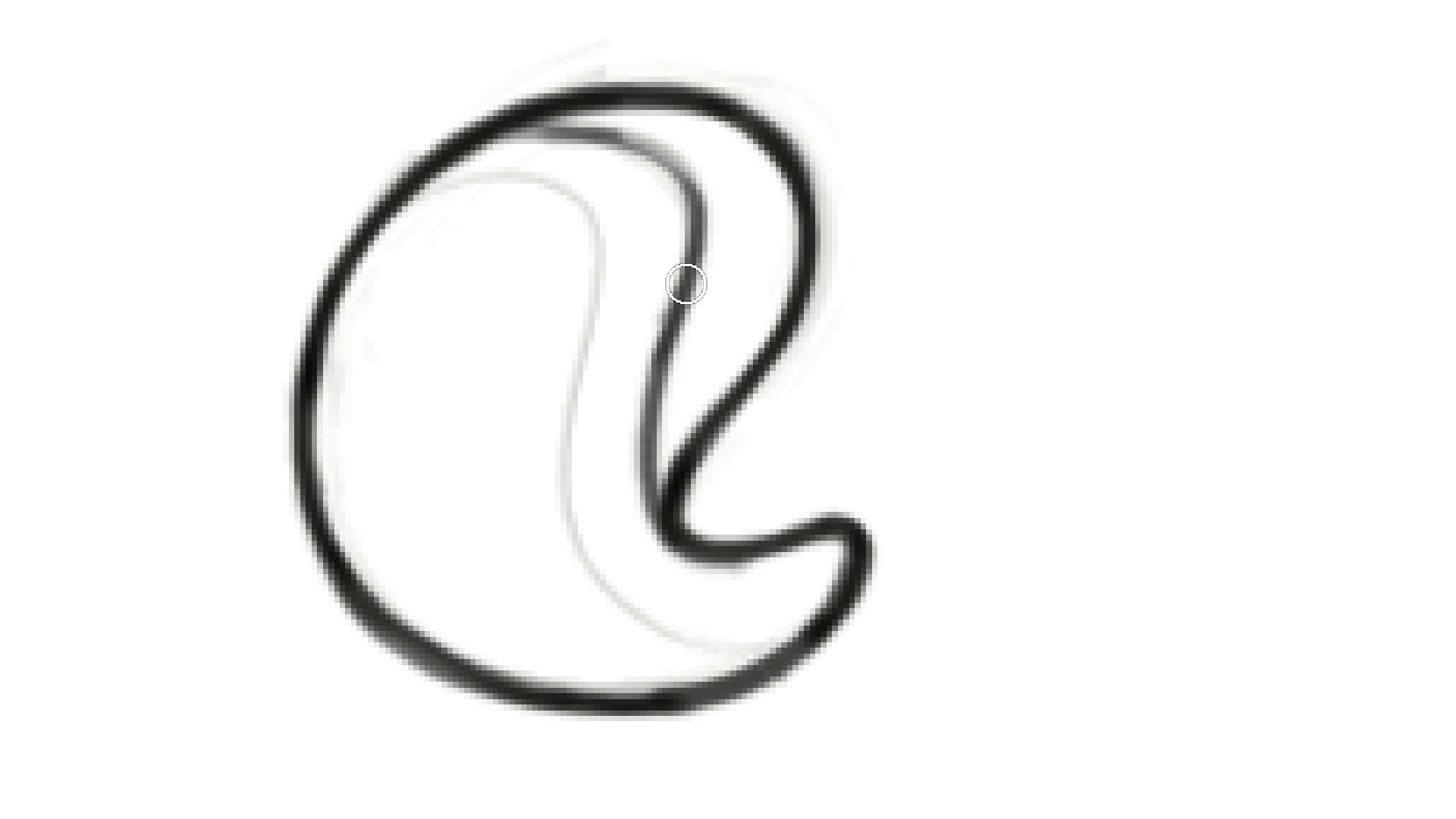 
hold_key(key=Backquote, duration=0.97)
 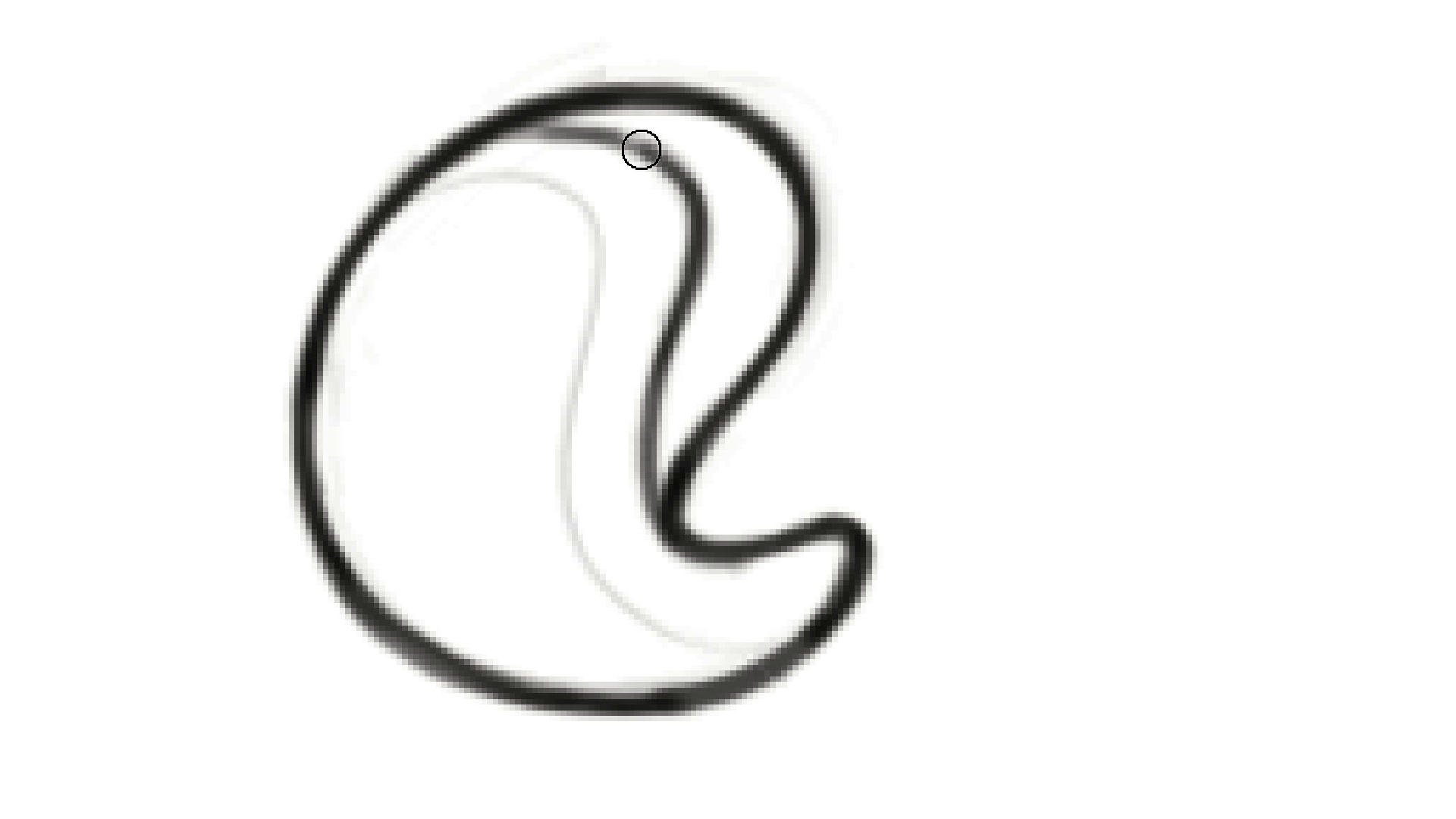 
hold_key(key=Backquote, duration=1.35)
 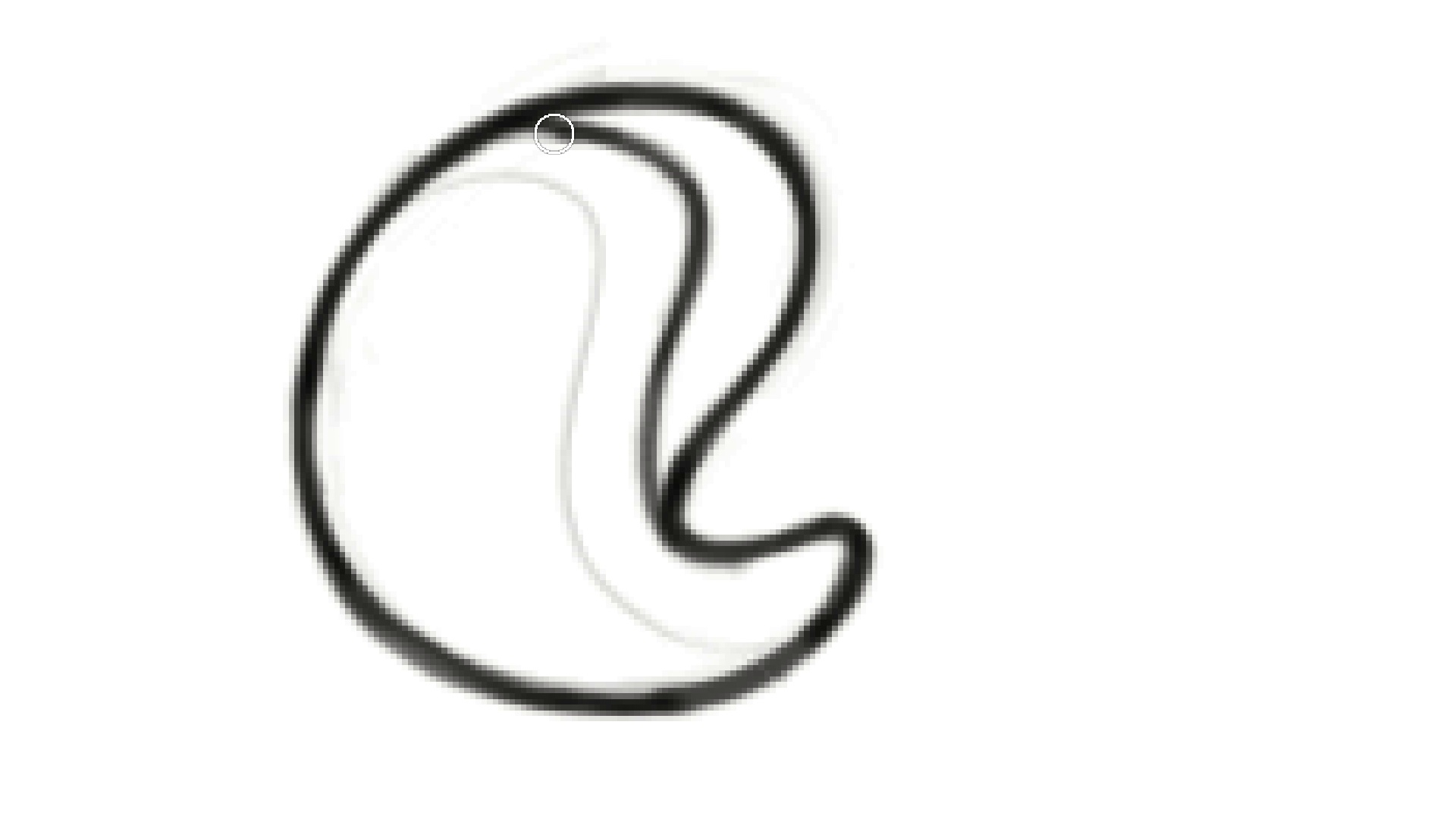 
hold_key(key=Backquote, duration=1.09)
 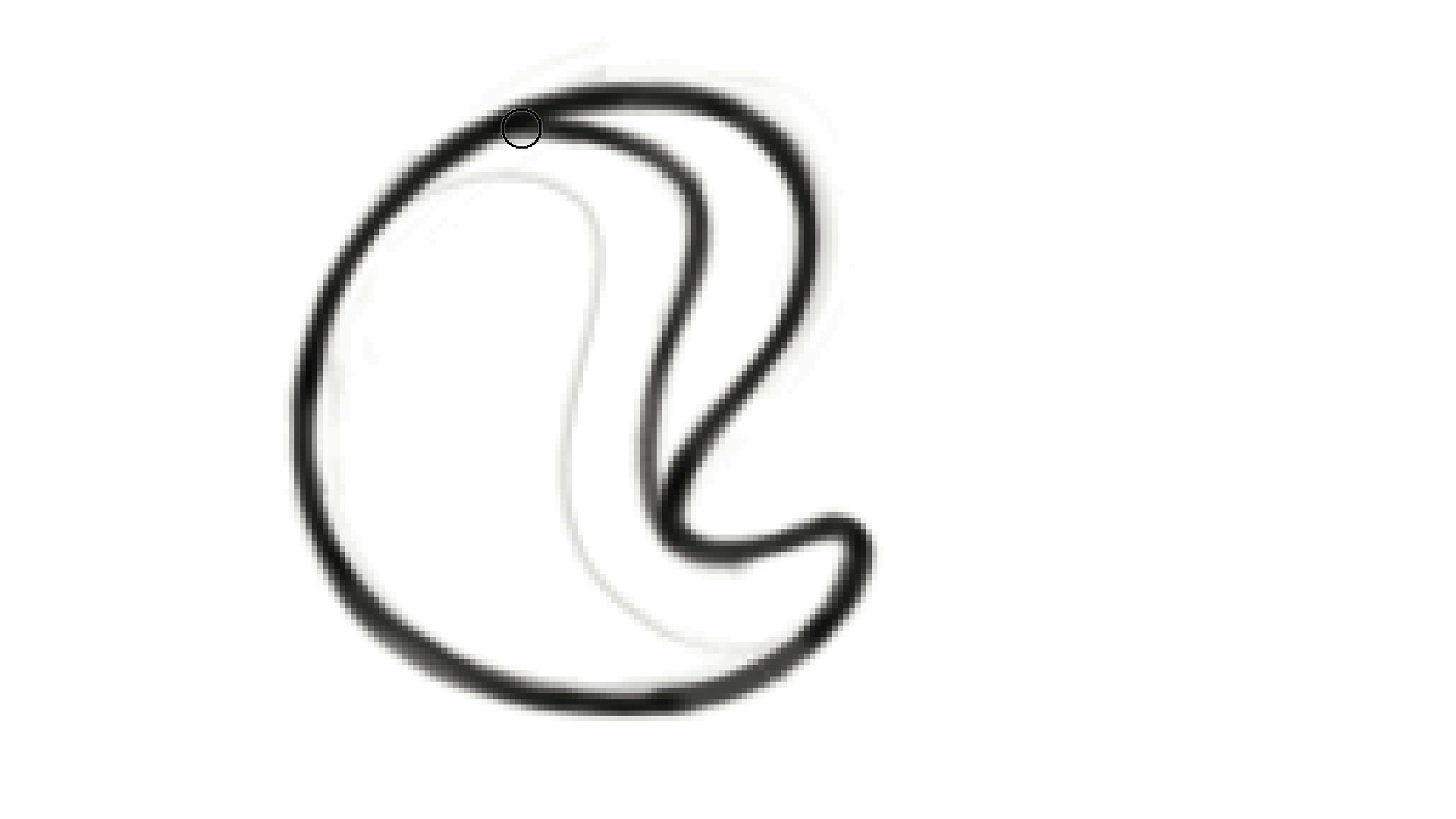 
hold_key(key=Backquote, duration=0.9)
 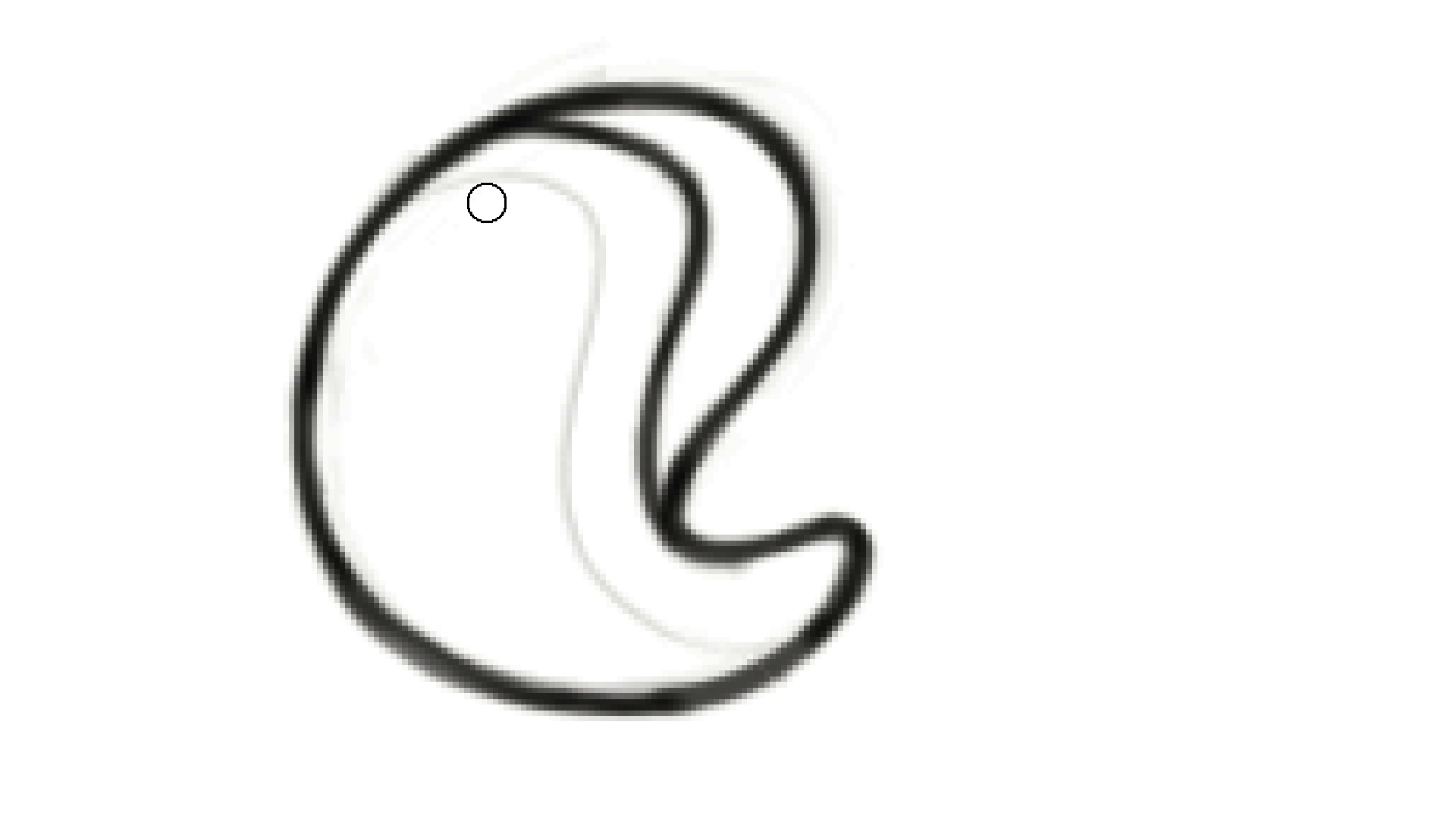 
hold_key(key=Backquote, duration=0.95)
 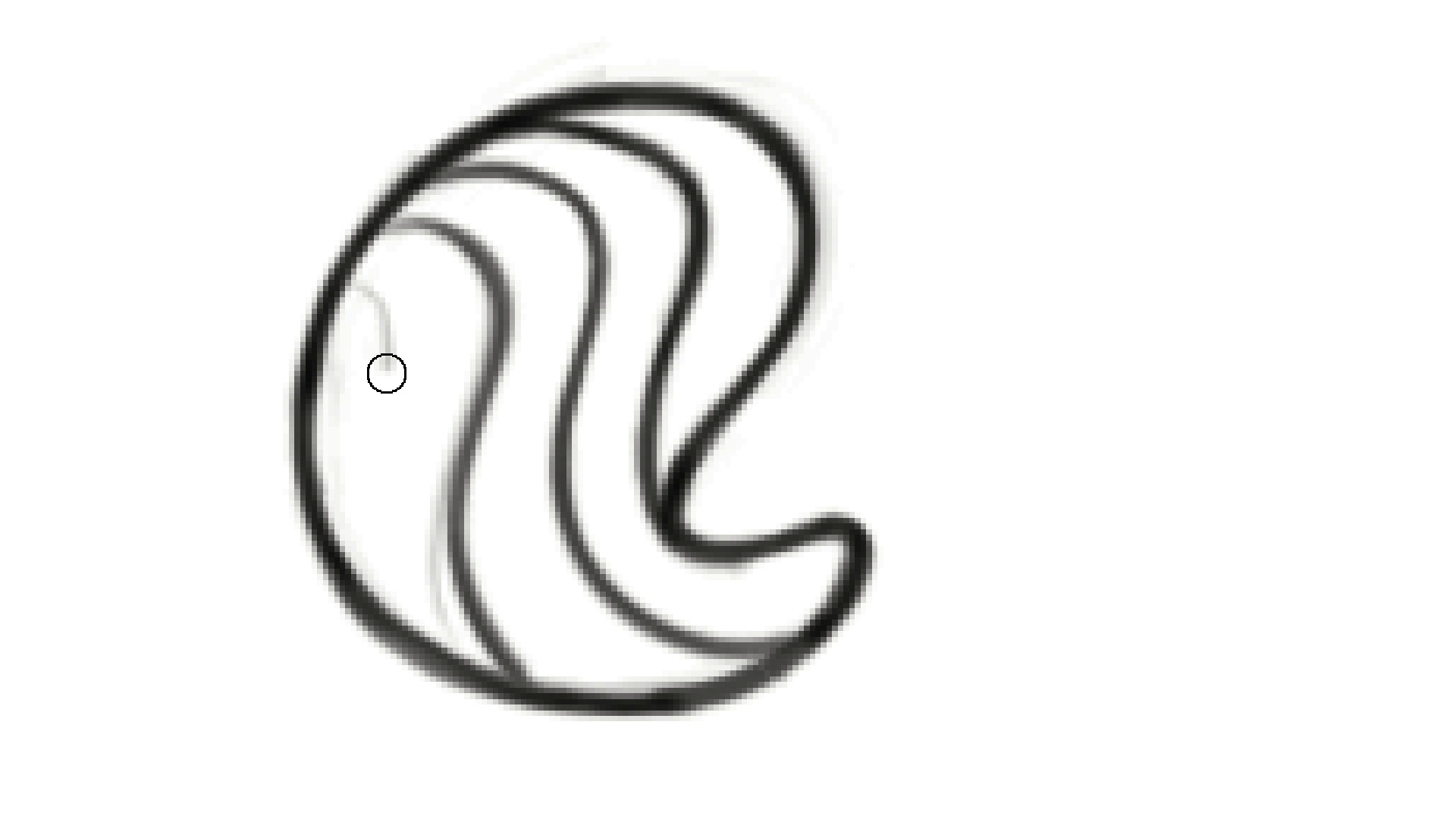 
wait(30.35)
 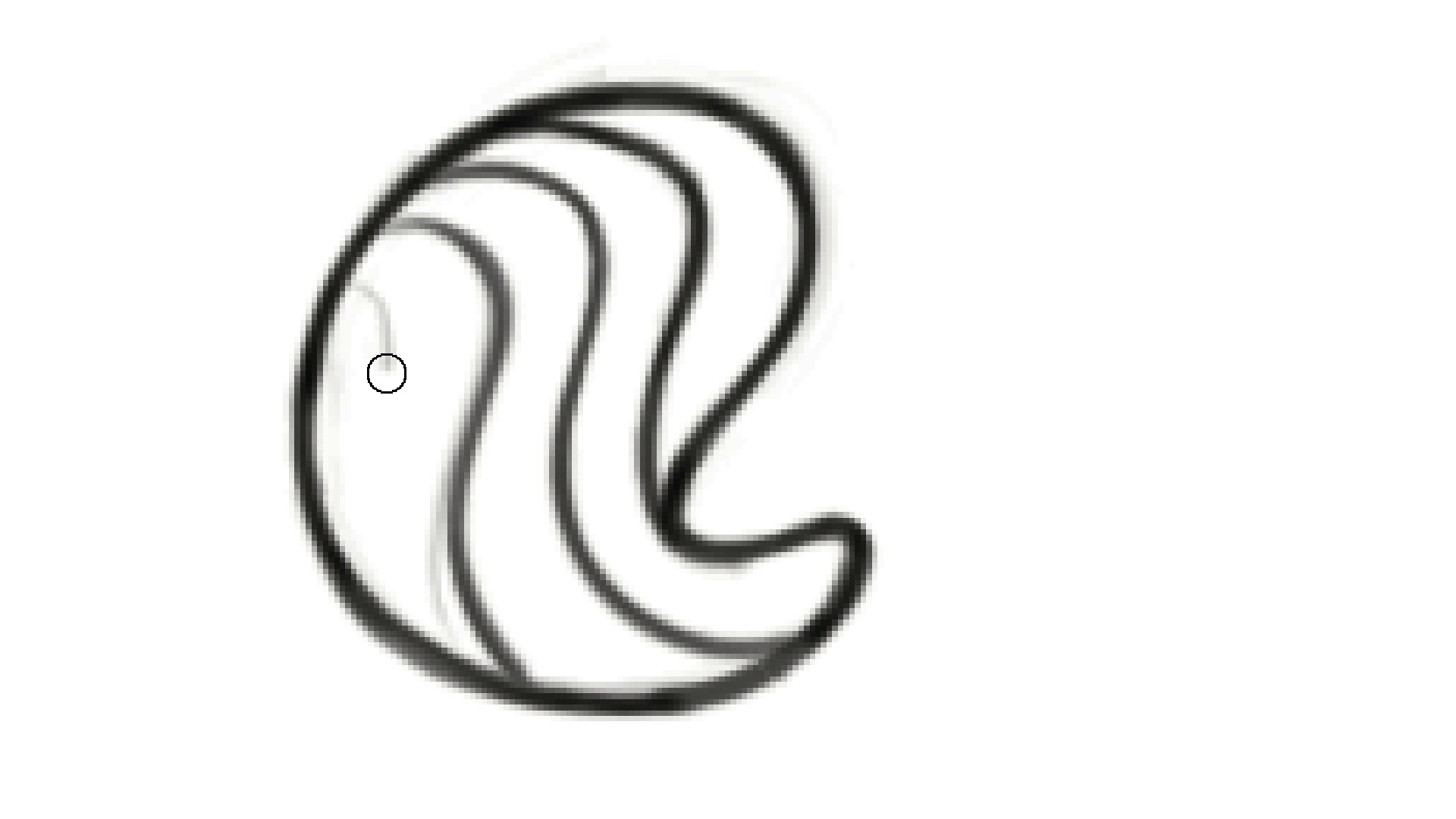 
hold_key(key=Backquote, duration=1.1)
 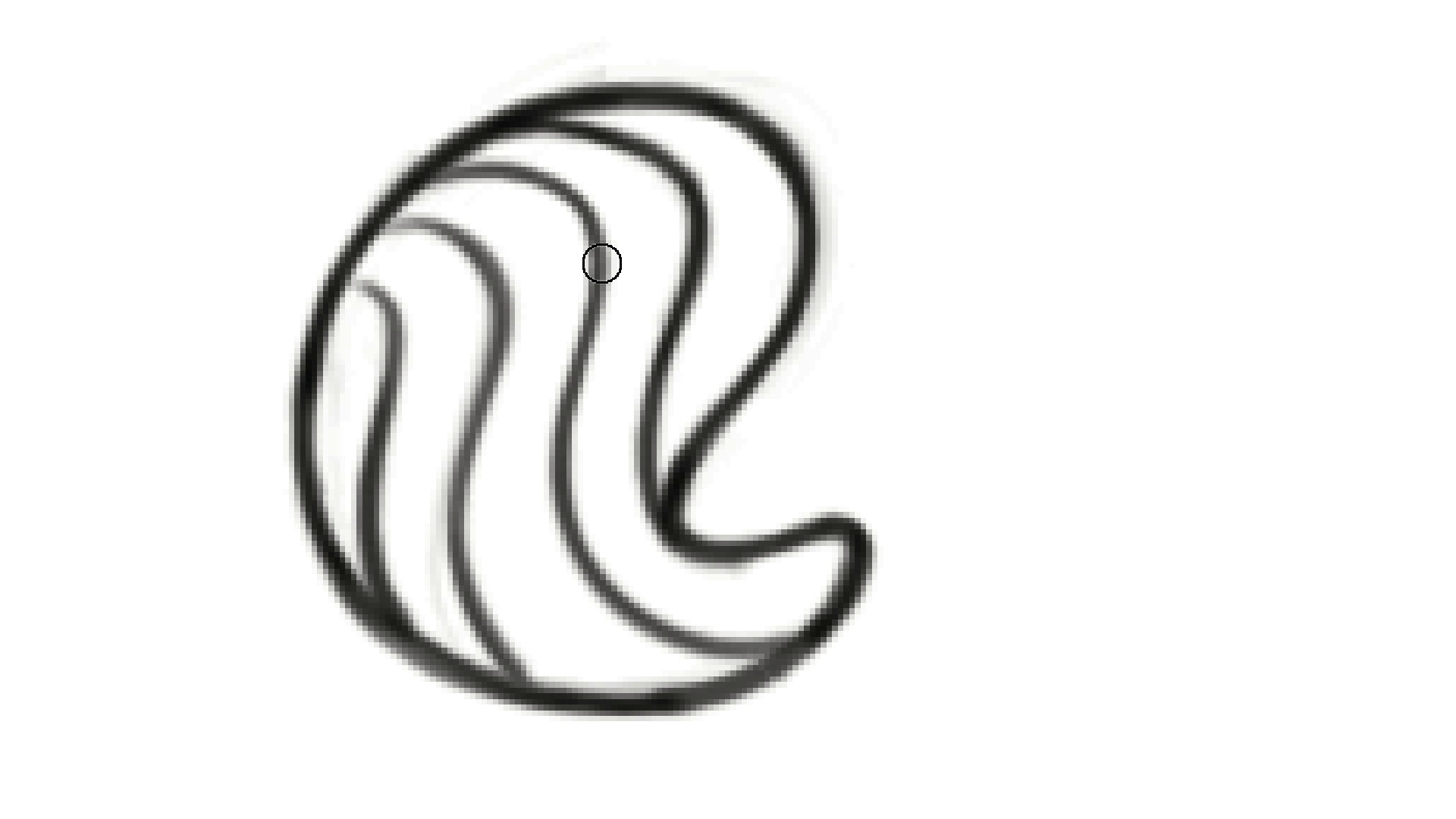 
hold_key(key=ControlLeft, duration=0.82)
 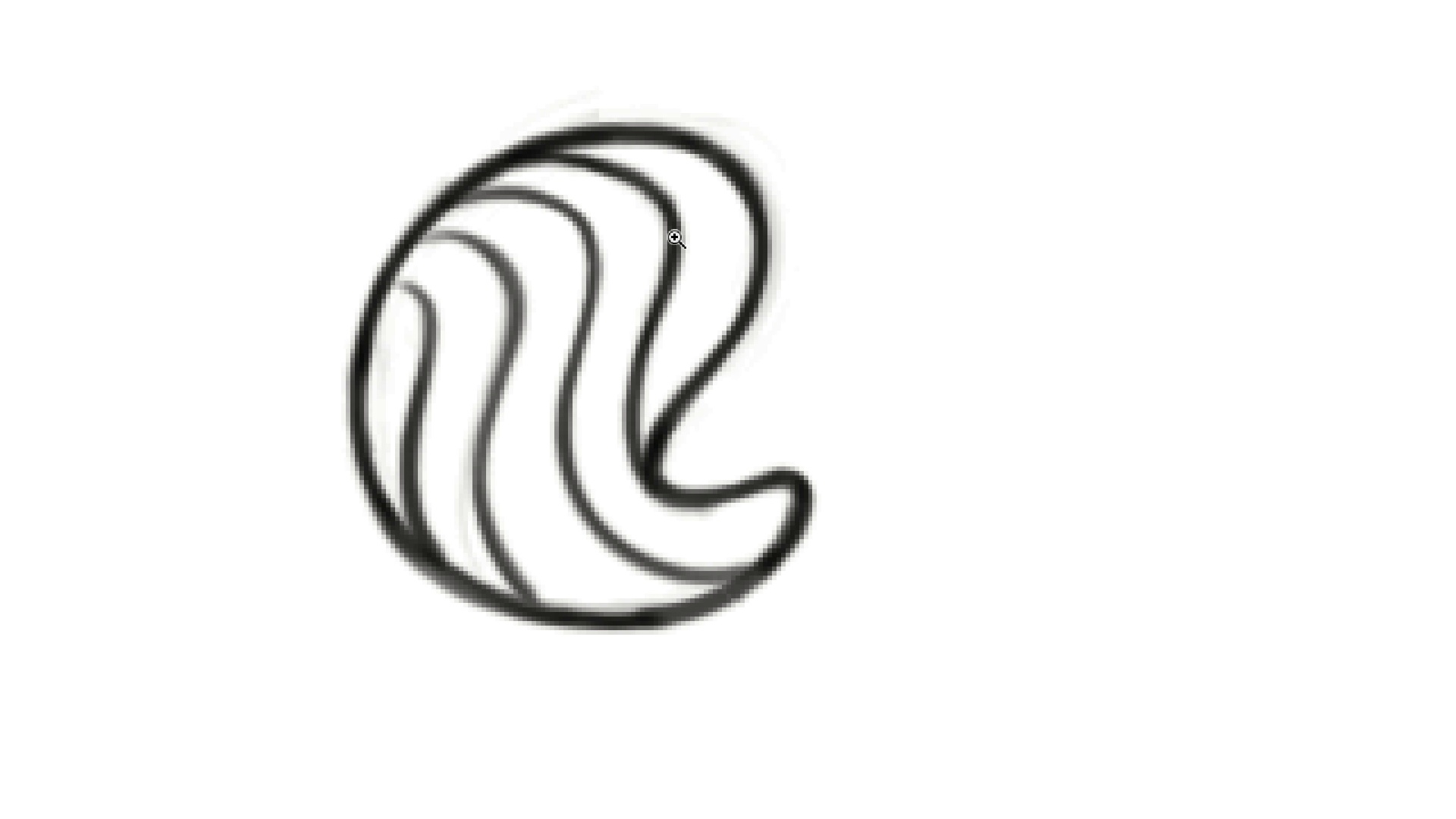 
hold_key(key=Space, duration=0.85)
 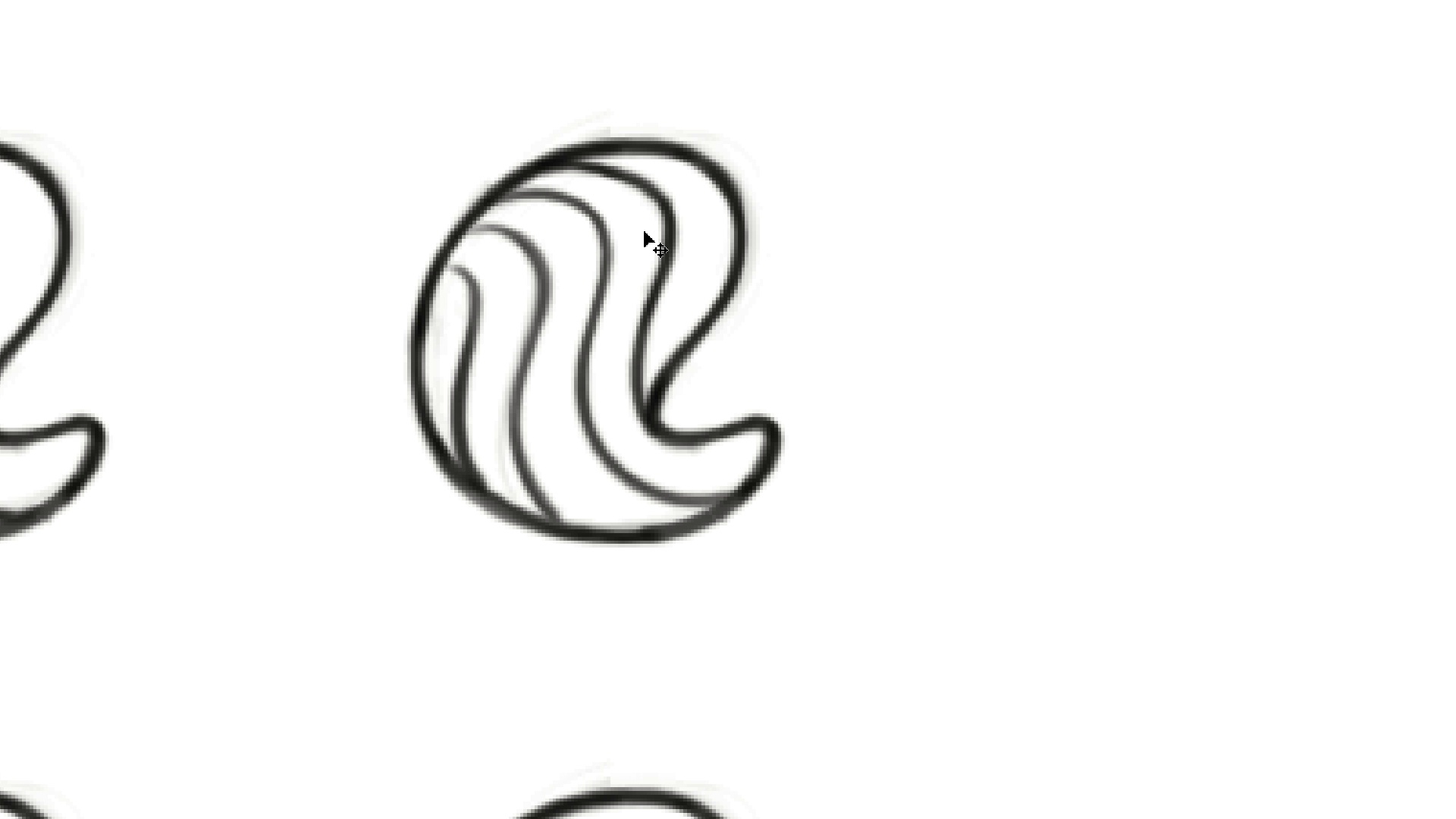 
hold_key(key=ControlLeft, duration=0.38)
 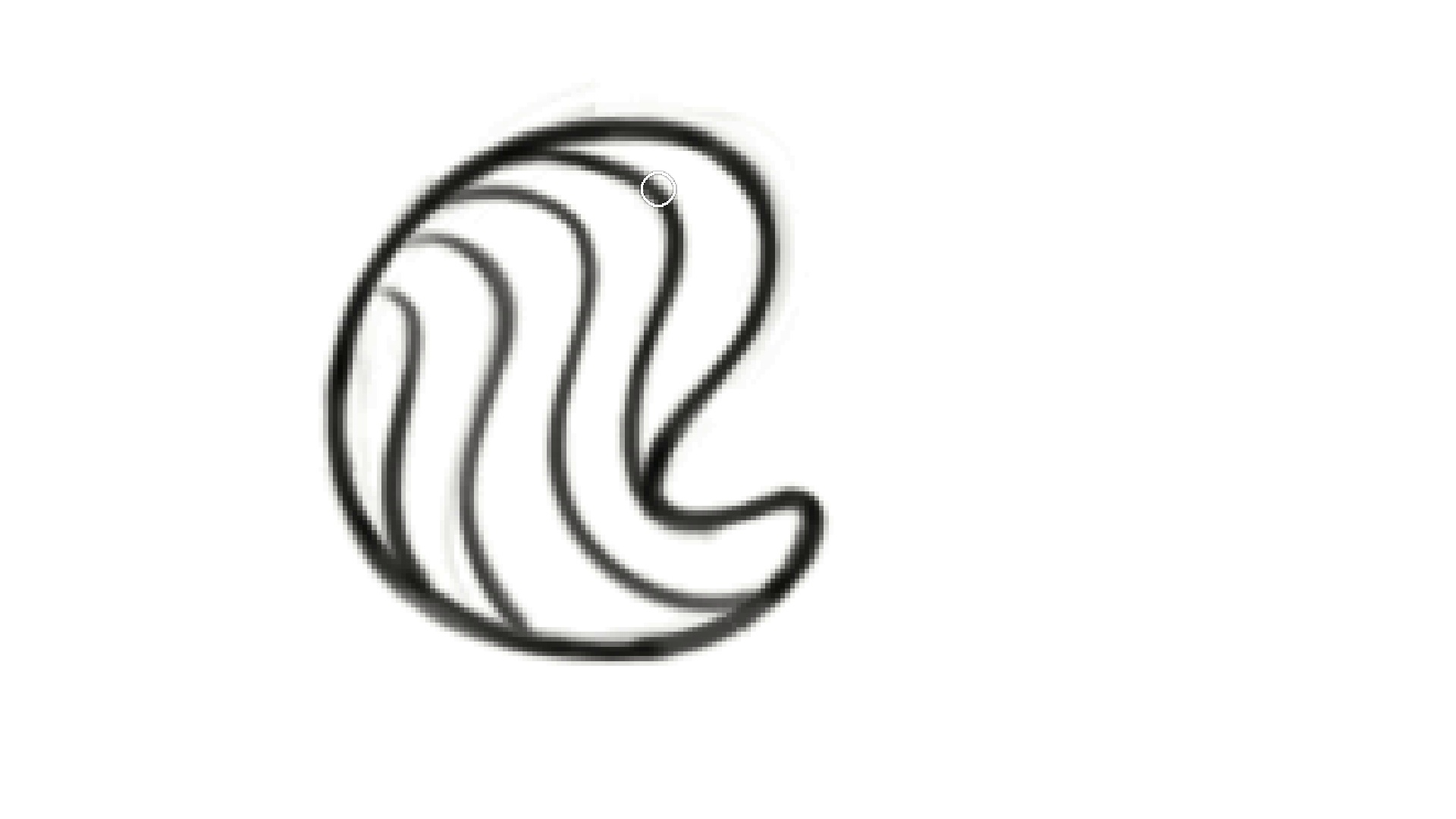 
hold_key(key=Space, duration=0.37)
 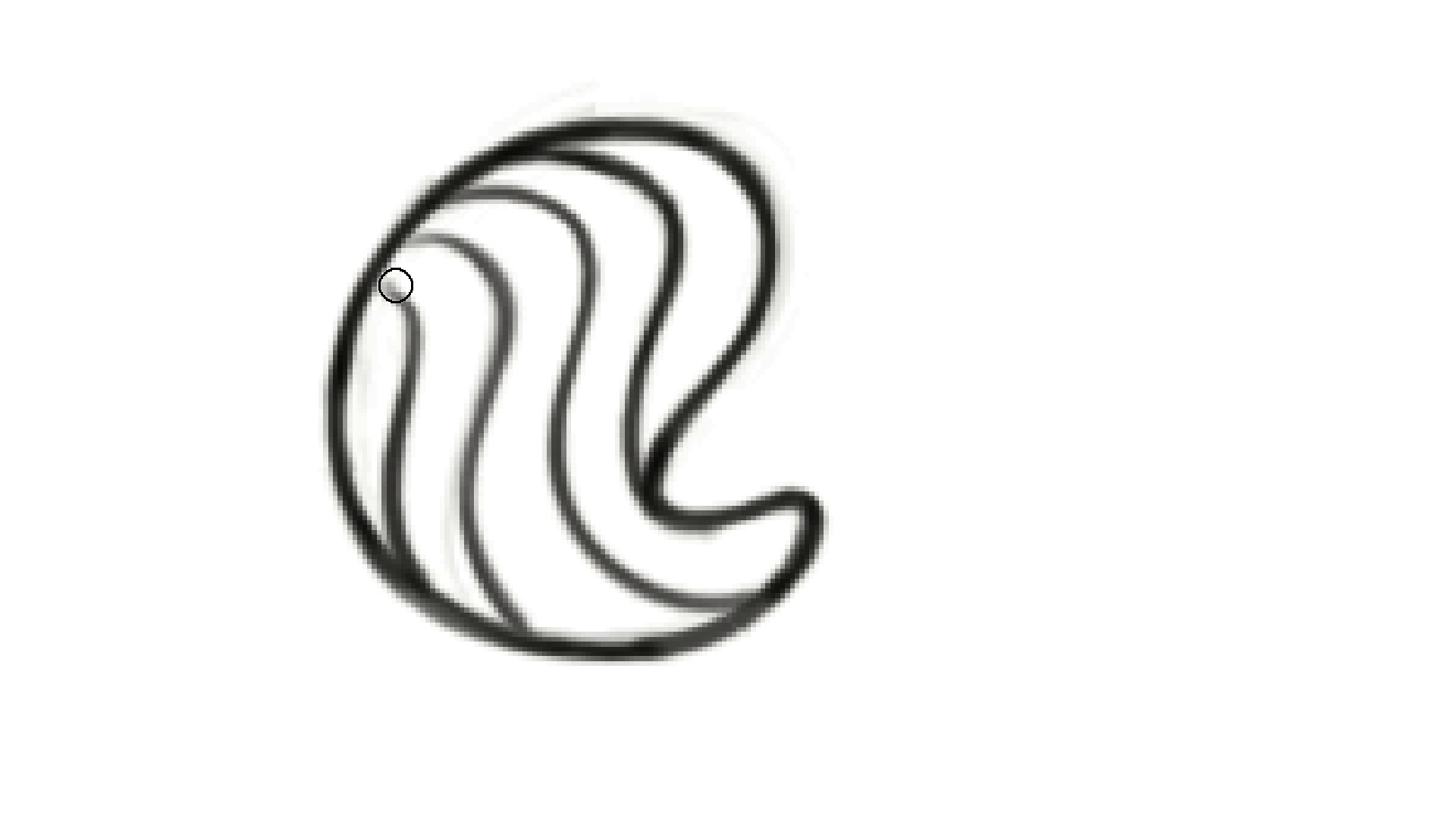 
key(Z)
 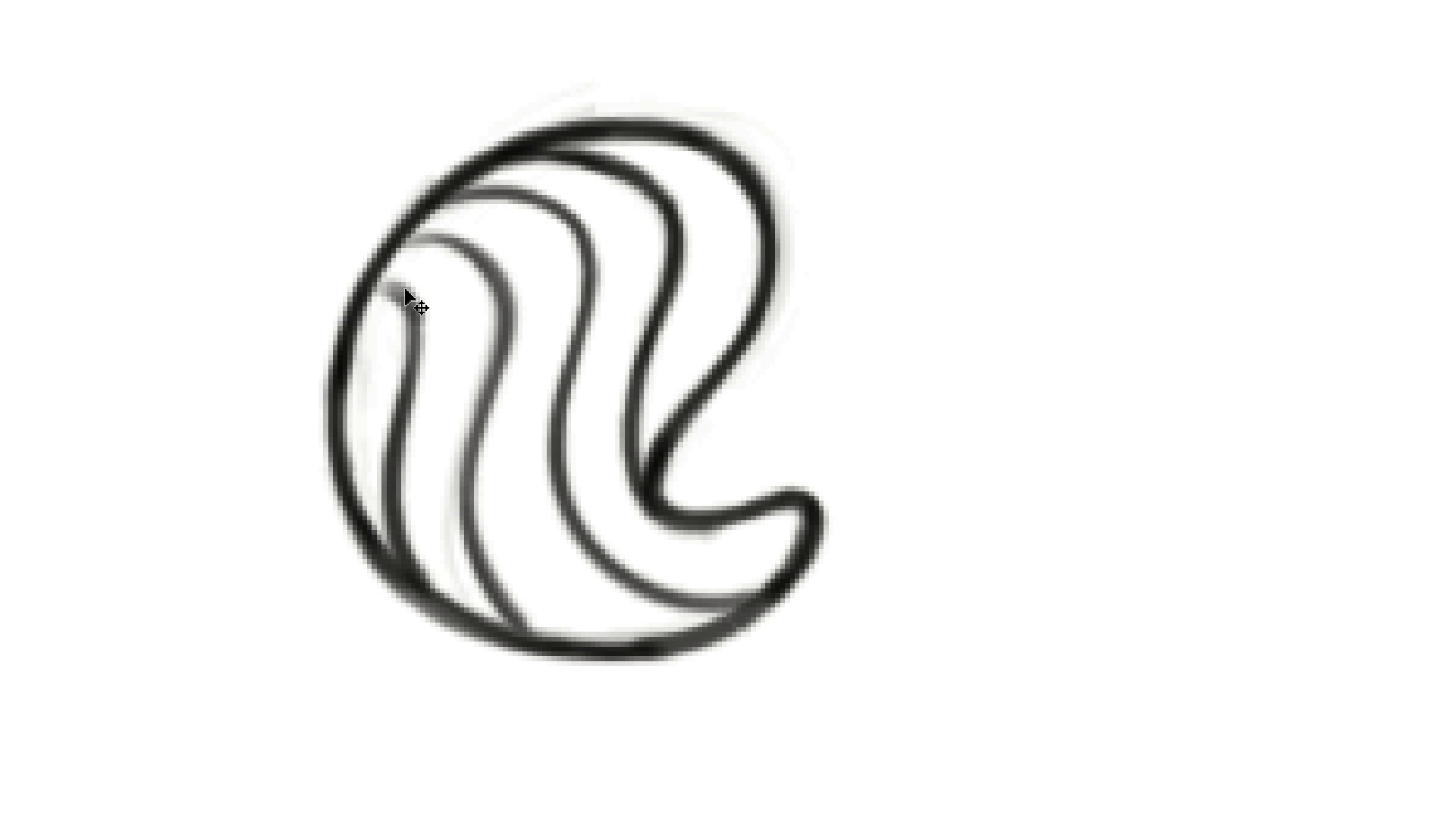 
key(Control+ControlLeft)
 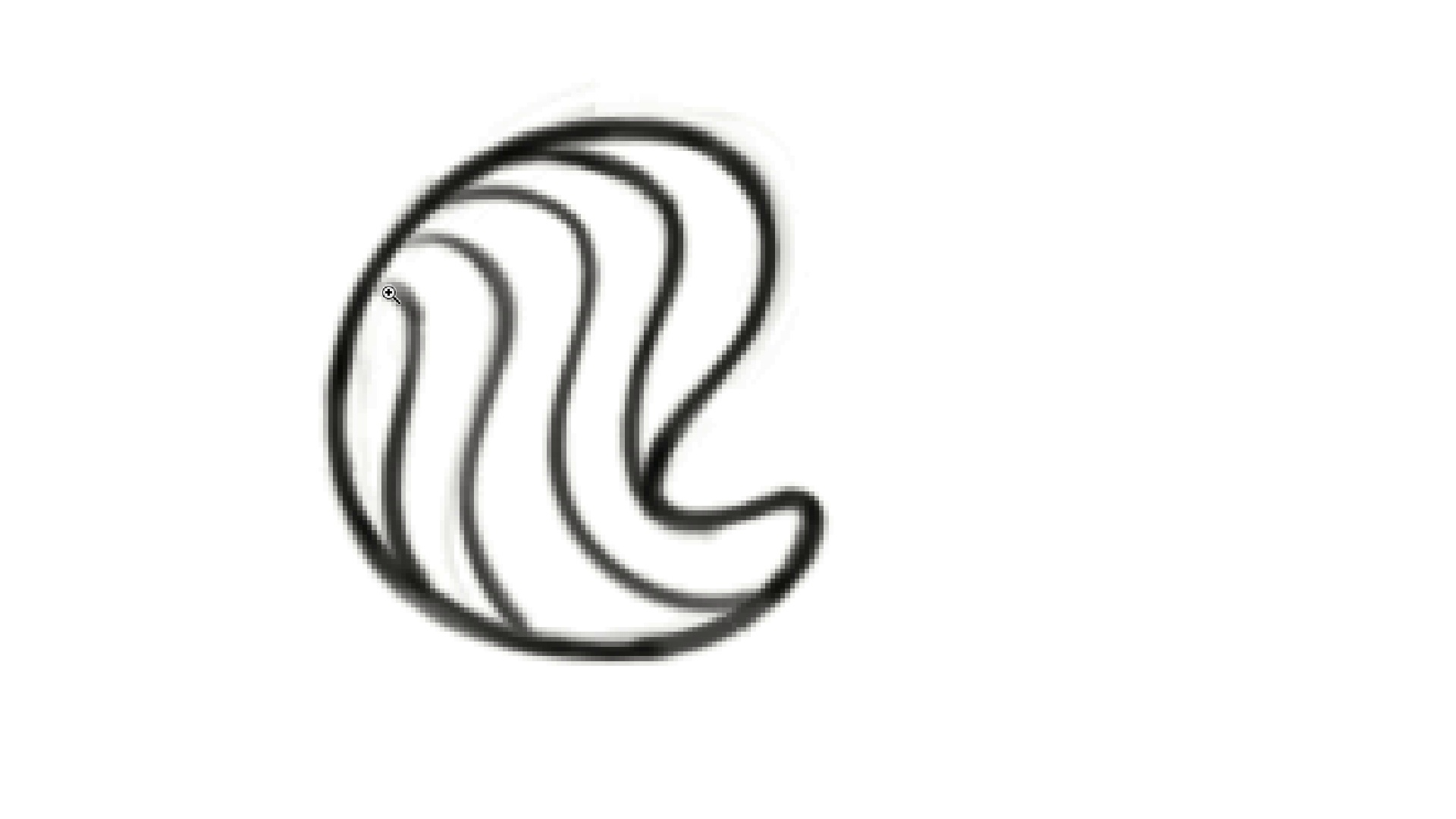 
key(Control+ControlLeft)
 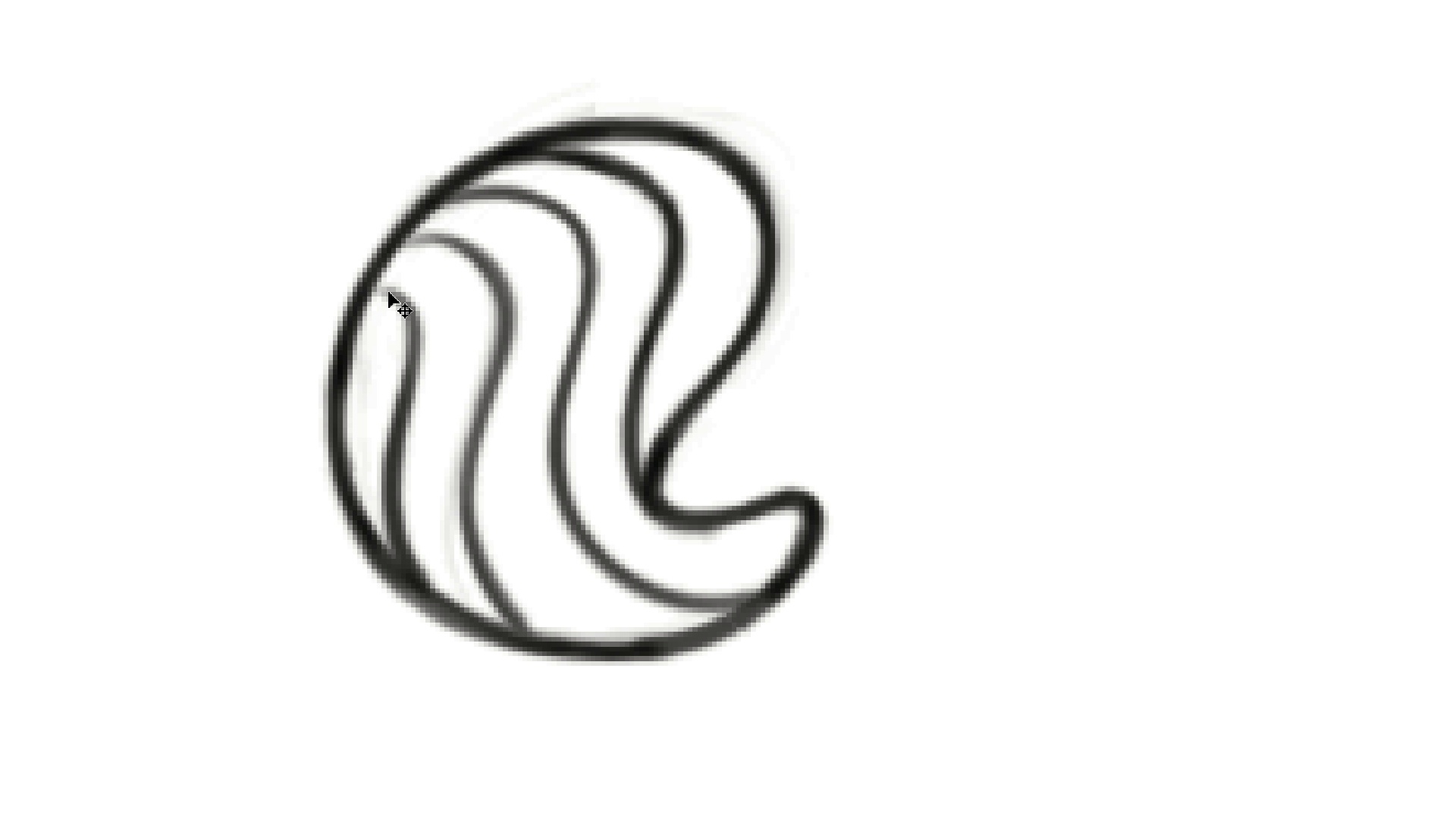 
key(Control+Z)
 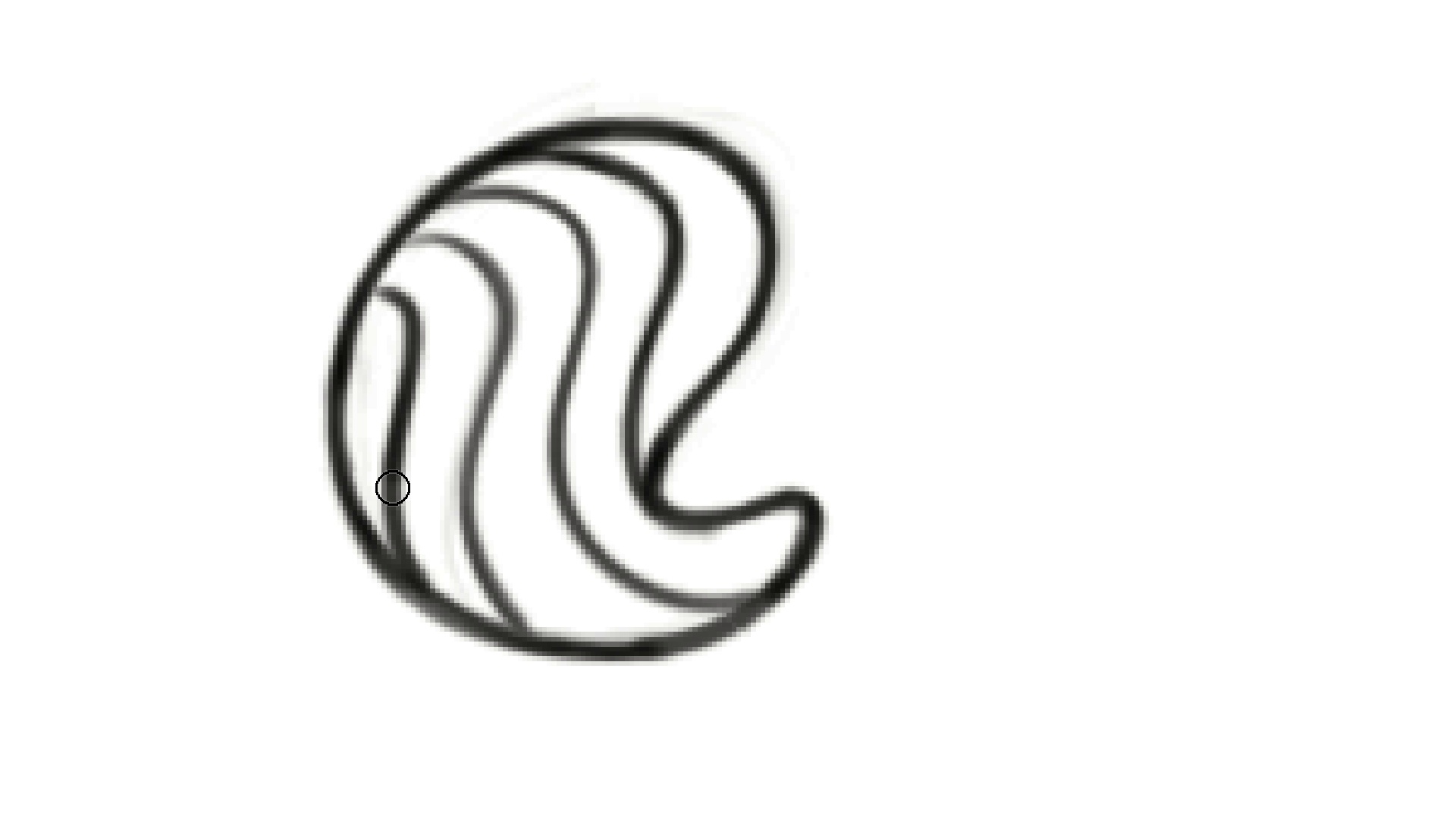 
hold_key(key=Backquote, duration=0.87)
 